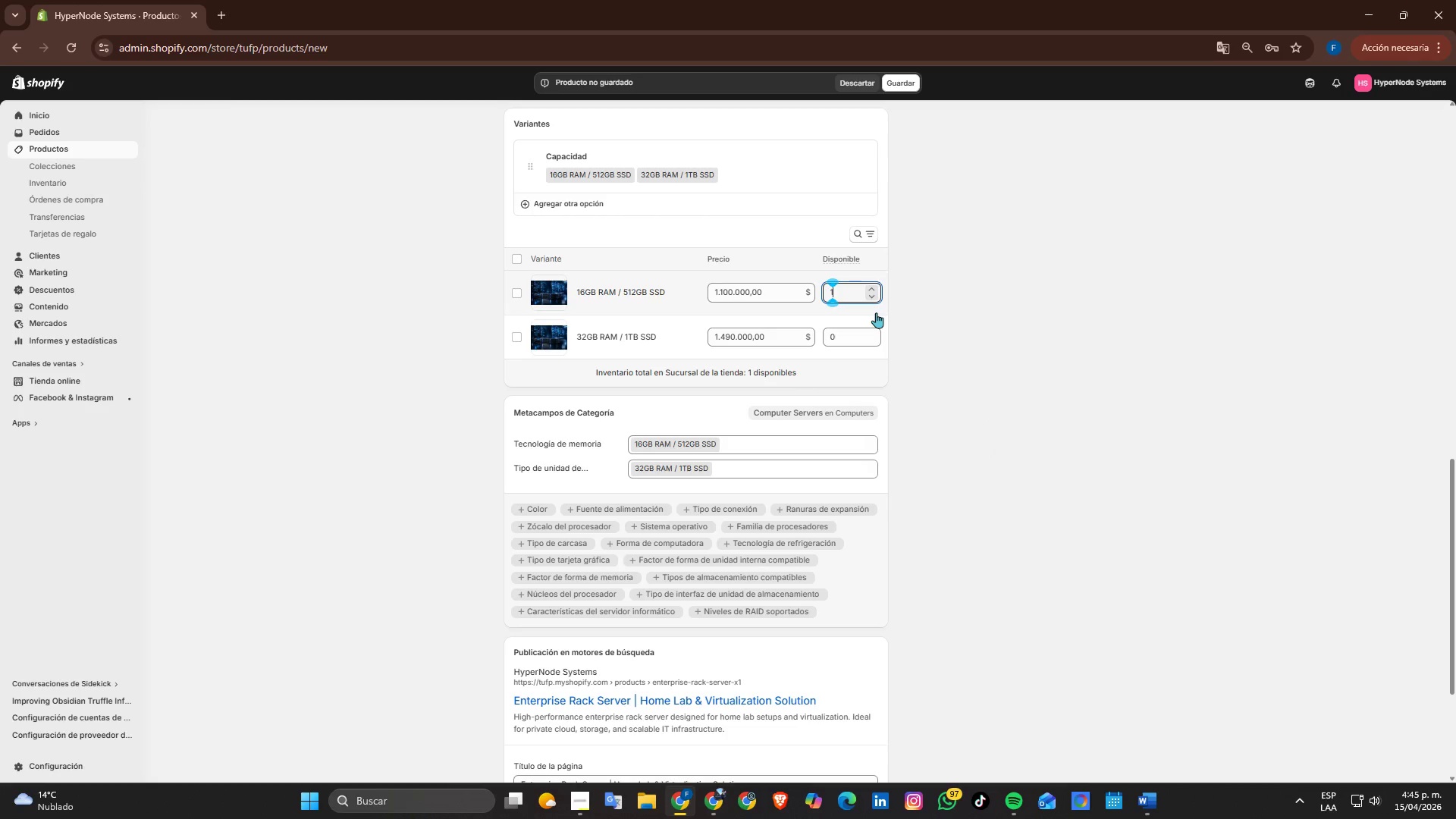 
key(Numpad4)
 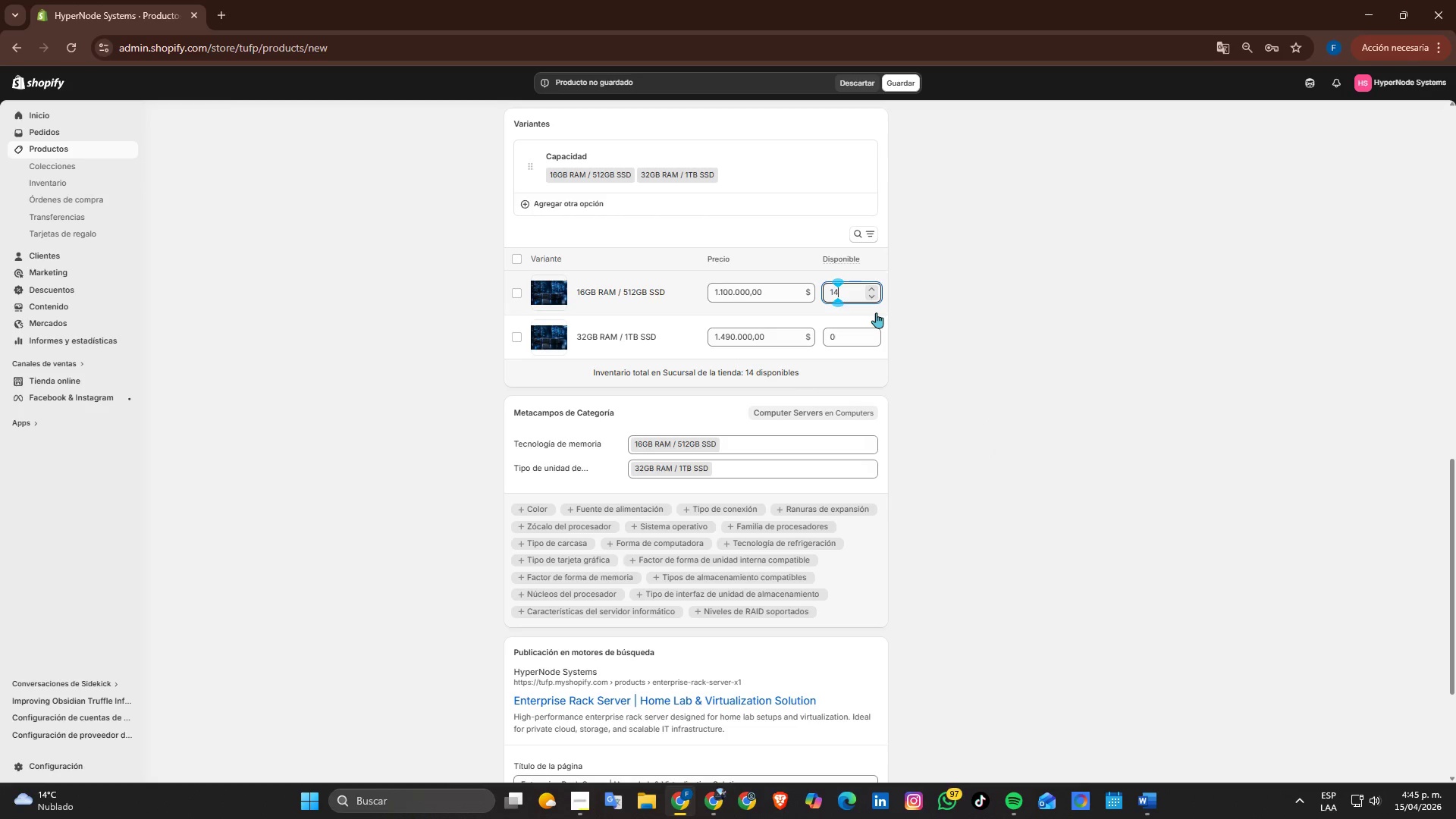 
key(Numpad0)
 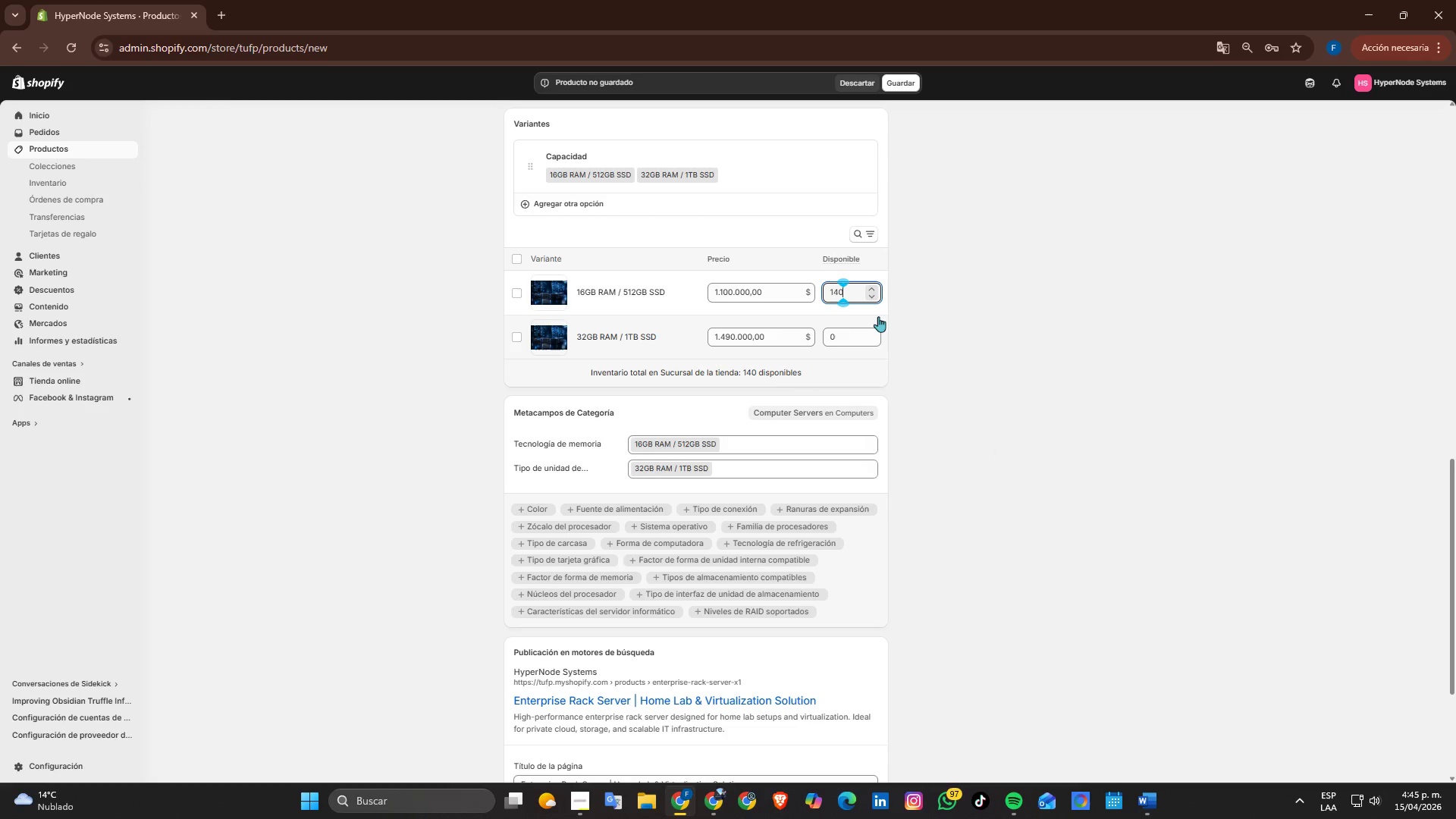 
key(Numpad0)
 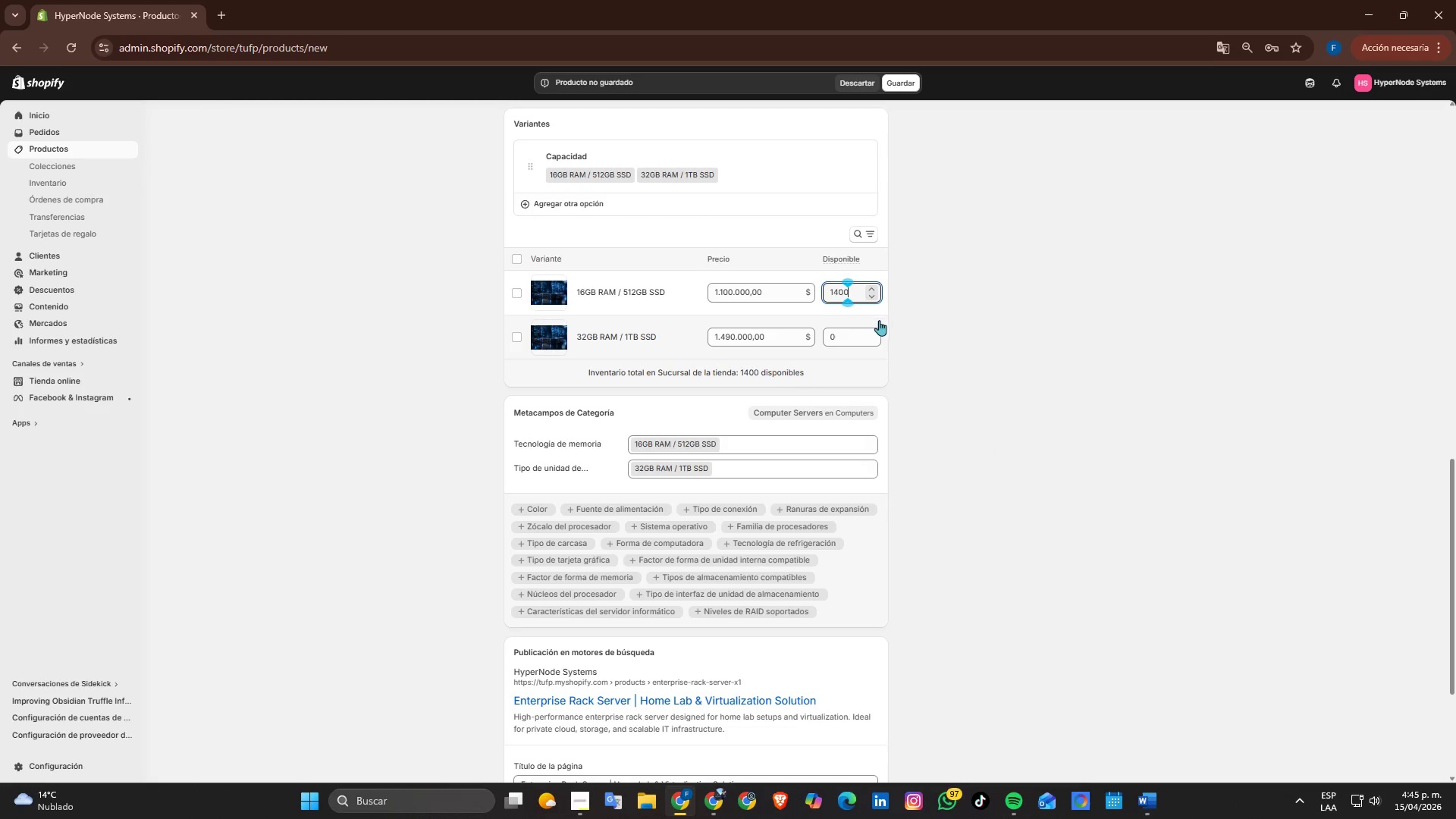 
key(Numpad0)
 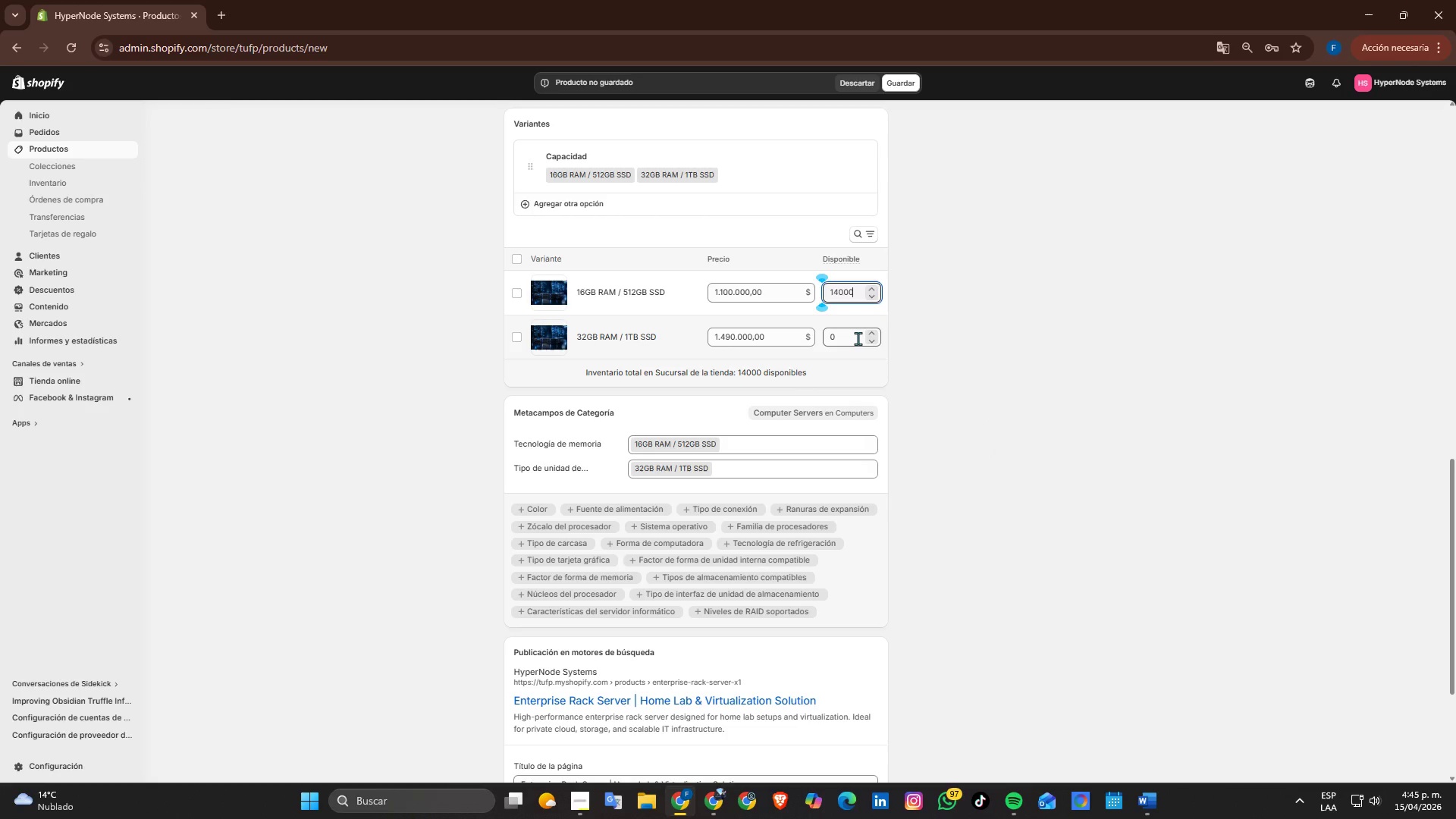 
left_click([858, 338])
 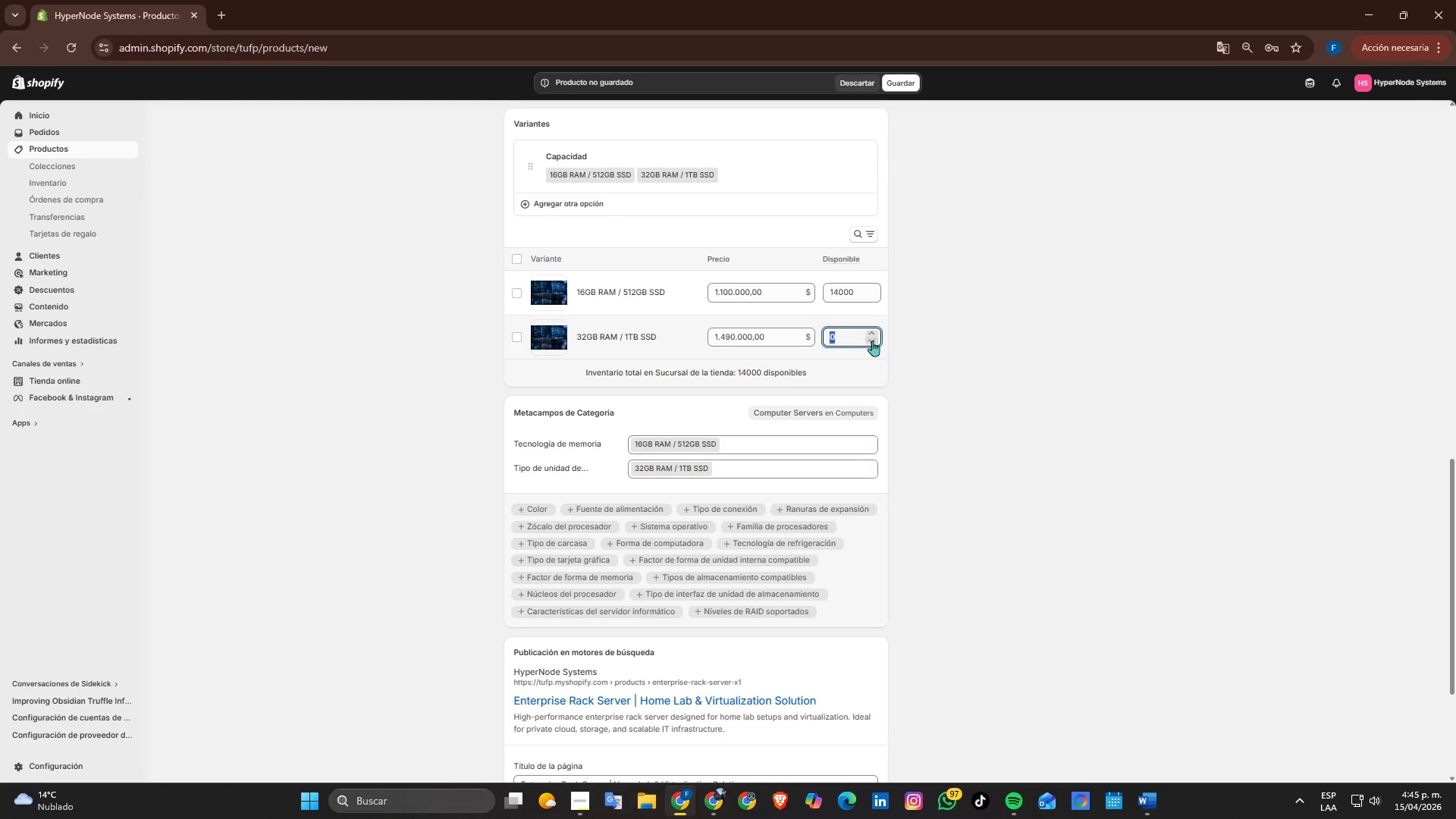 
key(Numpad1)
 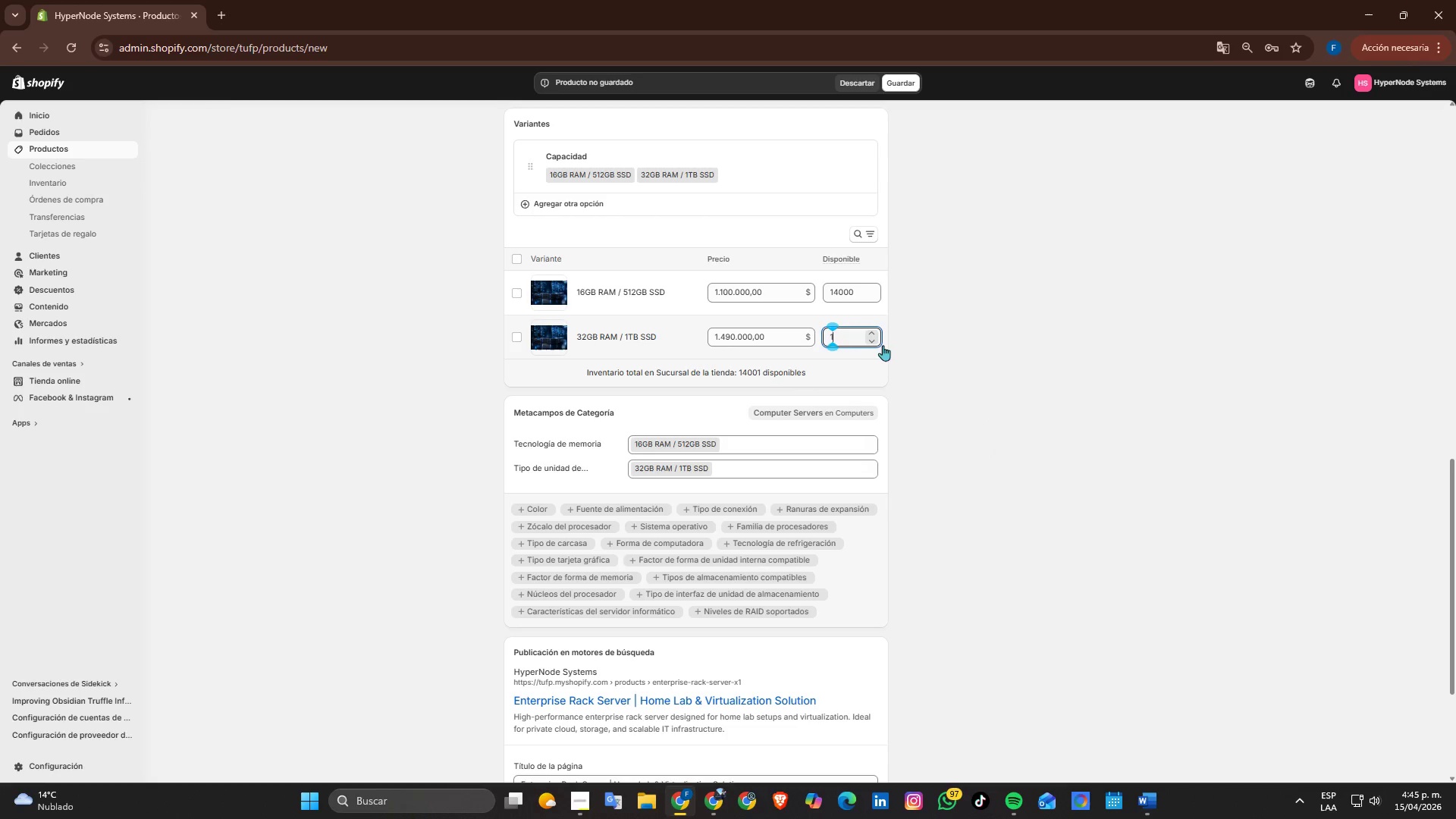 
key(Numpad4)
 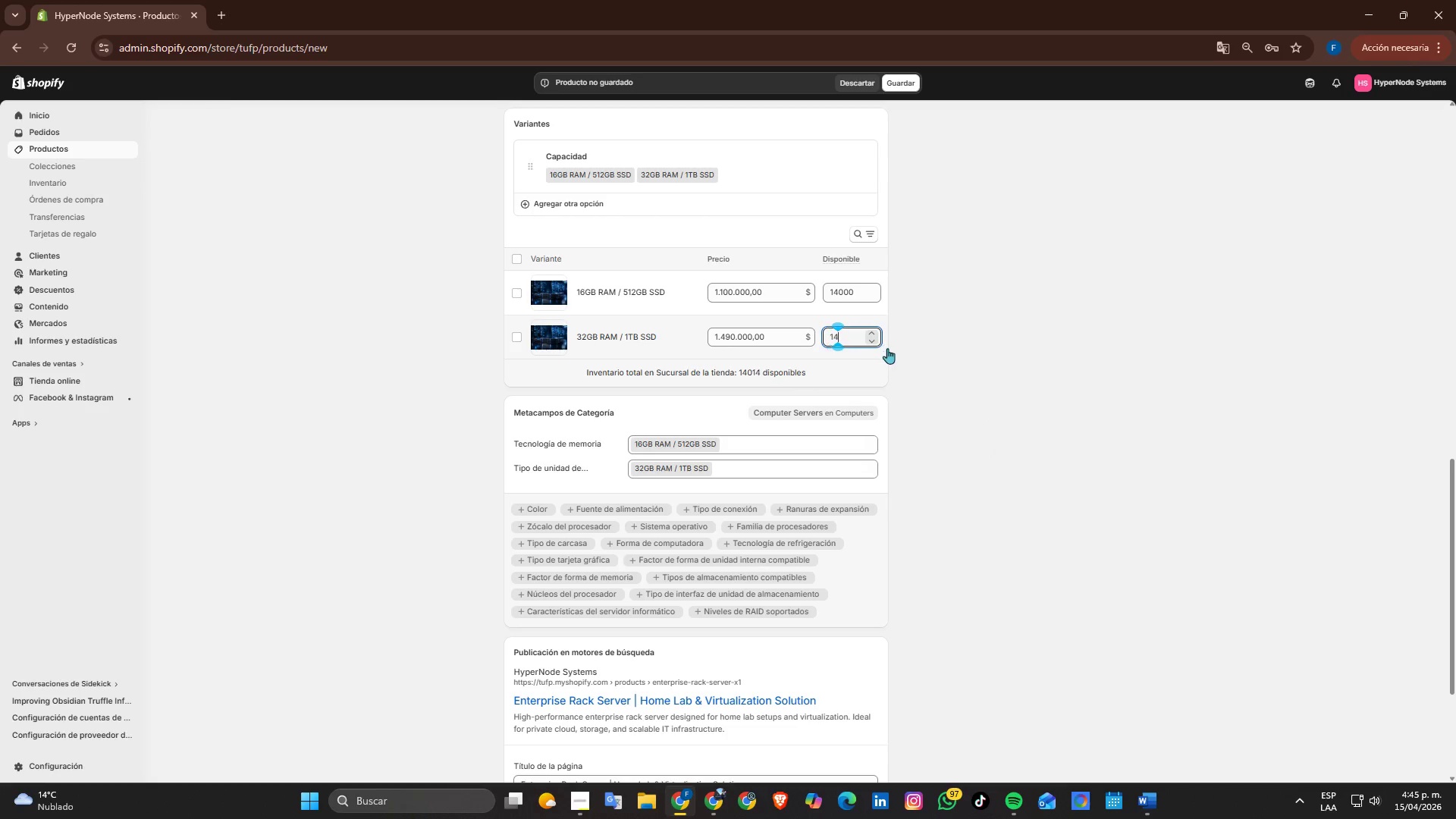 
key(Numpad0)
 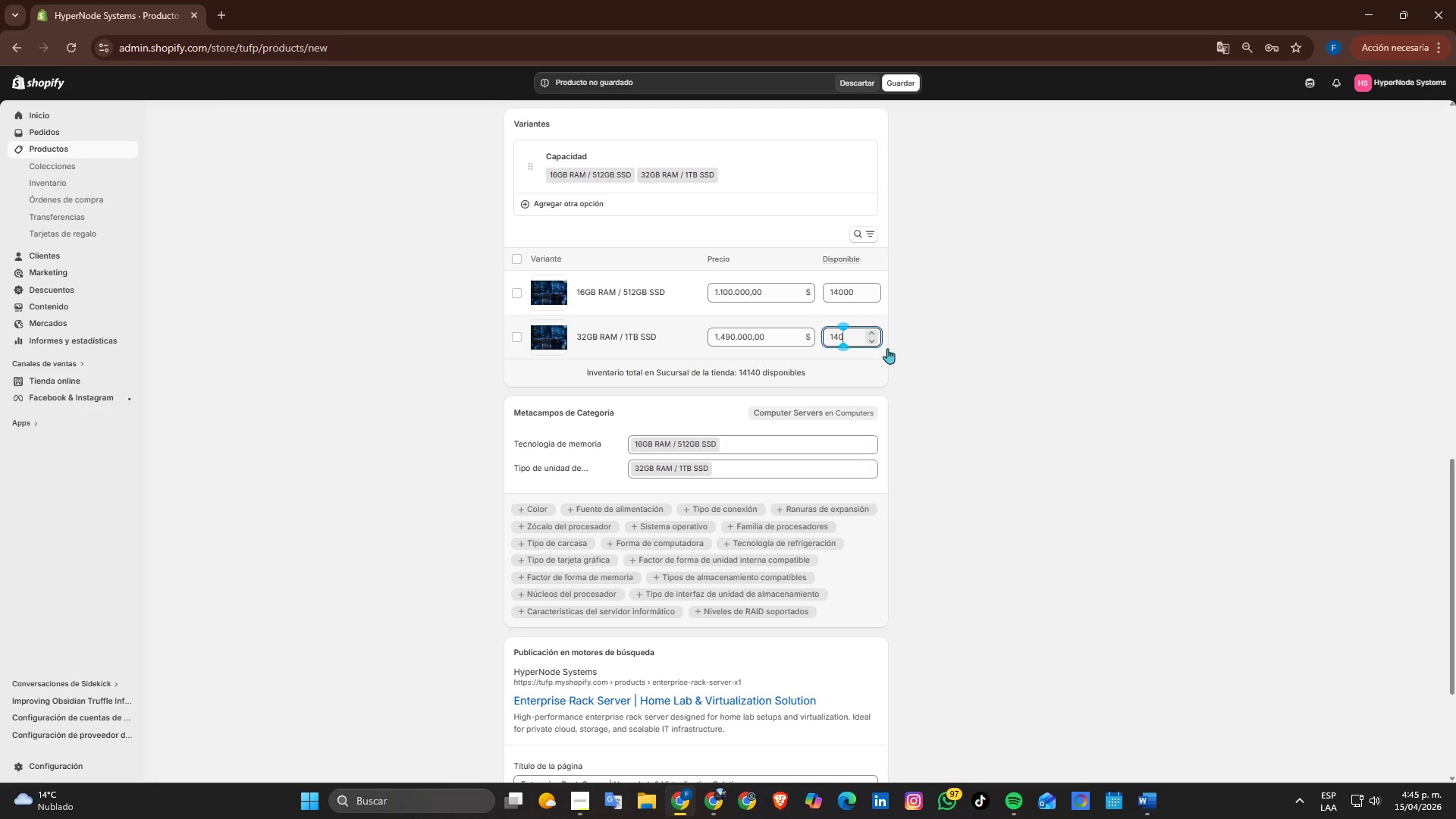 
key(Numpad0)
 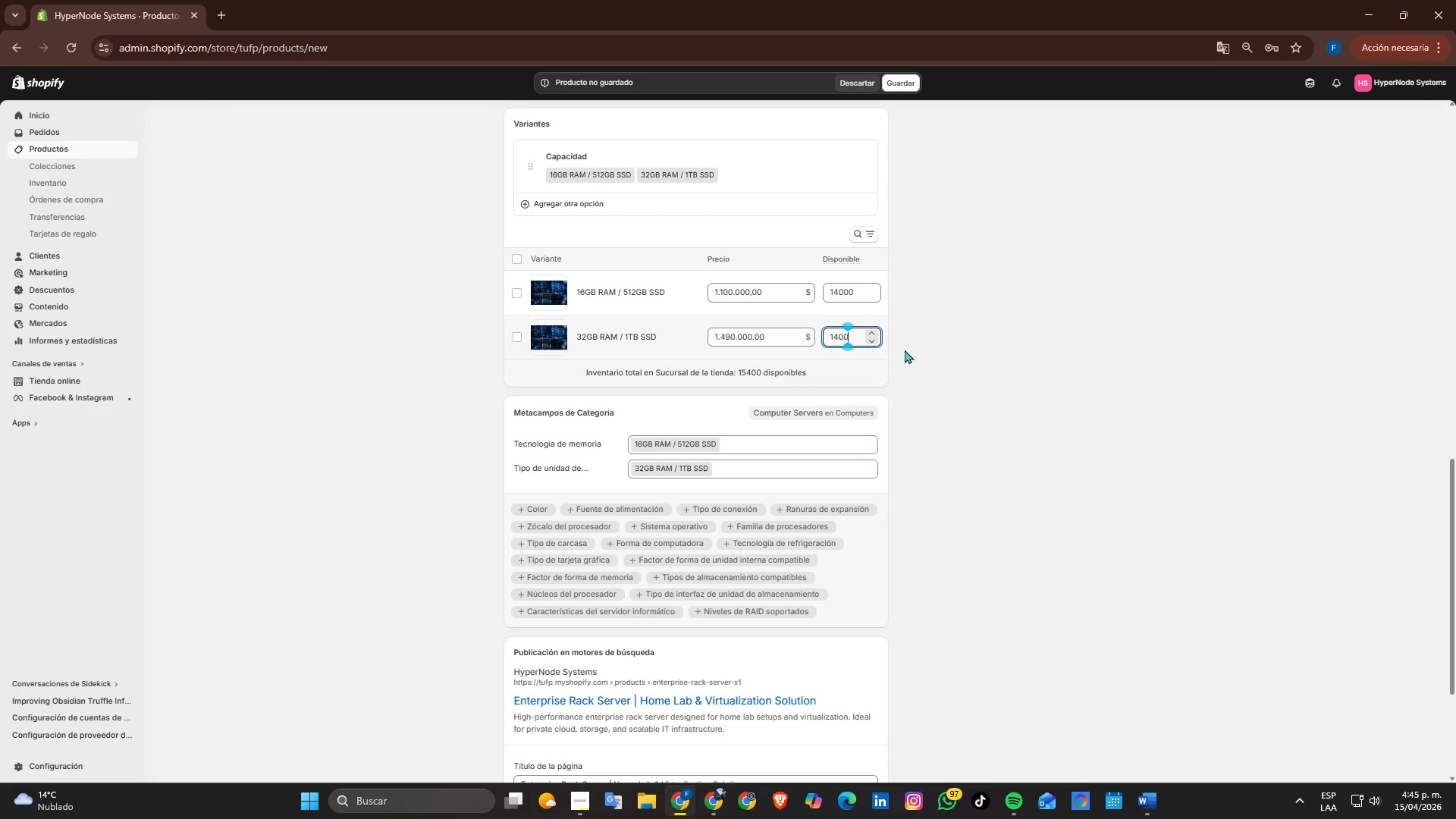 
key(Numpad0)
 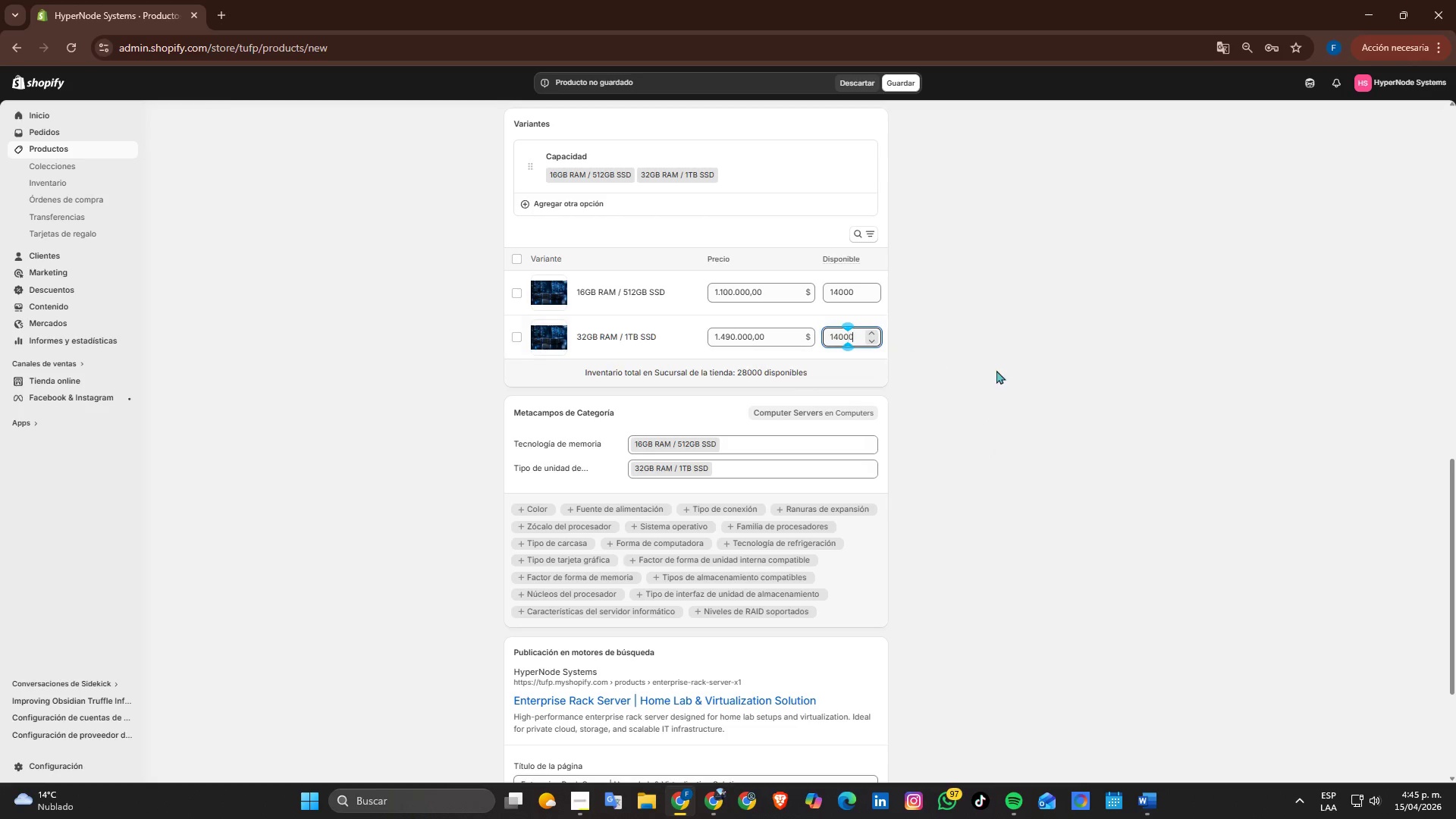 
left_click([996, 370])
 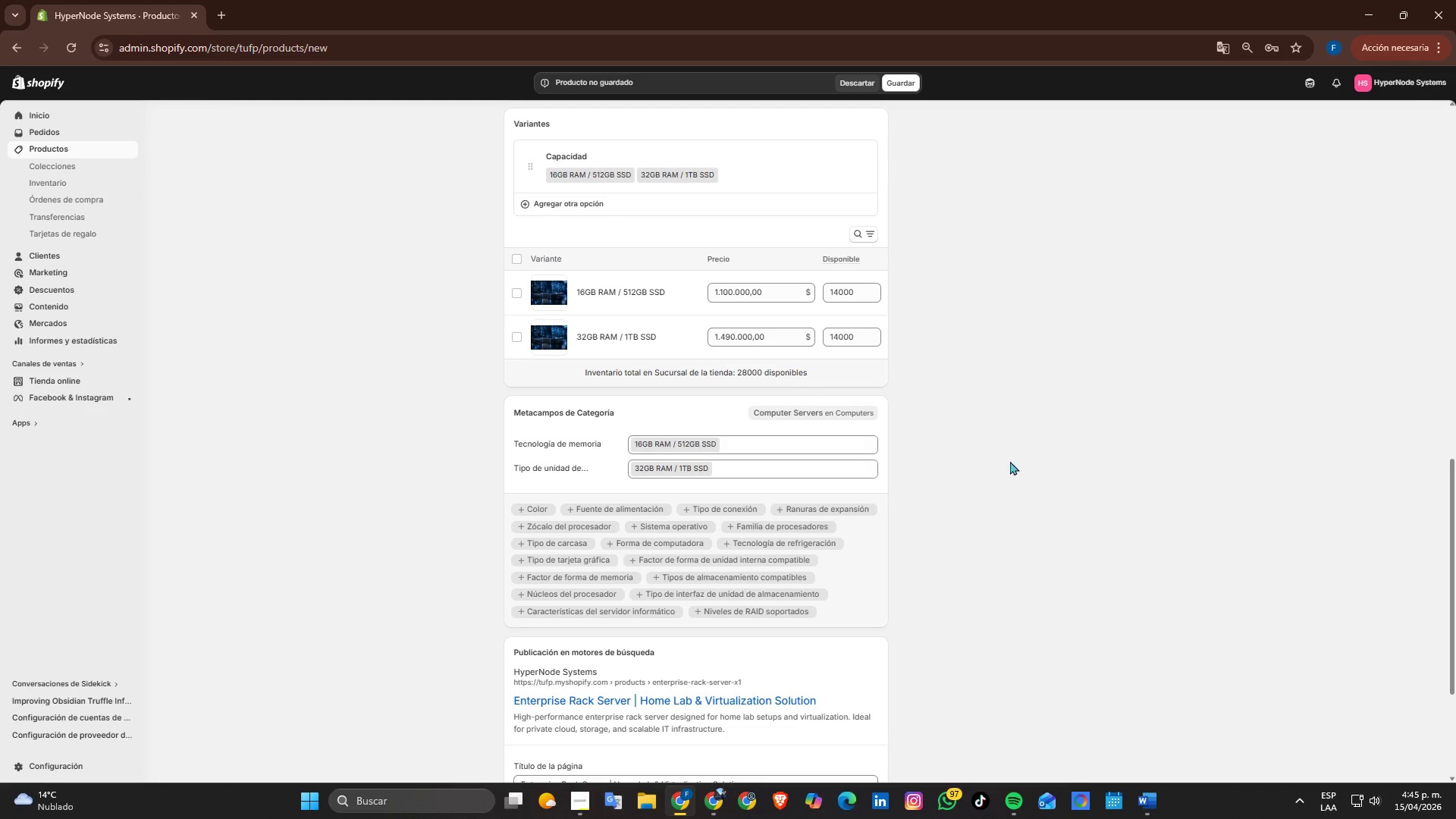 
scroll: coordinate [993, 459], scroll_direction: up, amount: 1.0
 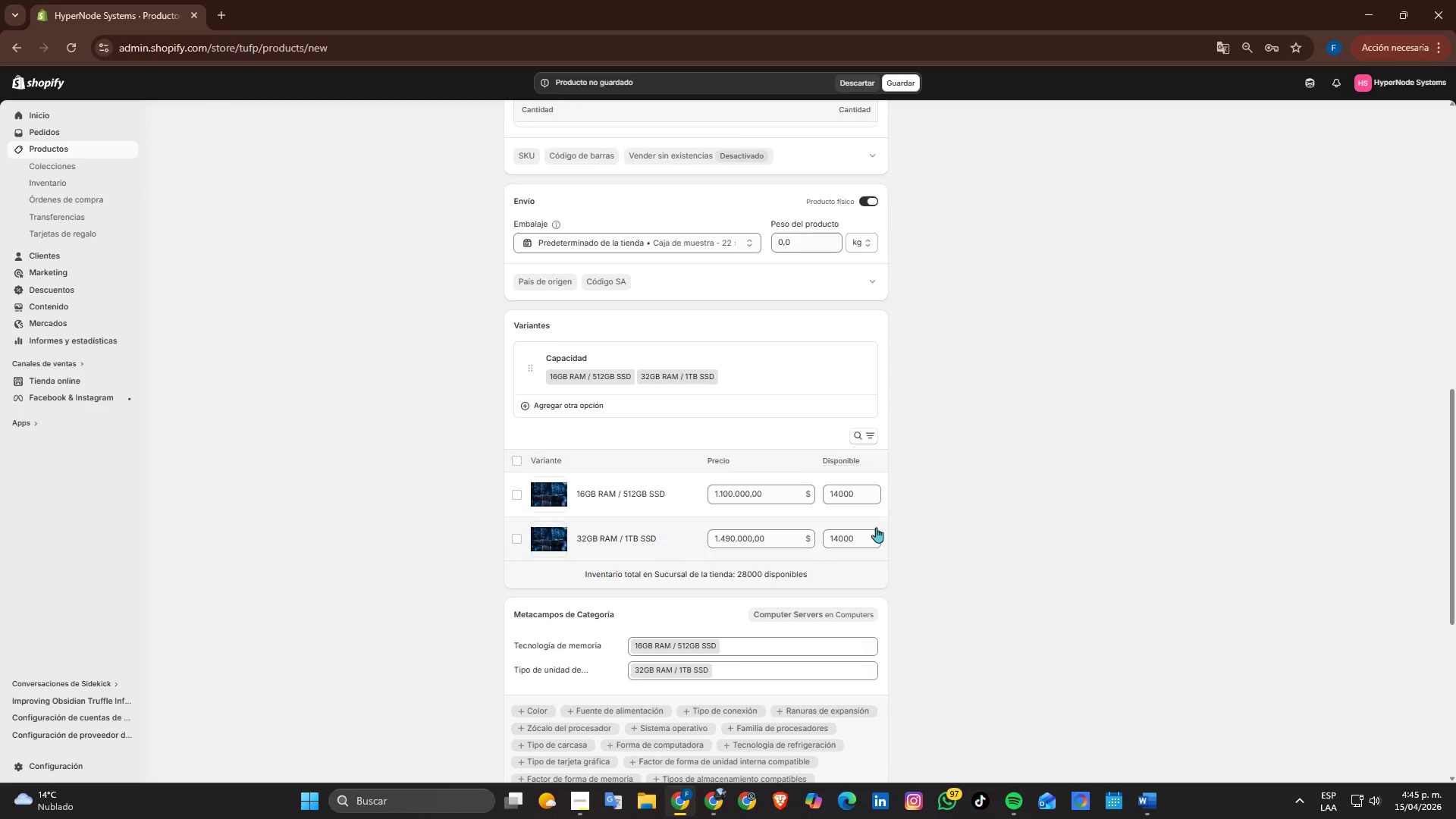 
left_click([854, 488])
 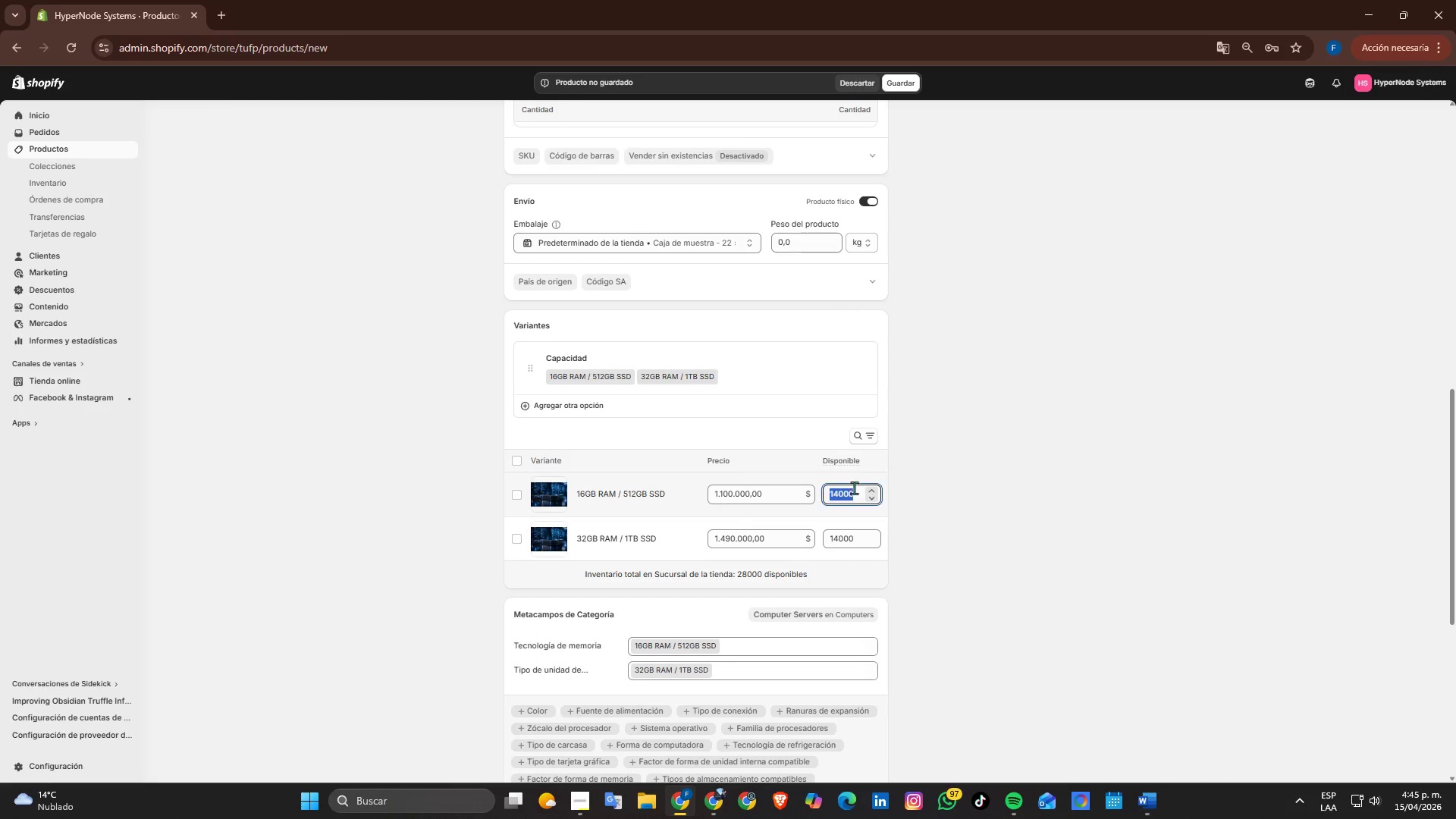 
key(Backspace)
 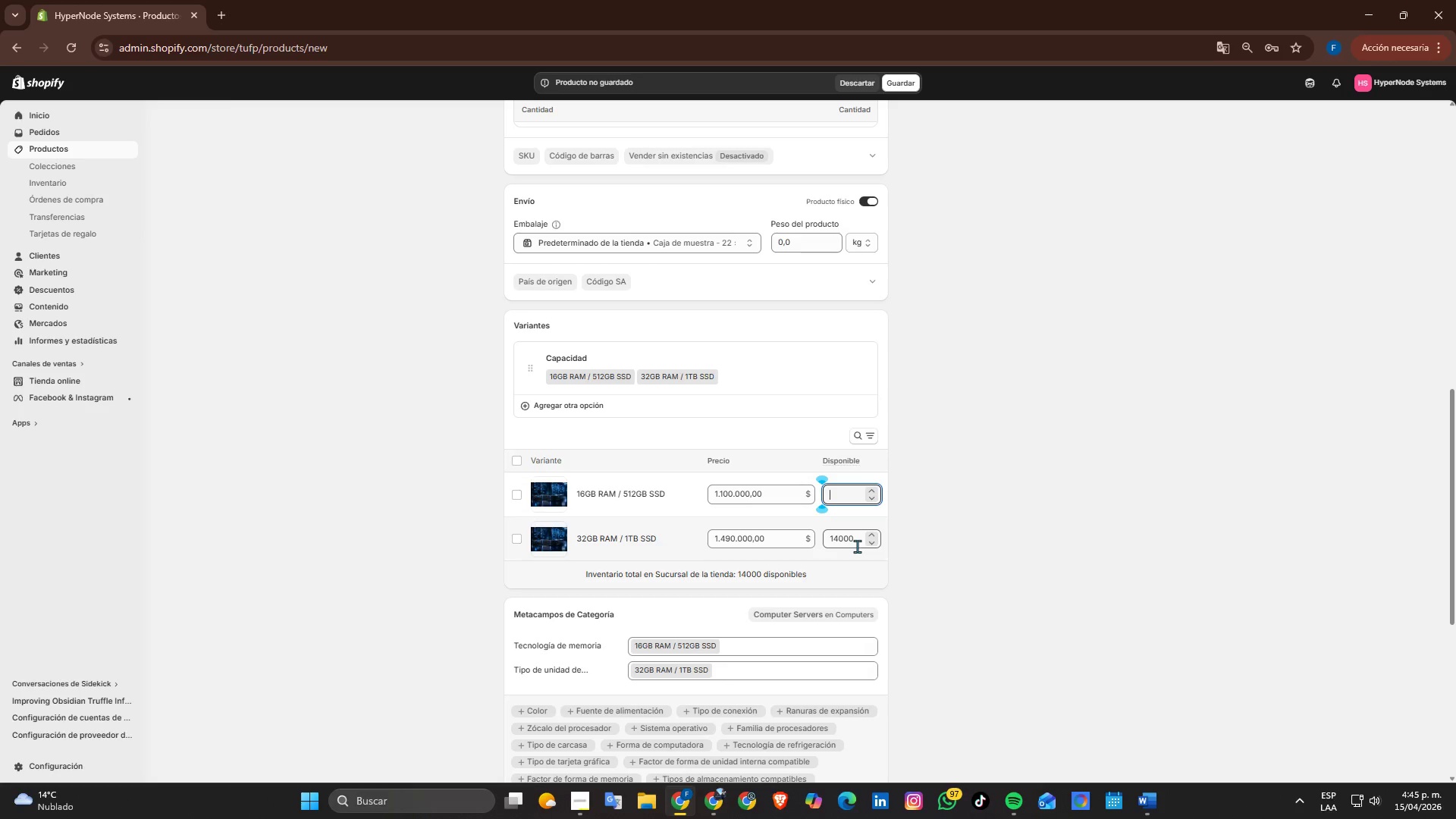 
key(Numpad1)
 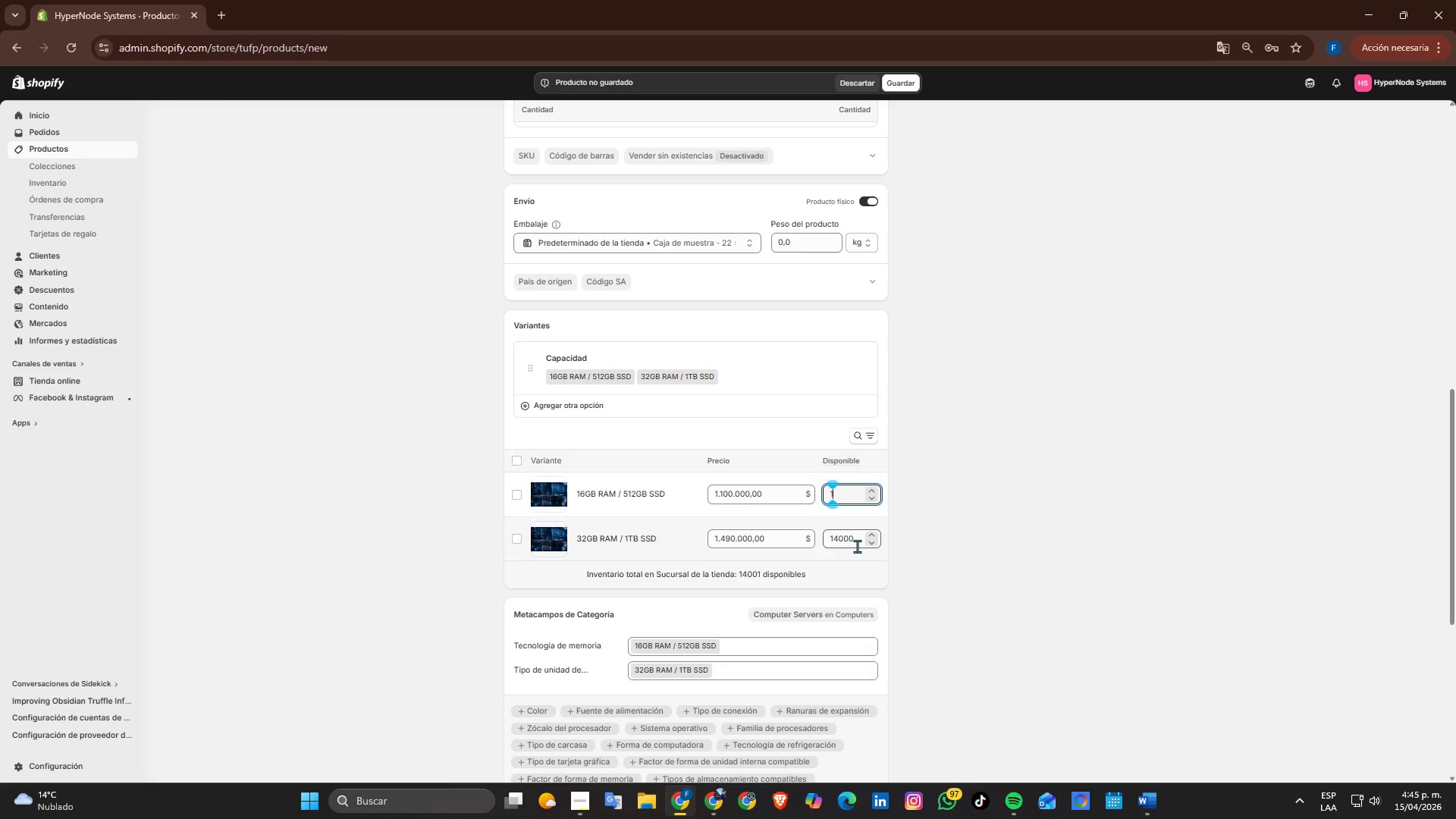 
key(Numpad4)
 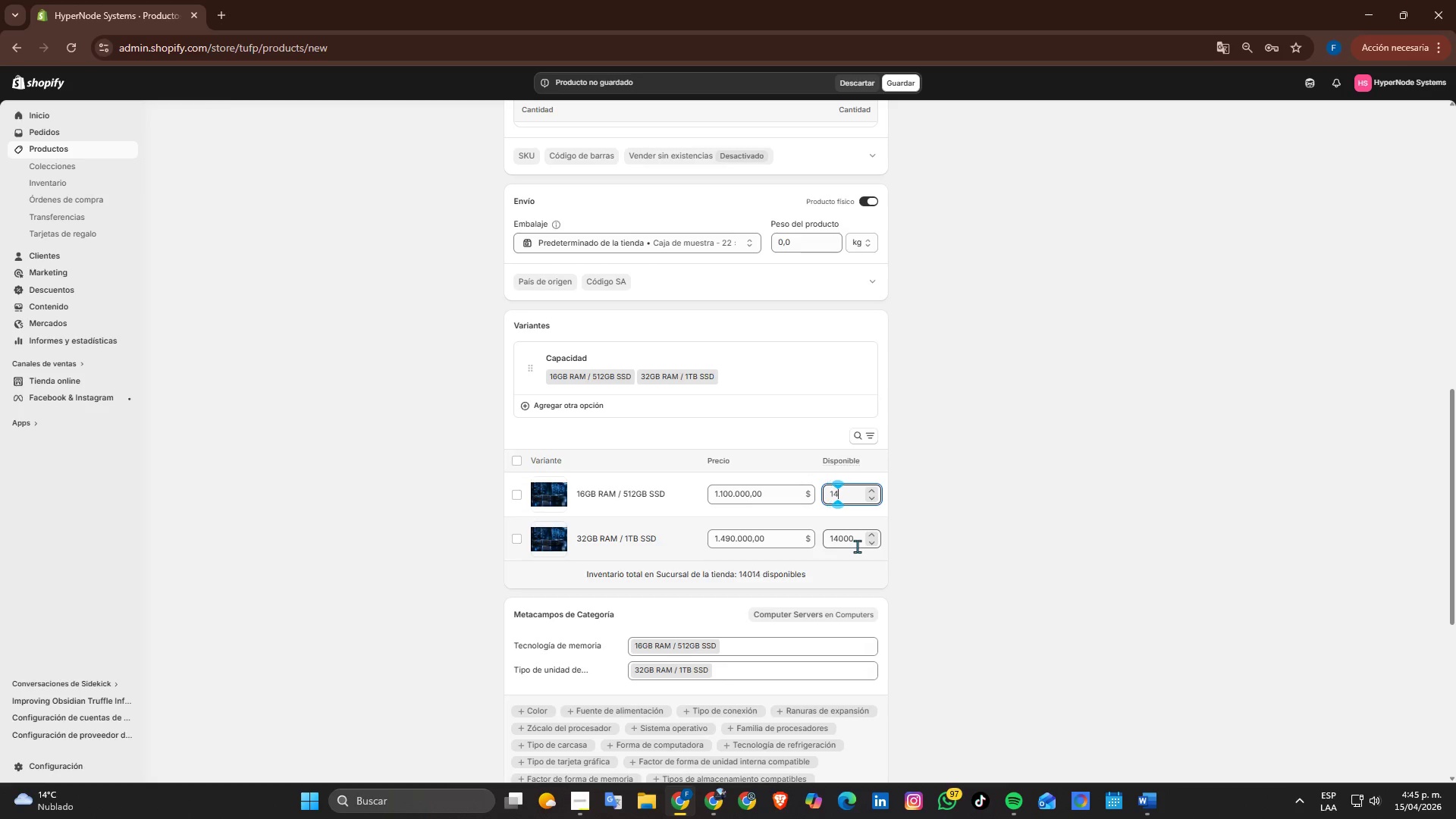 
key(Numpad0)
 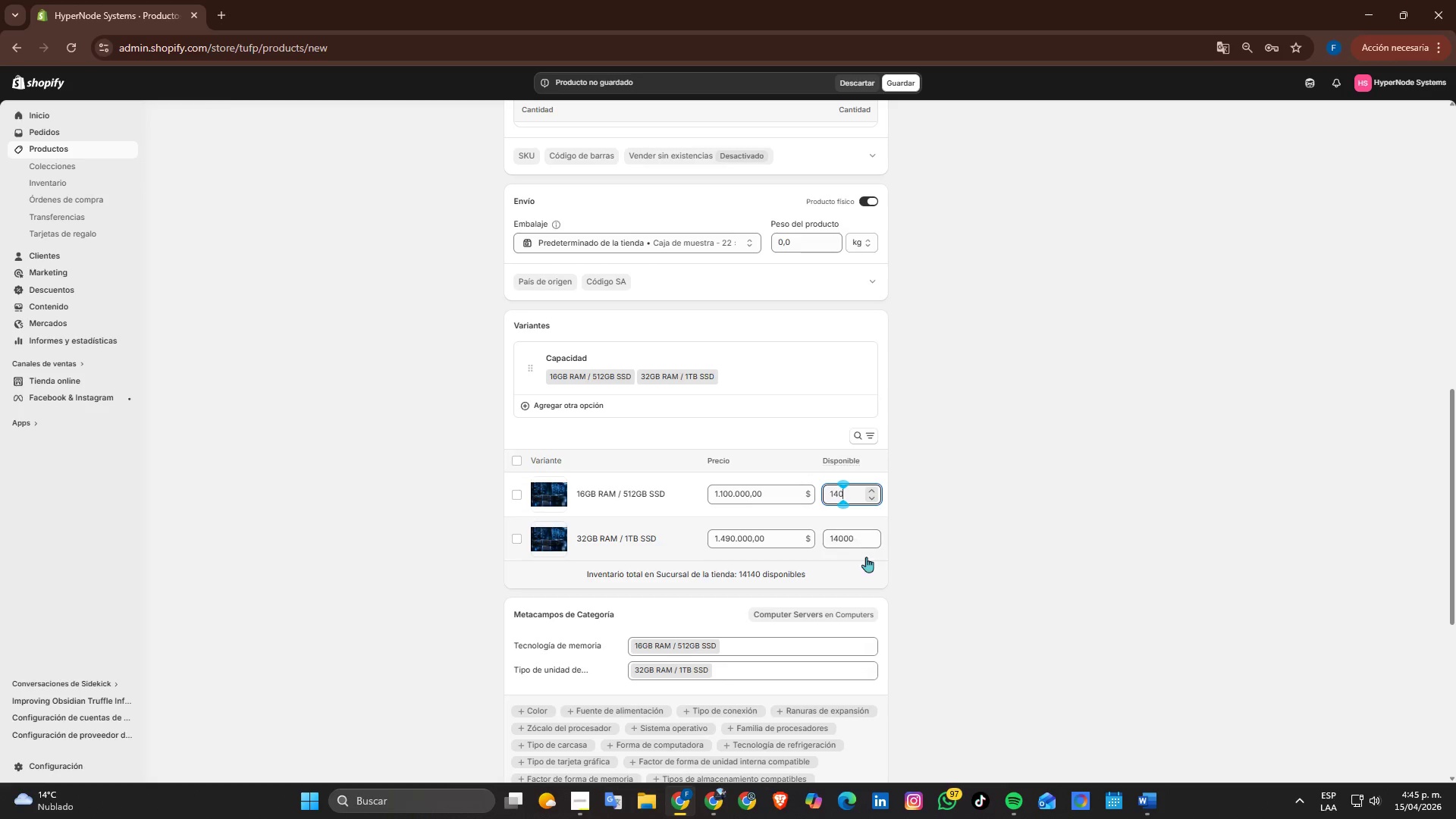 
key(Numpad0)
 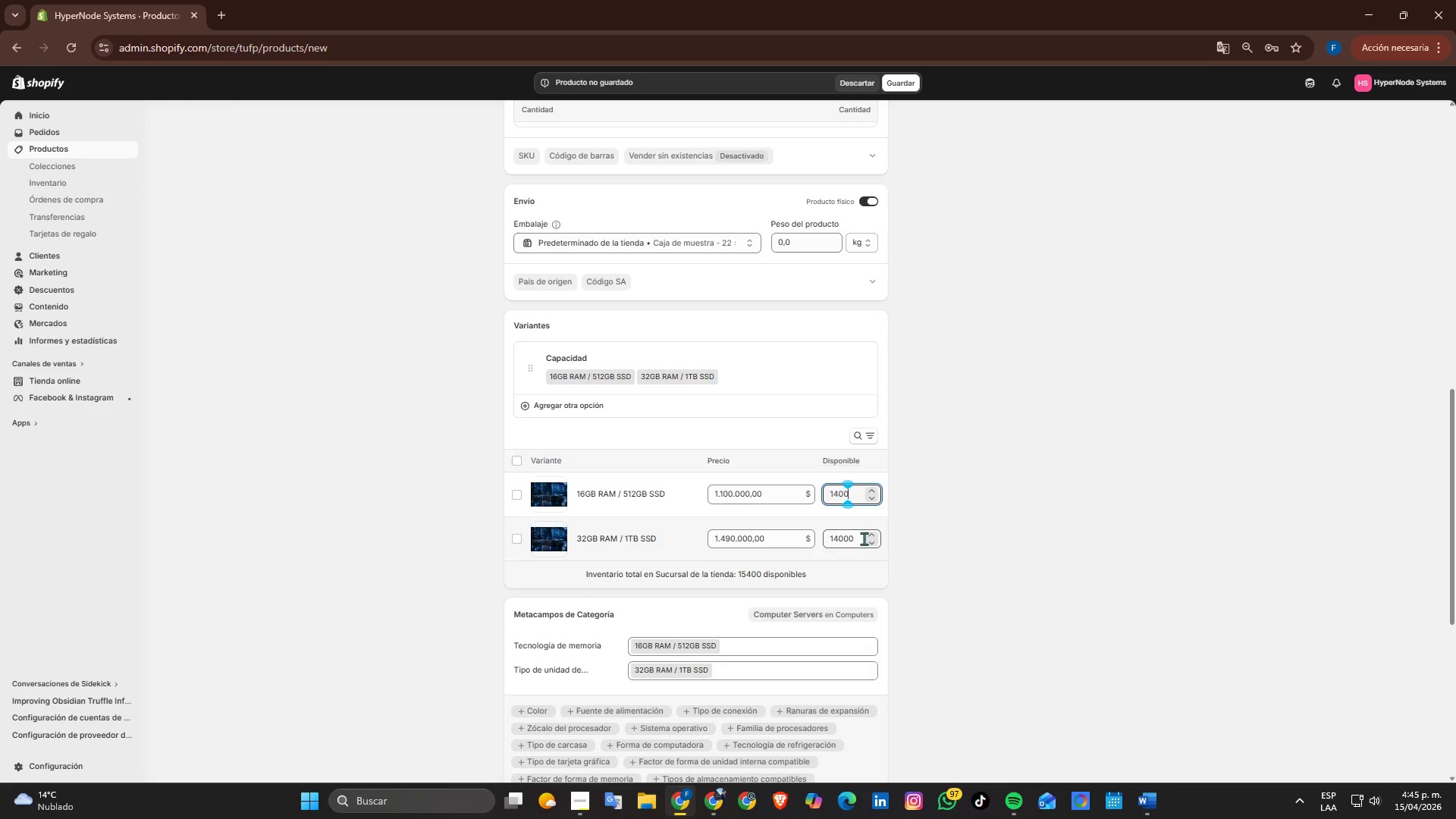 
left_click([864, 538])
 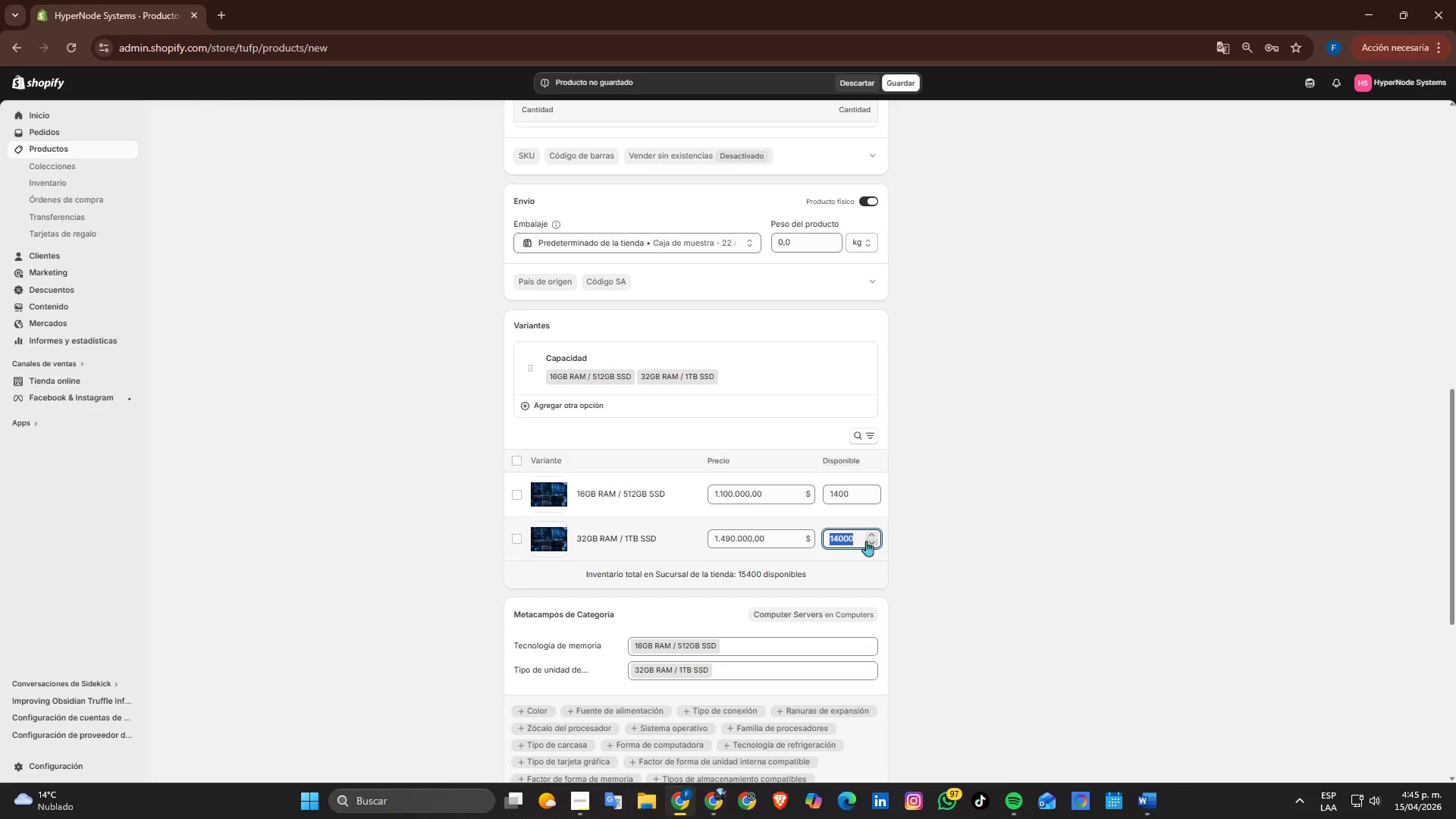 
key(Backspace)
 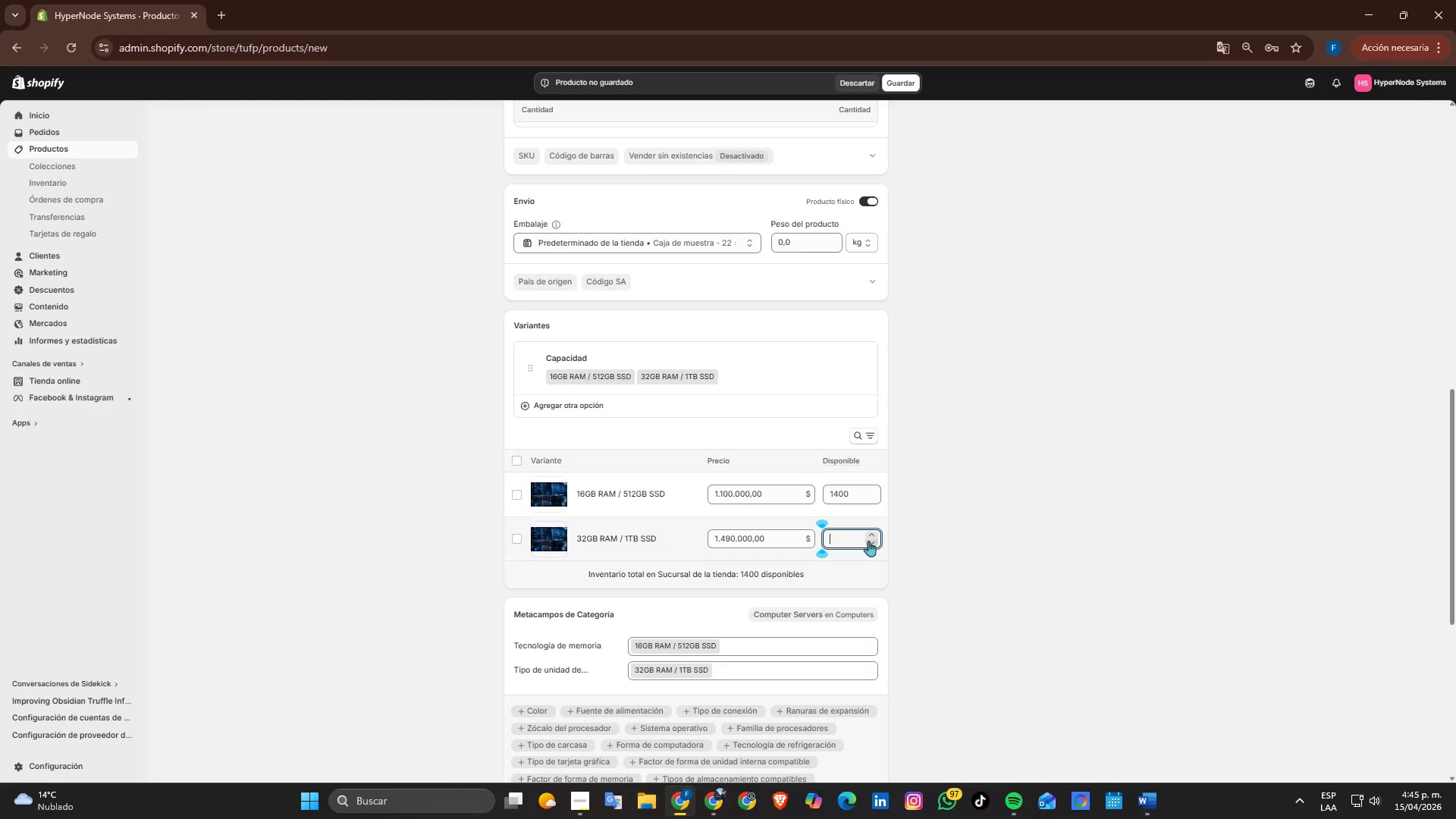 
key(Numpad1)
 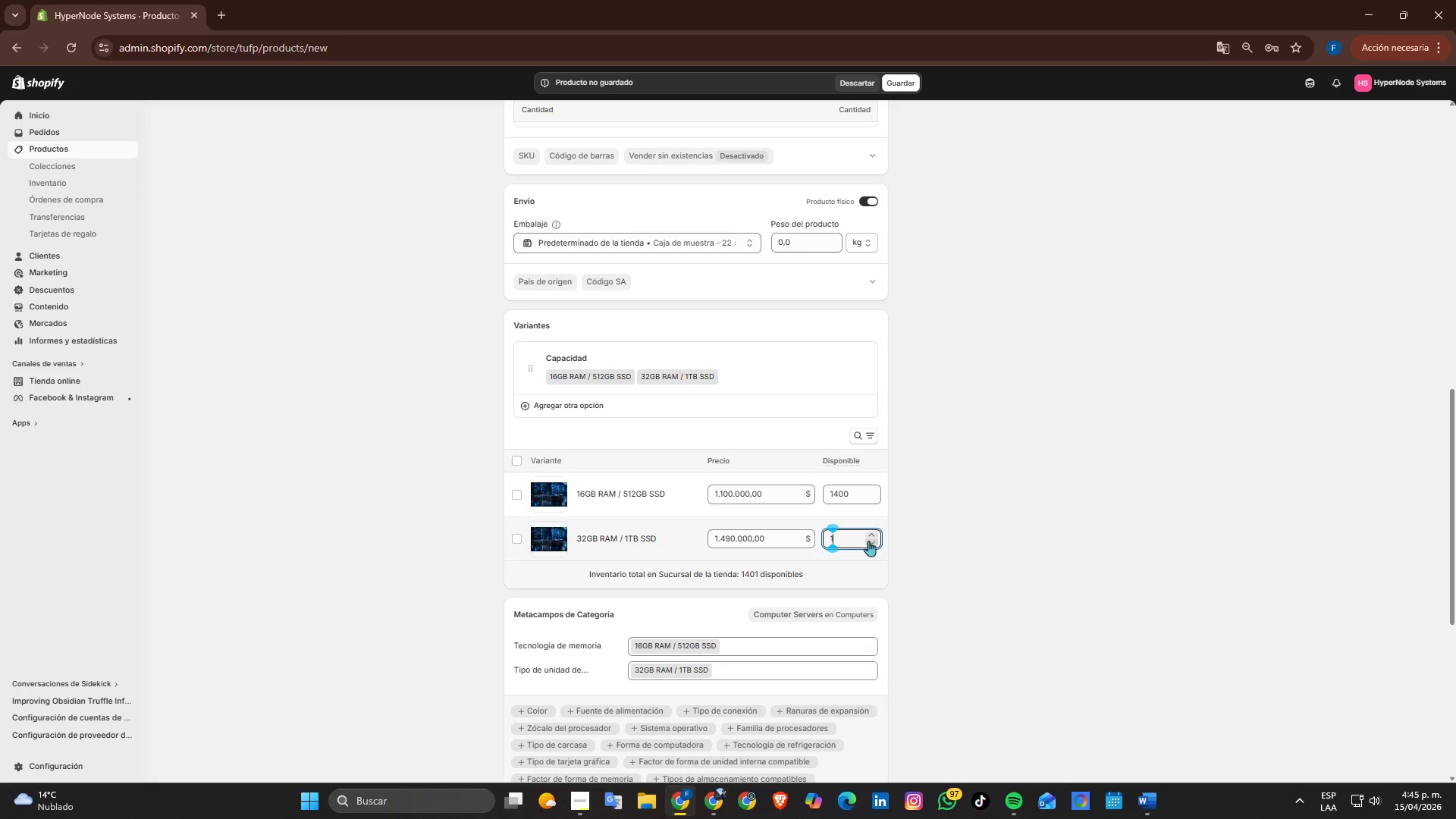 
key(Numpad4)
 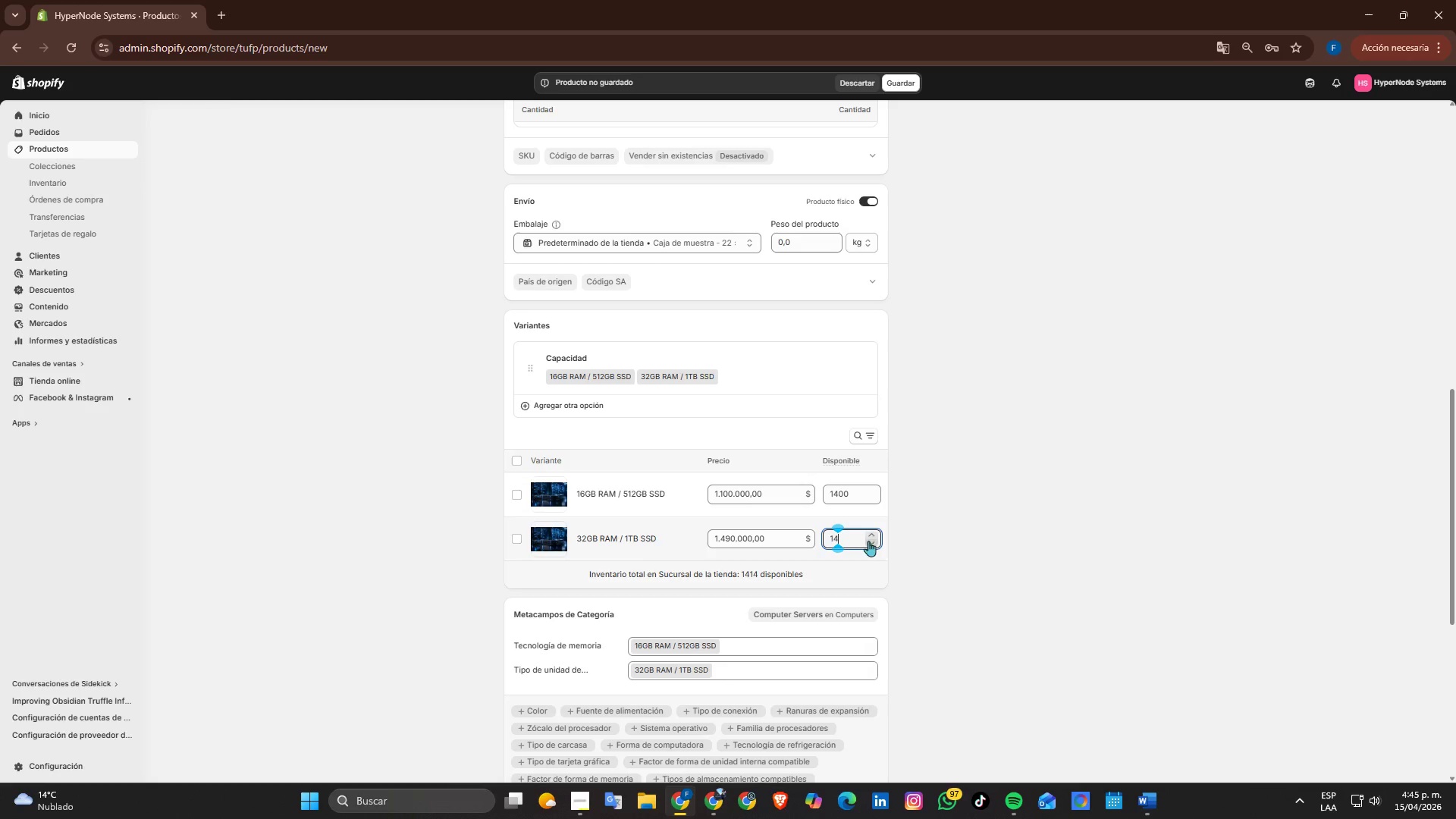 
key(Numpad0)
 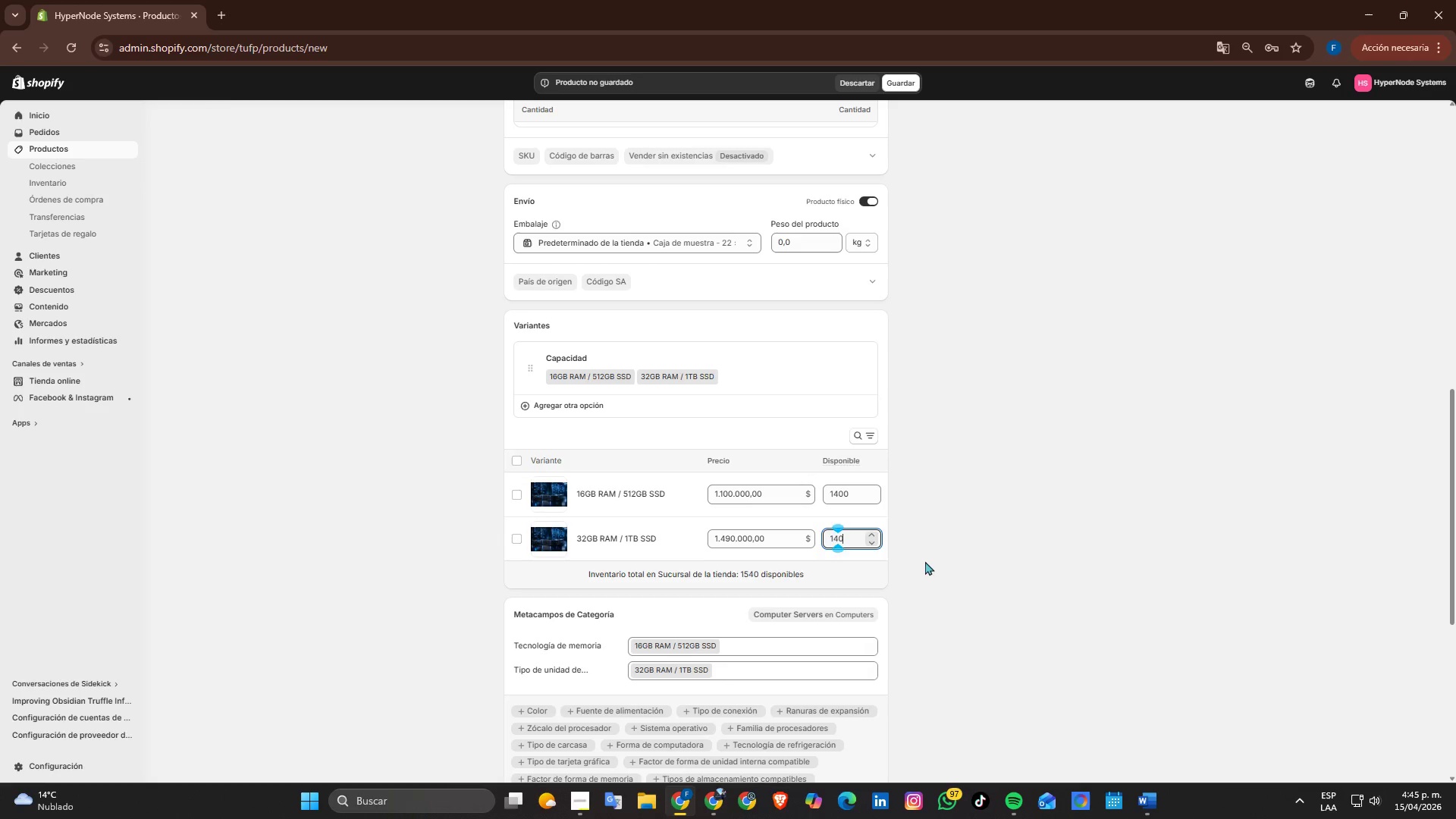 
key(Numpad0)
 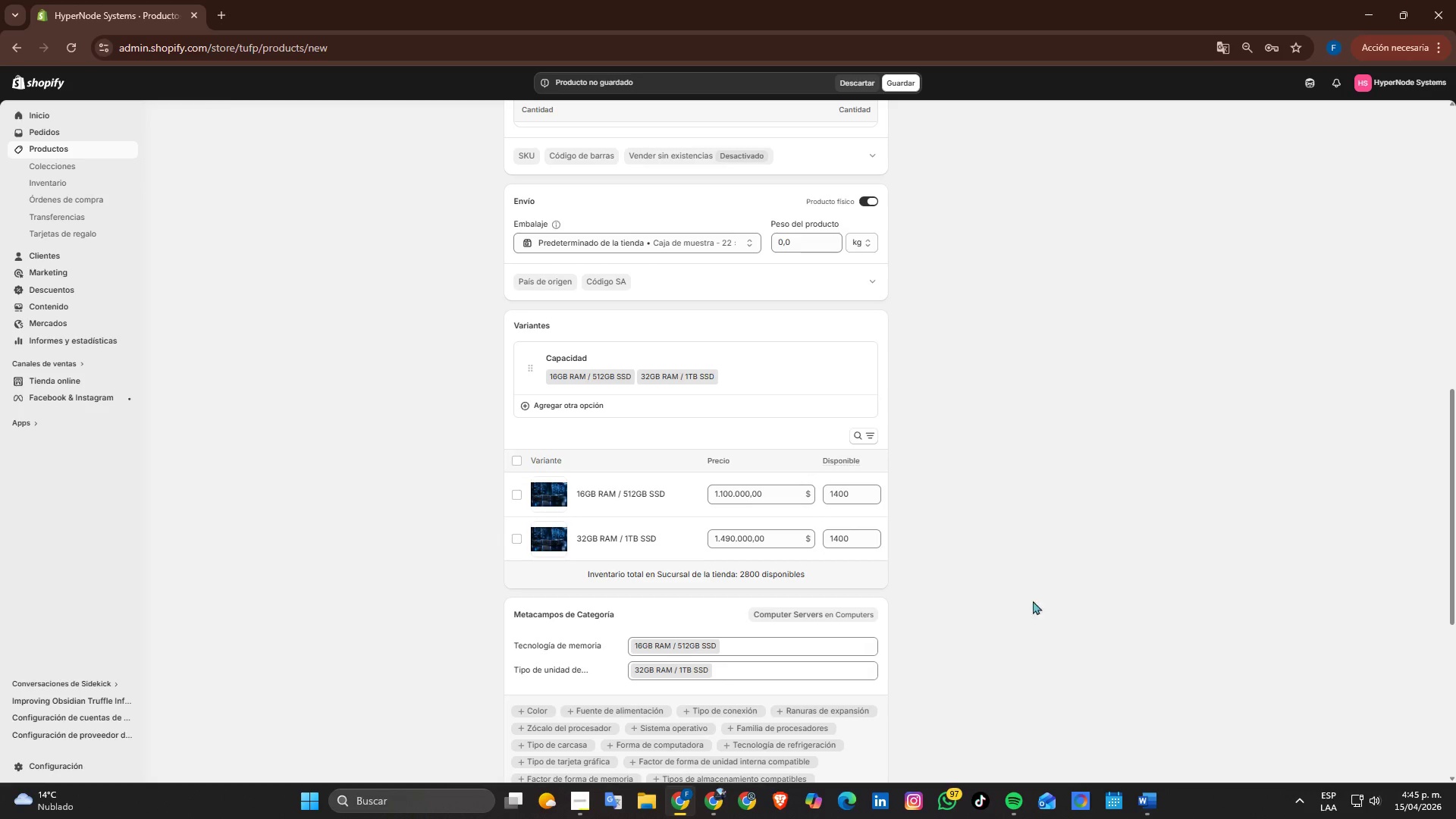 
scroll: coordinate [1050, 601], scroll_direction: down, amount: 1.0
 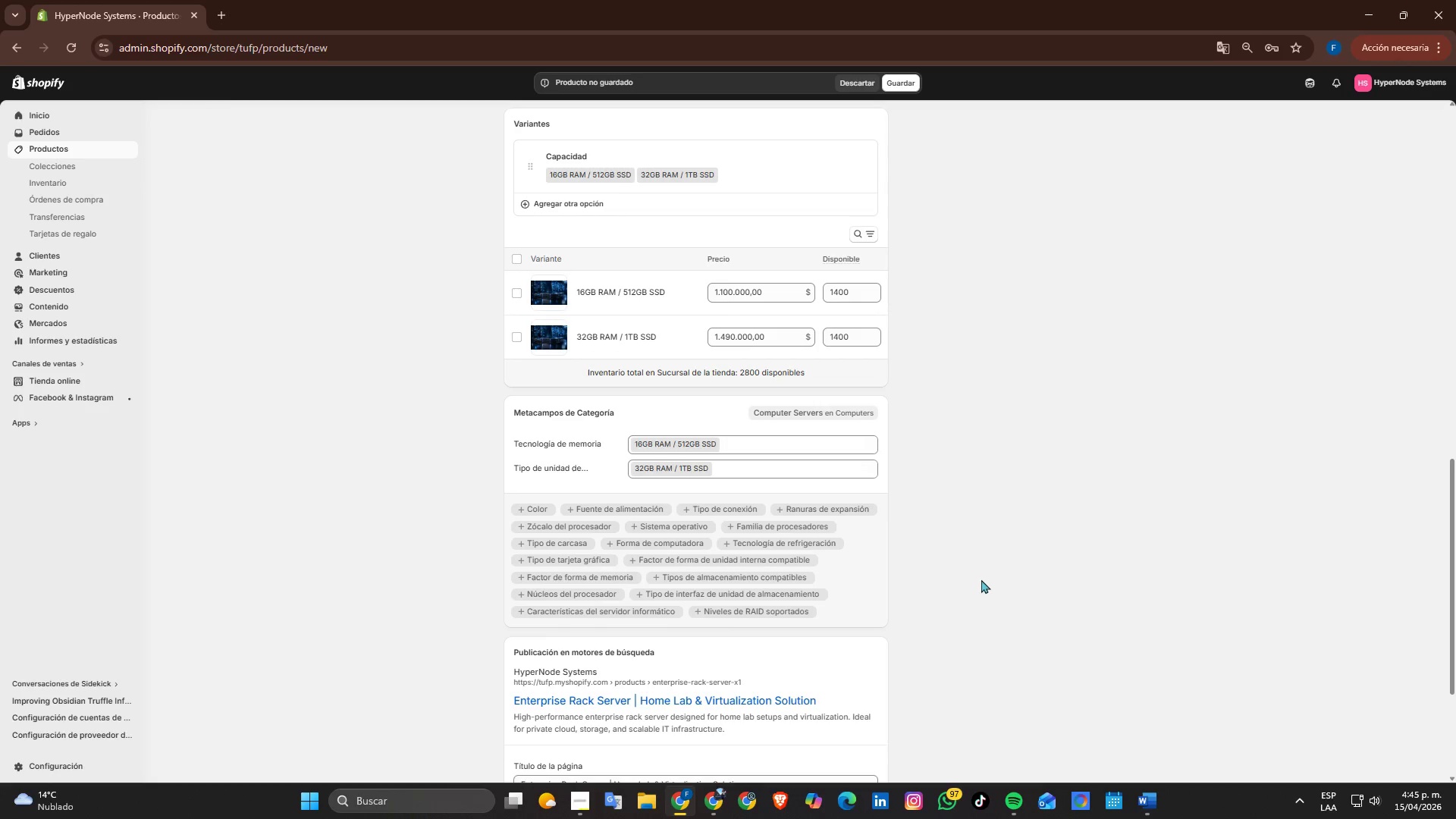 
scroll: coordinate [997, 576], scroll_direction: up, amount: 8.0
 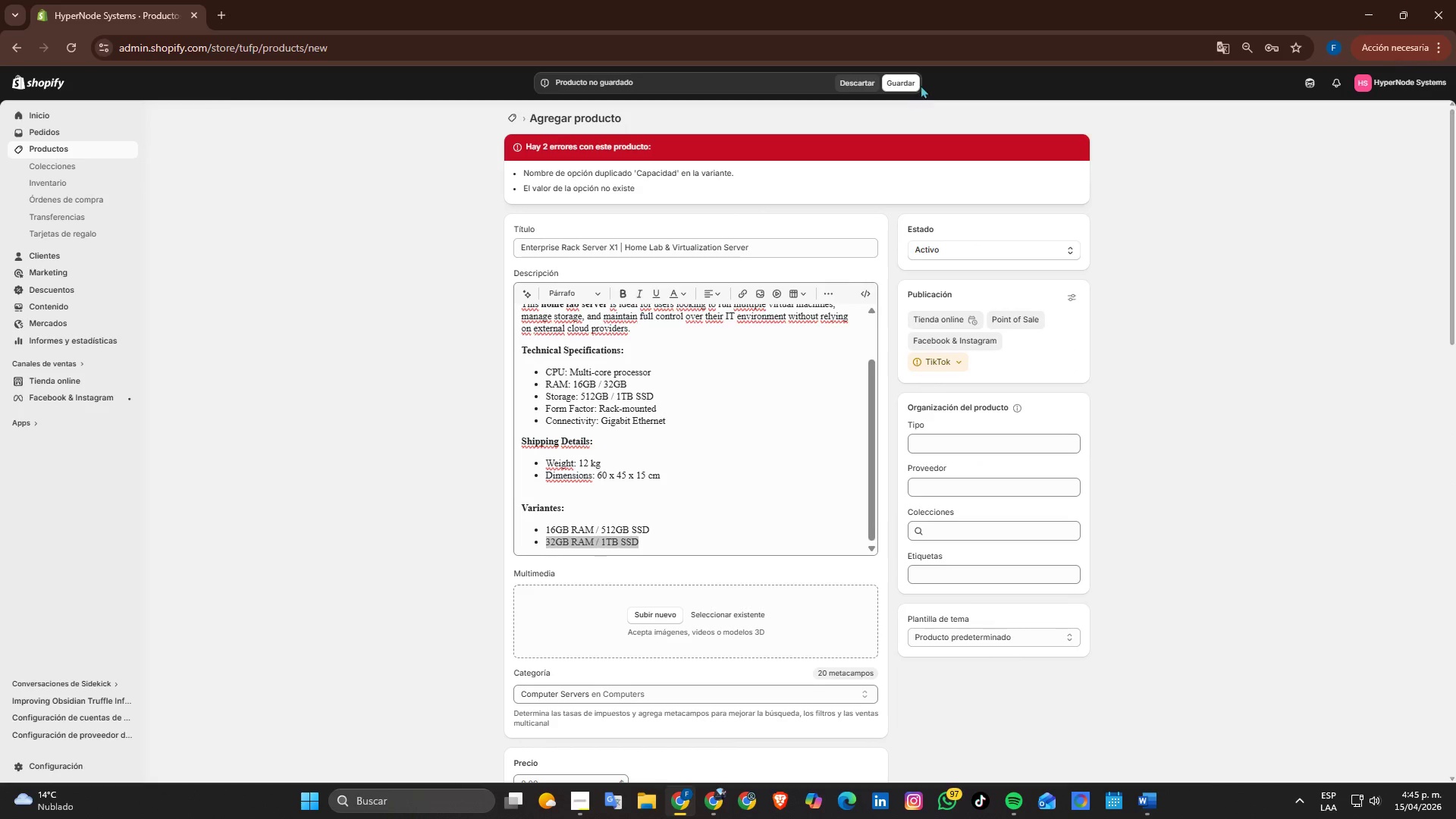 
double_click([905, 85])
 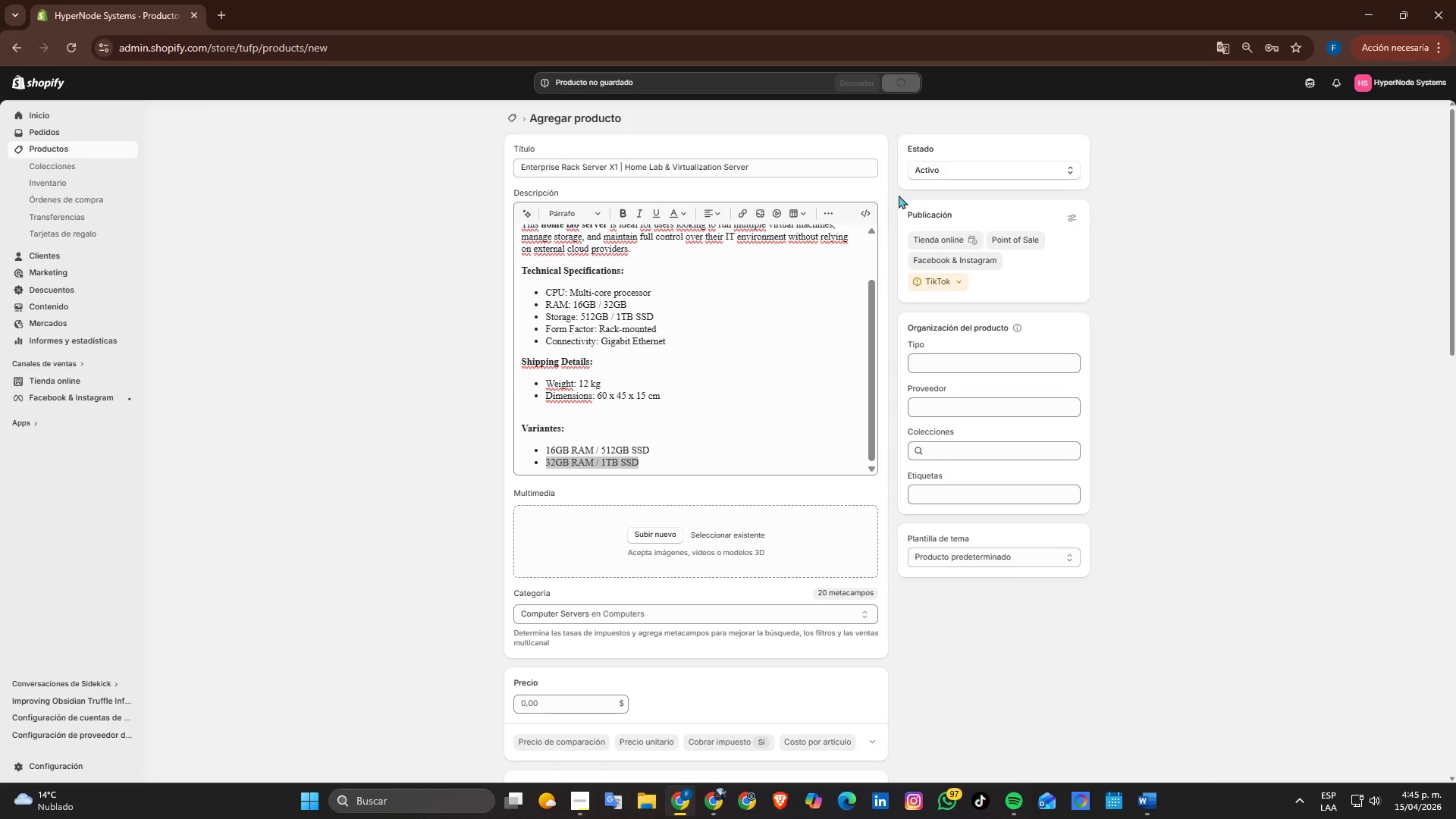 
mouse_move([915, 279])
 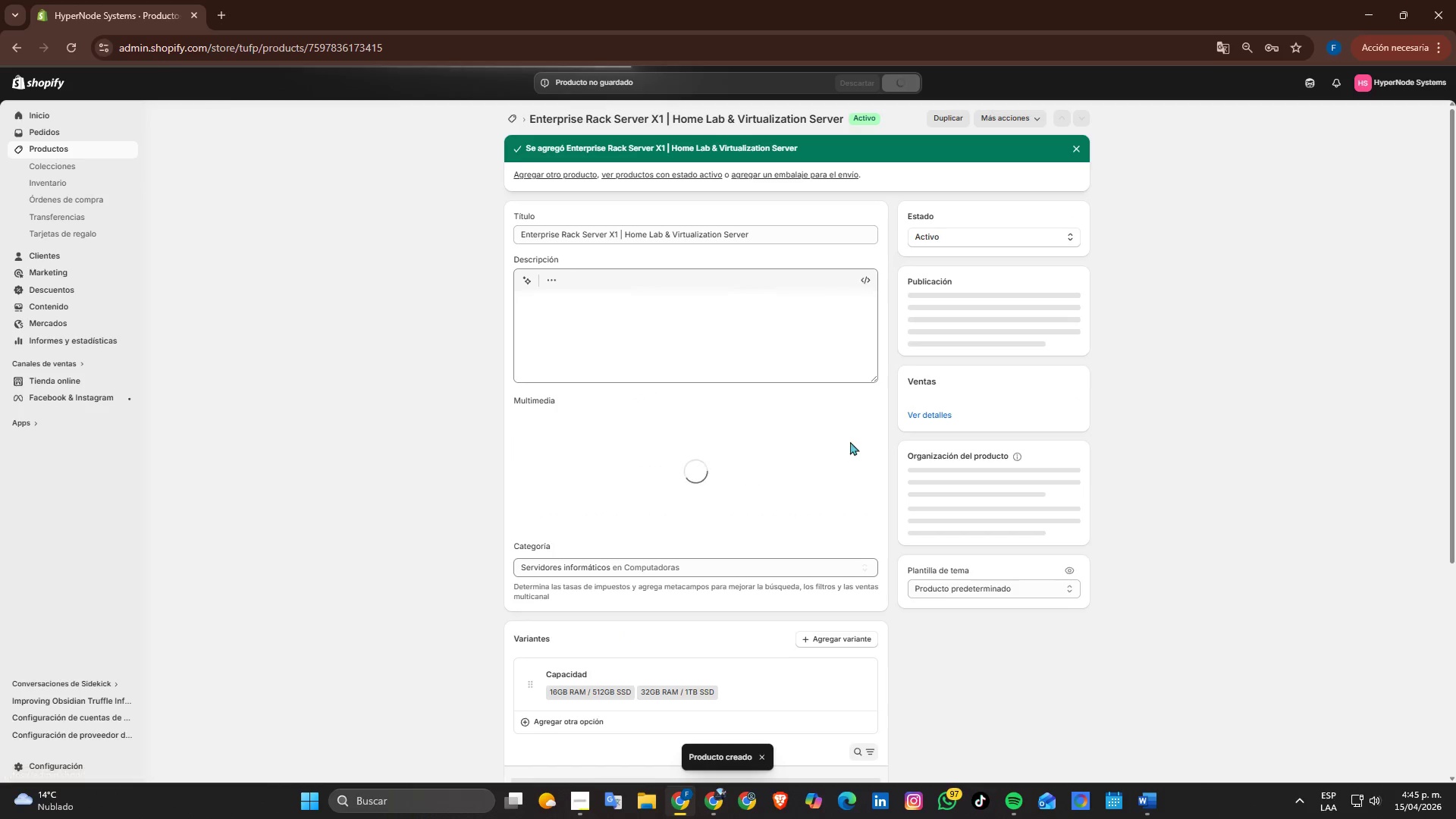 
scroll: coordinate [843, 444], scroll_direction: down, amount: 4.0
 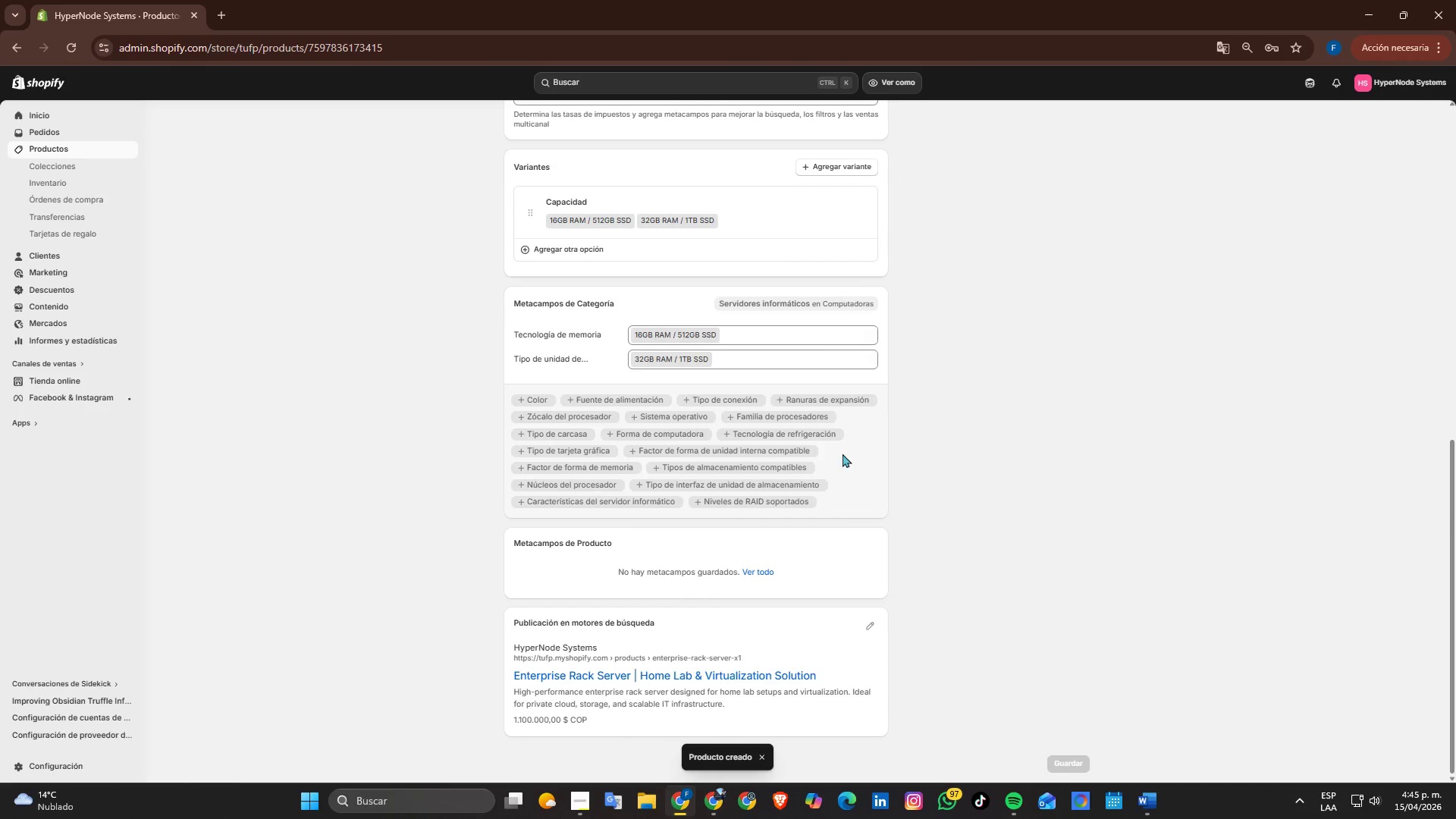 
scroll: coordinate [287, 445], scroll_direction: up, amount: 17.0
 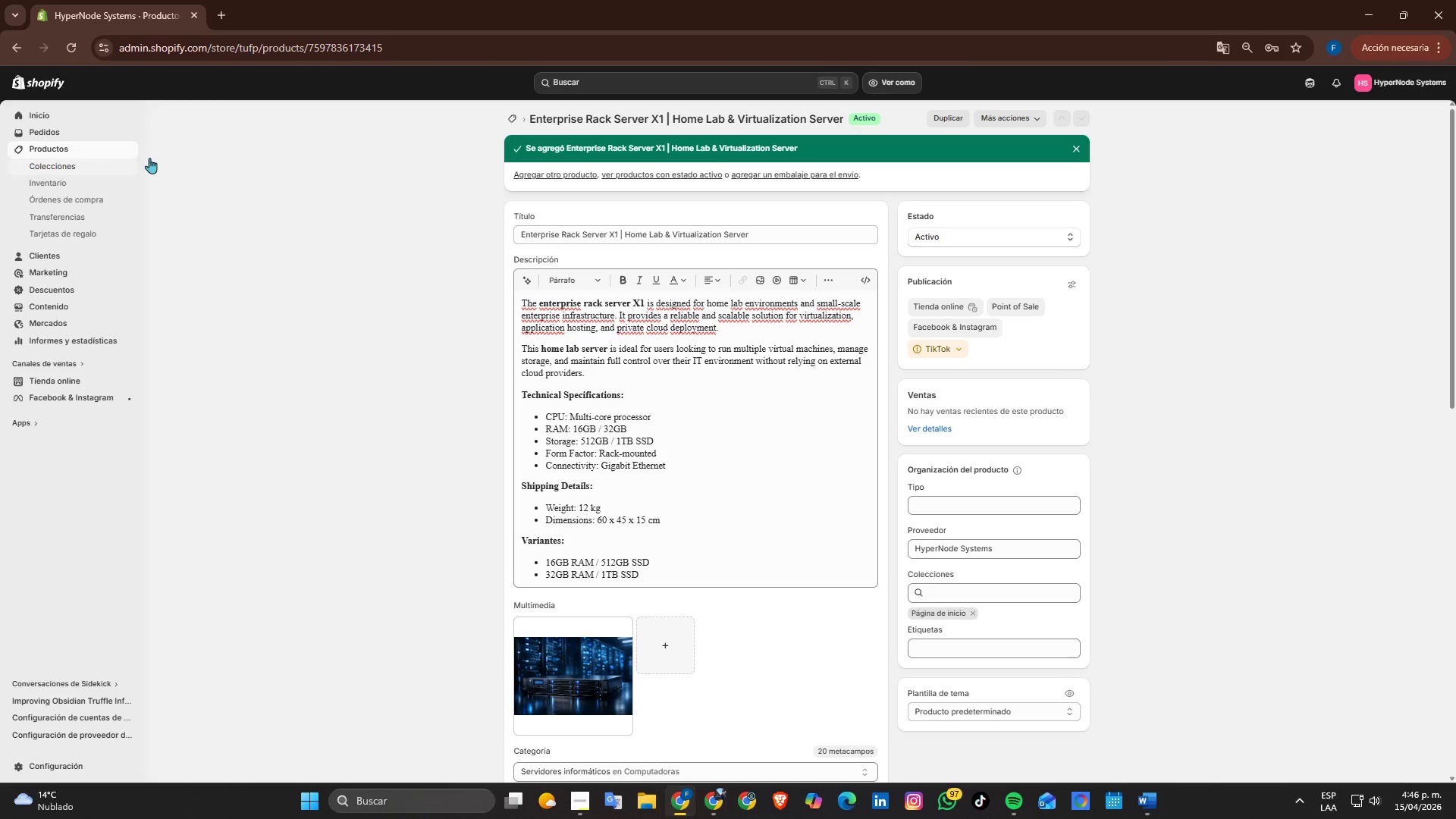 
left_click([36, 154])
 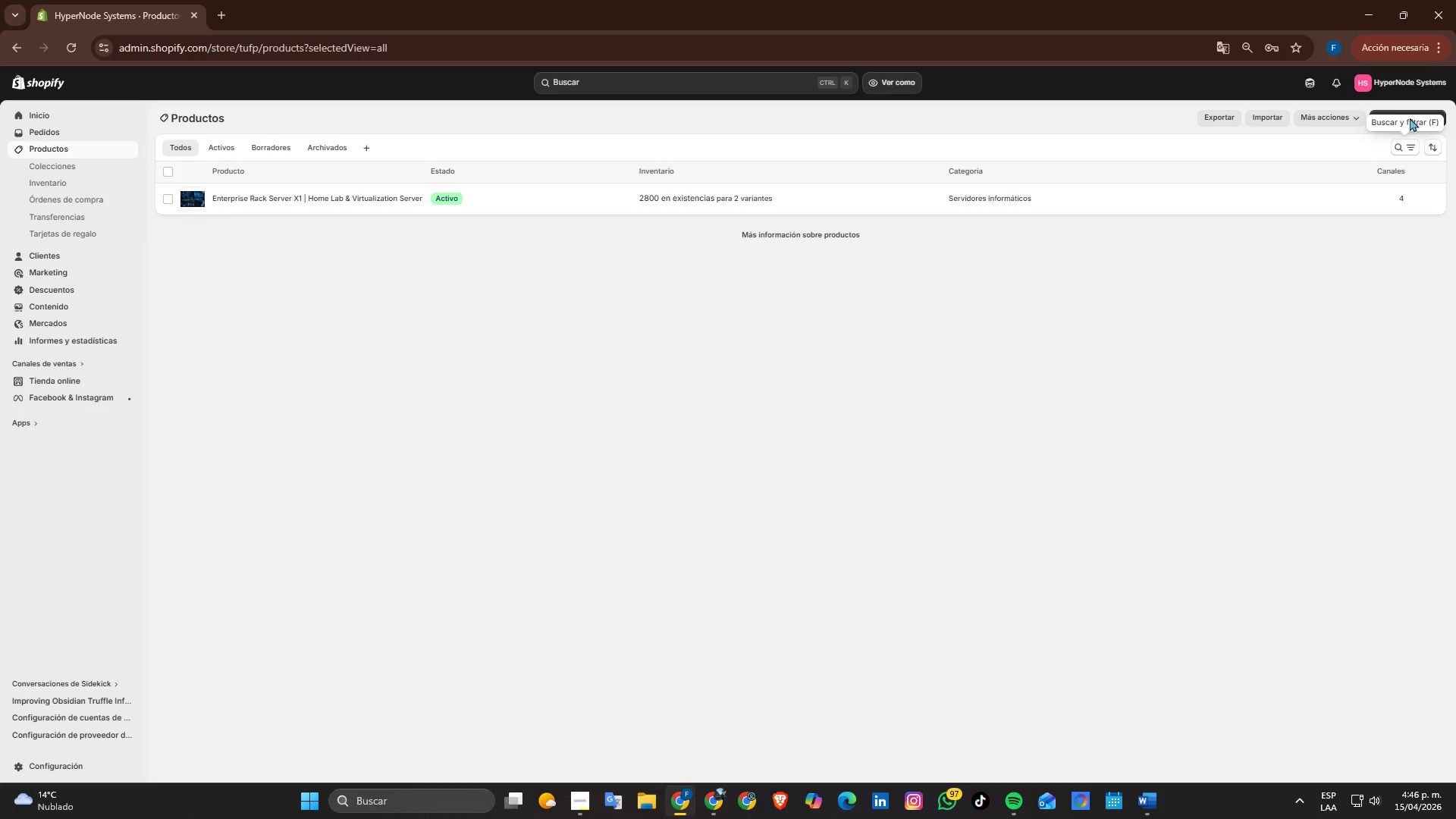 
left_click([1392, 123])
 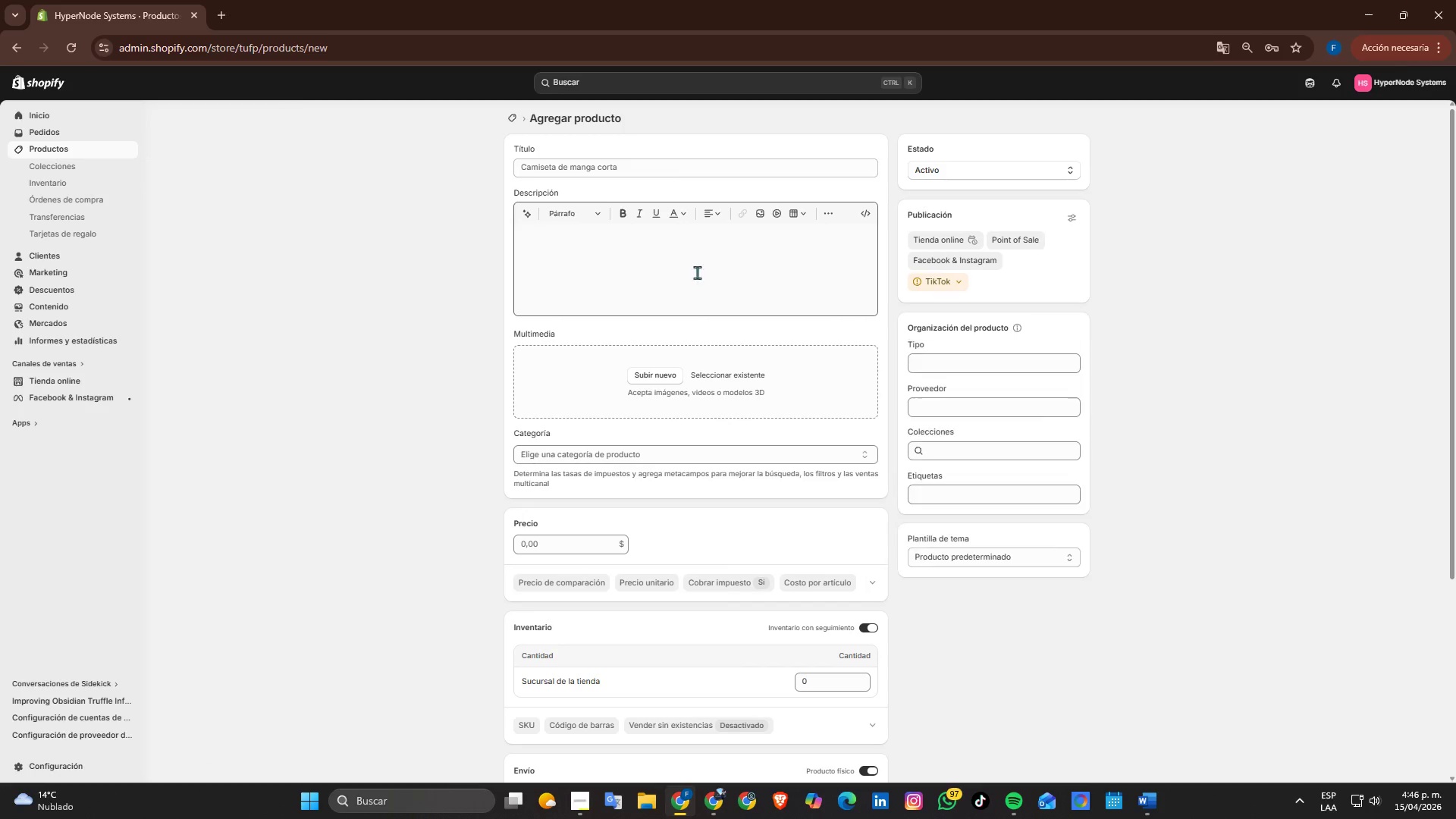 
left_click([593, 173])
 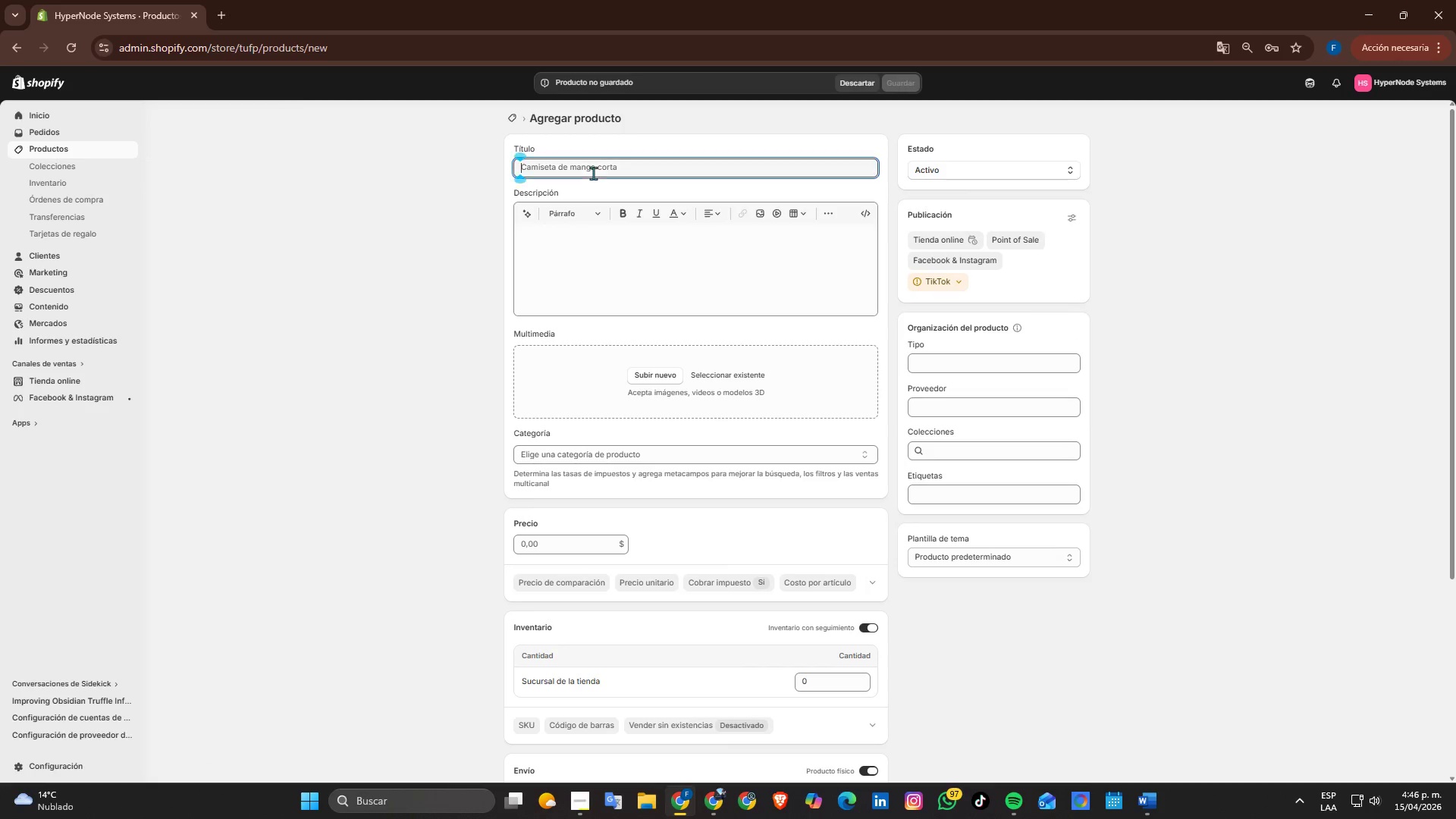 
key(Alt+Tab)
 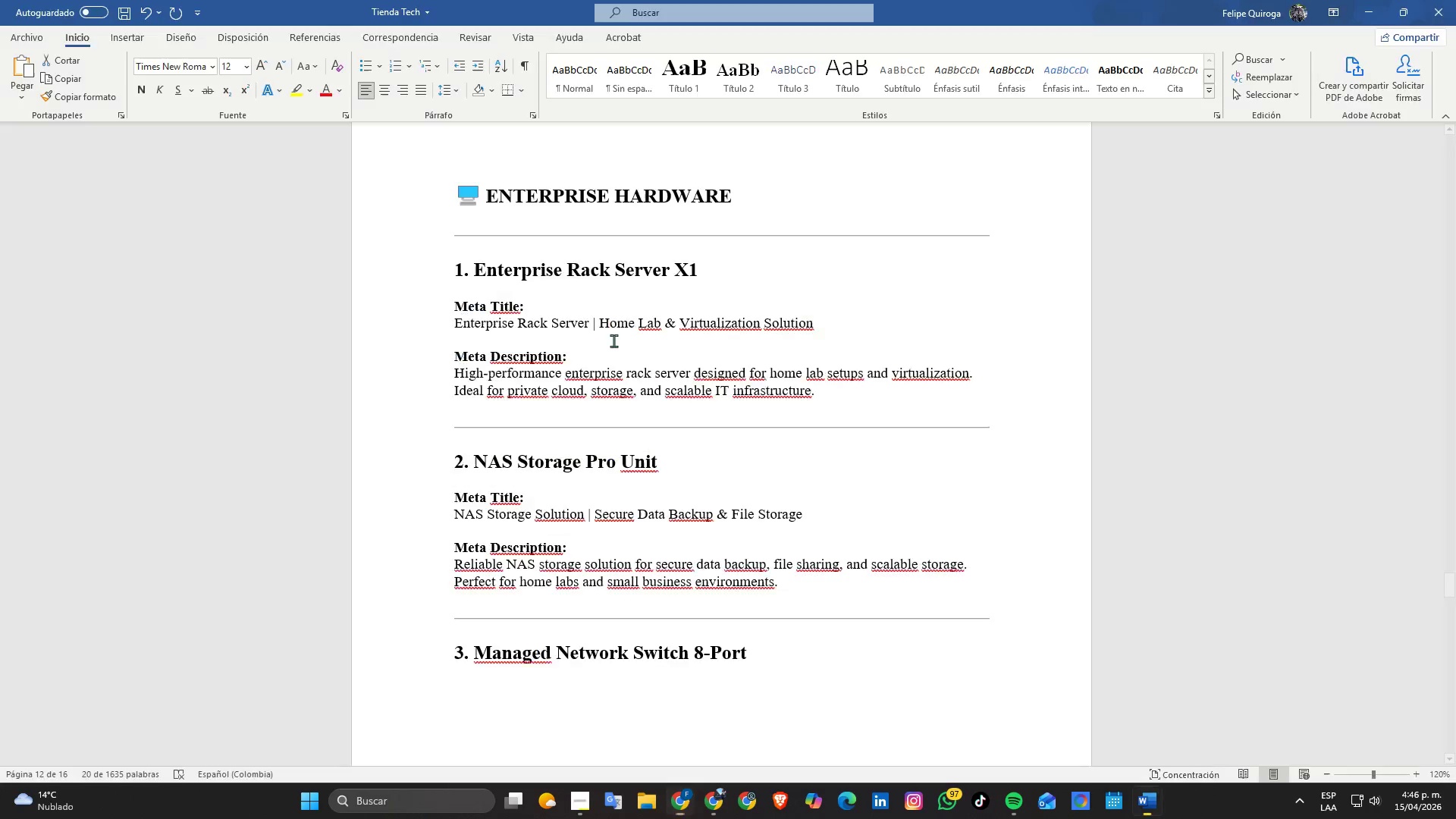 
scroll: coordinate [607, 334], scroll_direction: up, amount: 3.0
 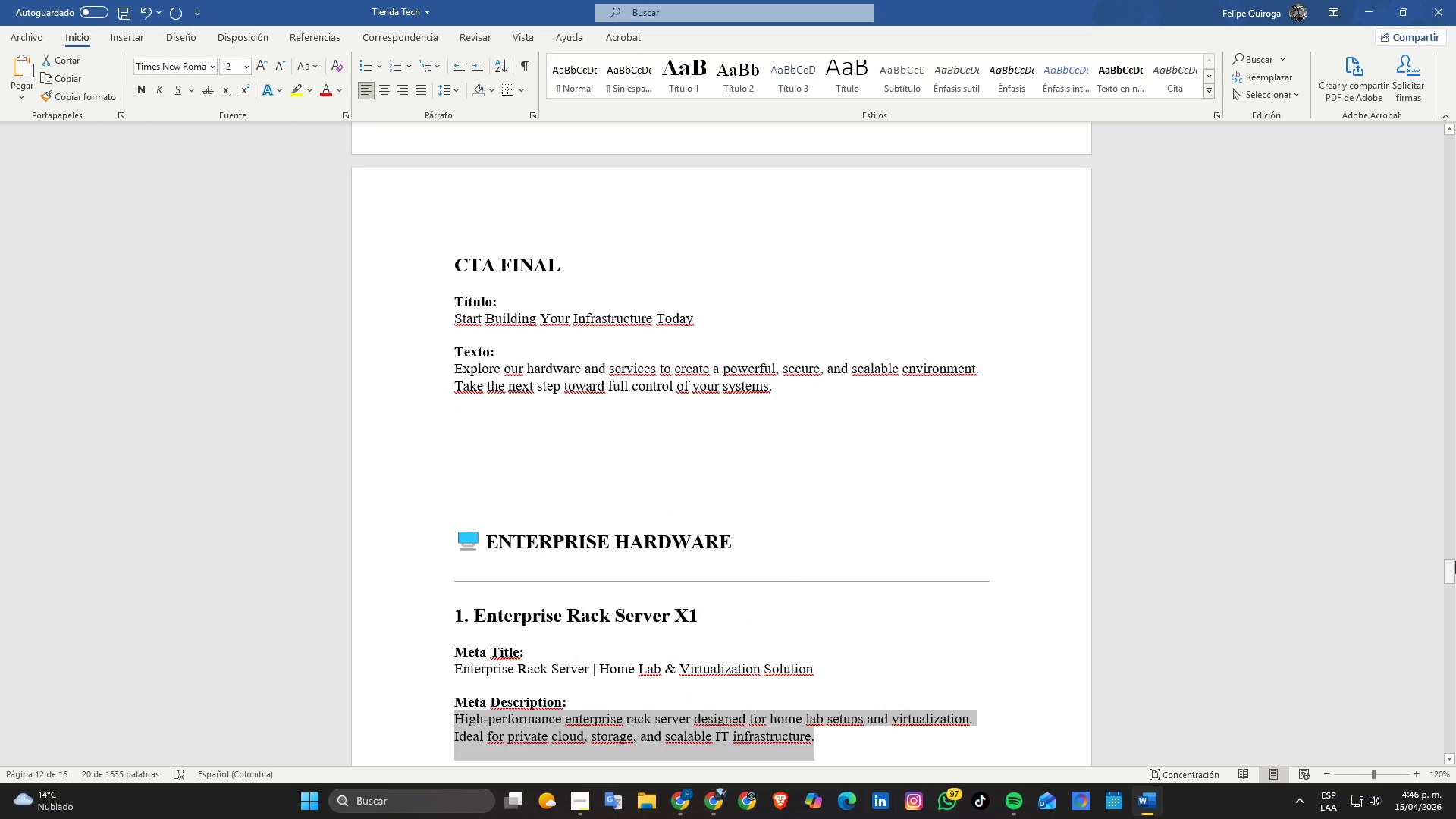 
left_click_drag(start_coordinate=[1452, 566], to_coordinate=[1452, 186])
 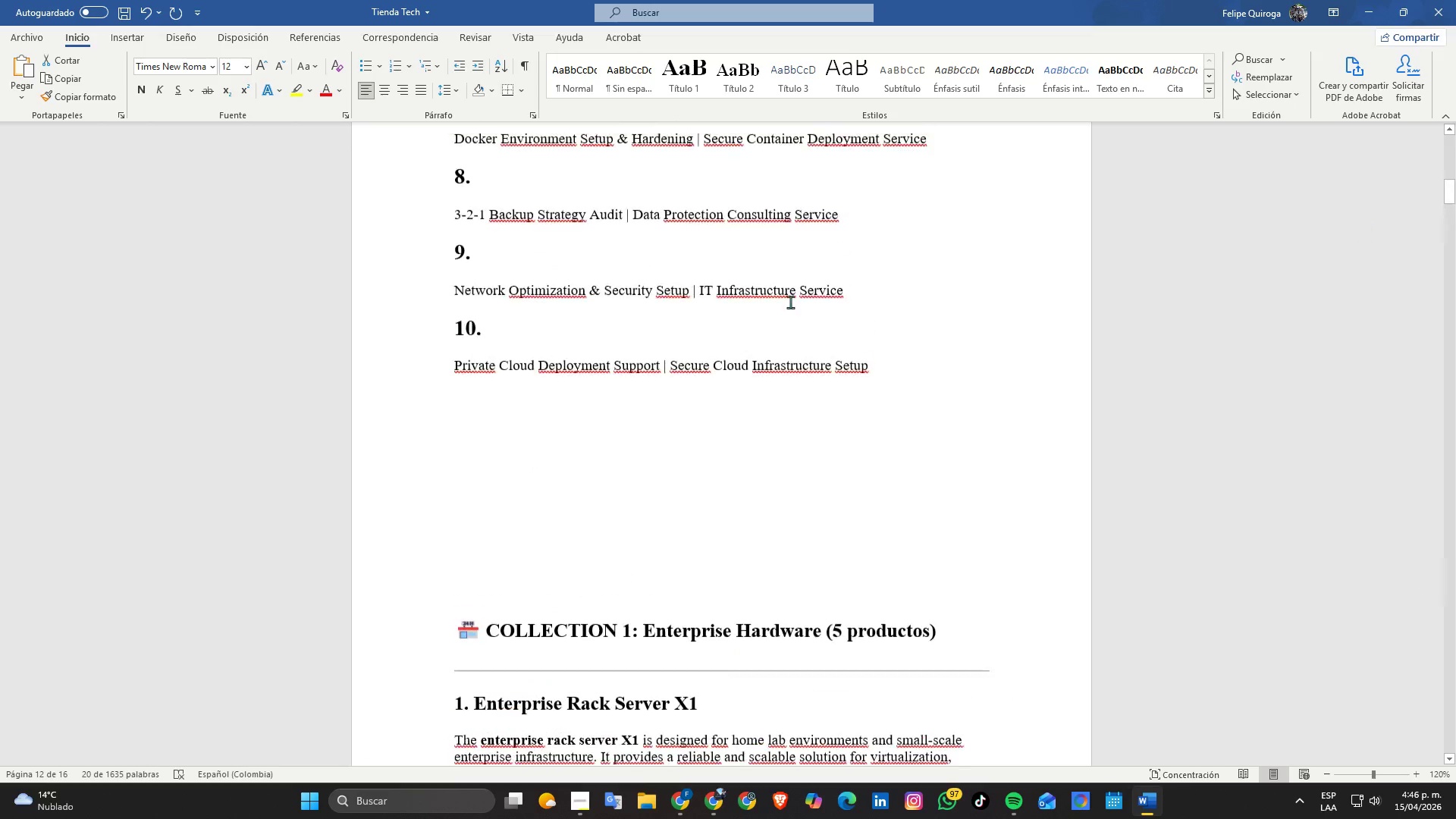 
scroll: coordinate [752, 352], scroll_direction: up, amount: 12.0
 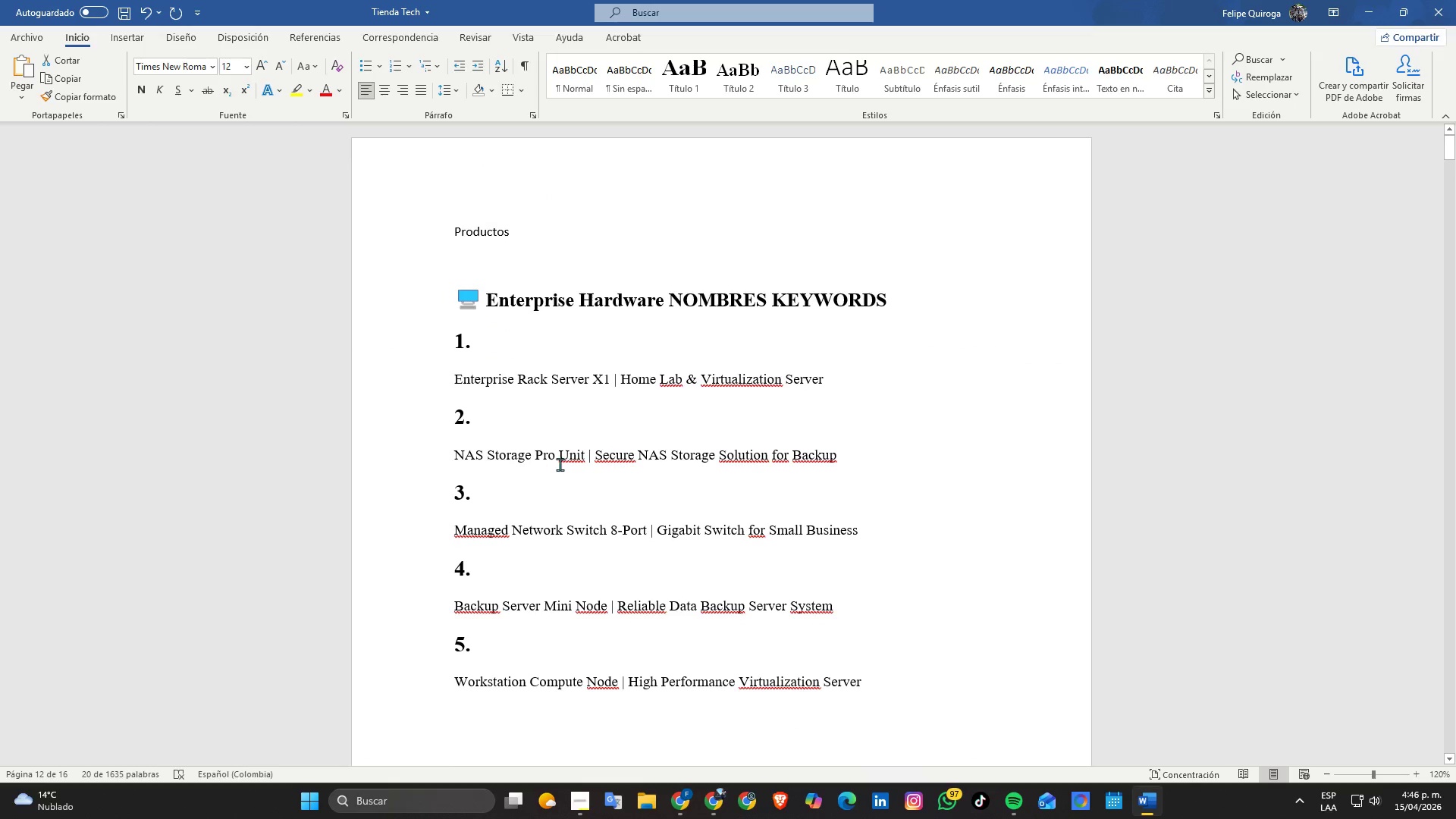 
double_click([560, 463])
 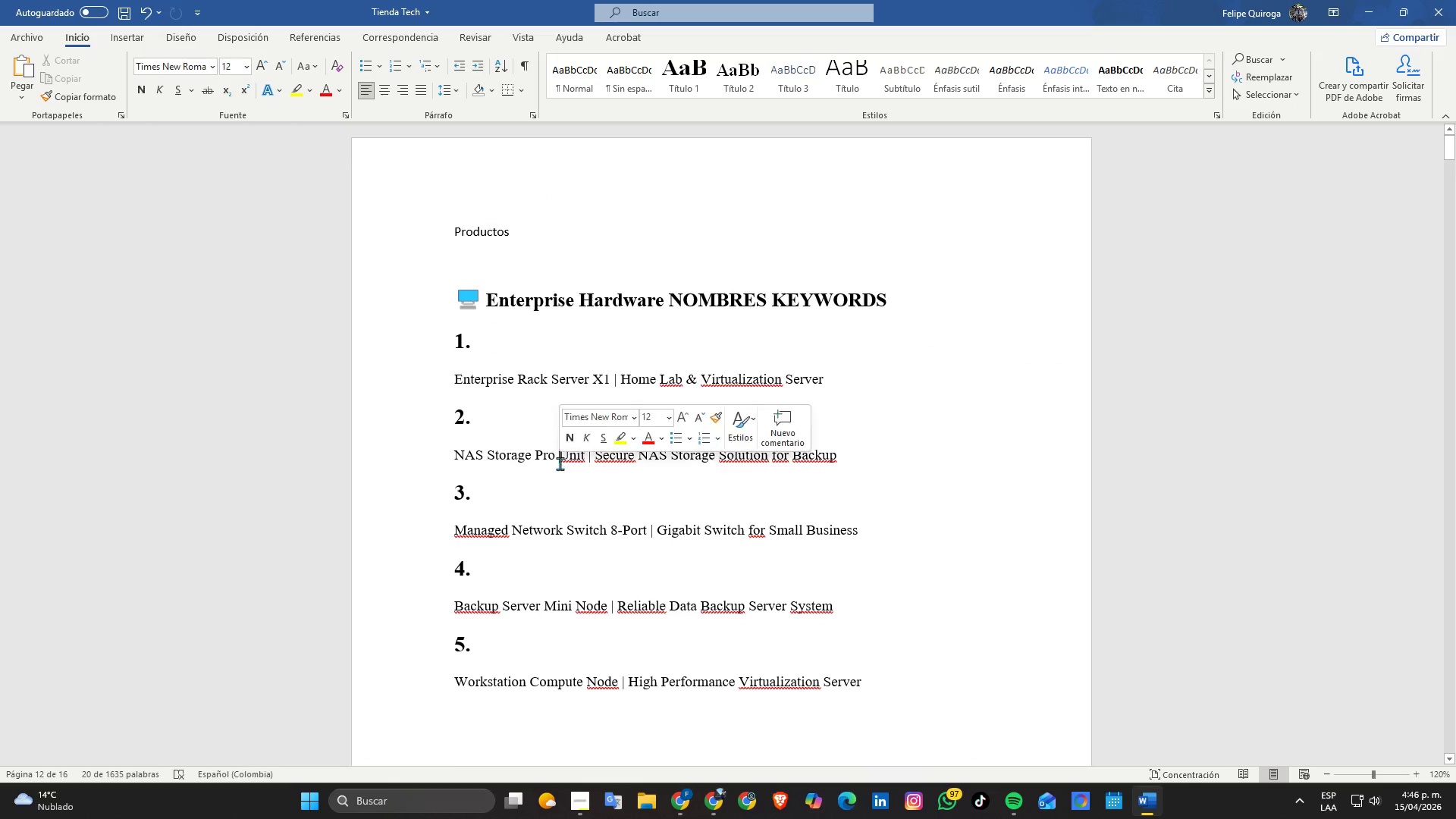 
triple_click([560, 463])
 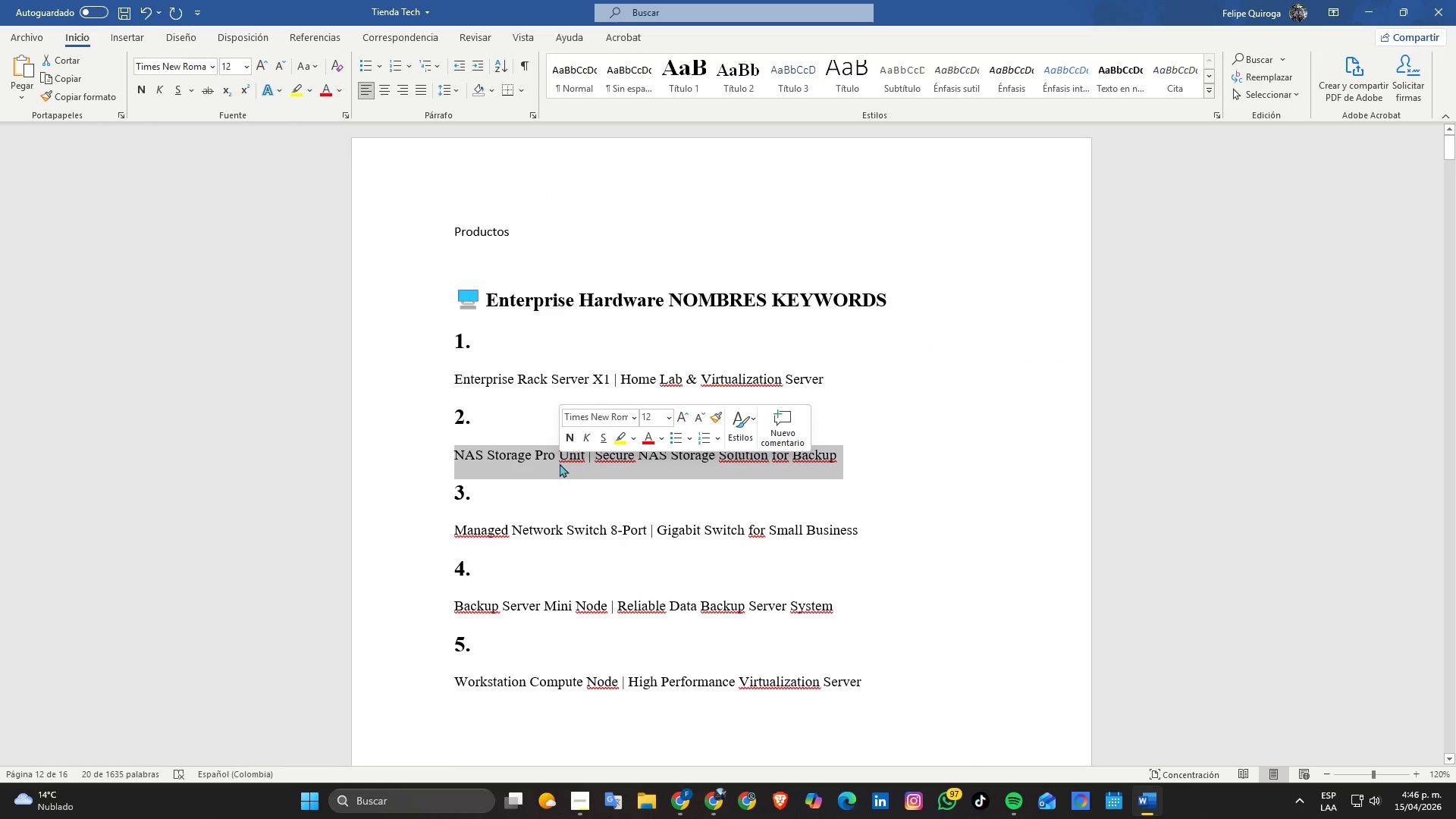 
key(Control+ControlLeft)
 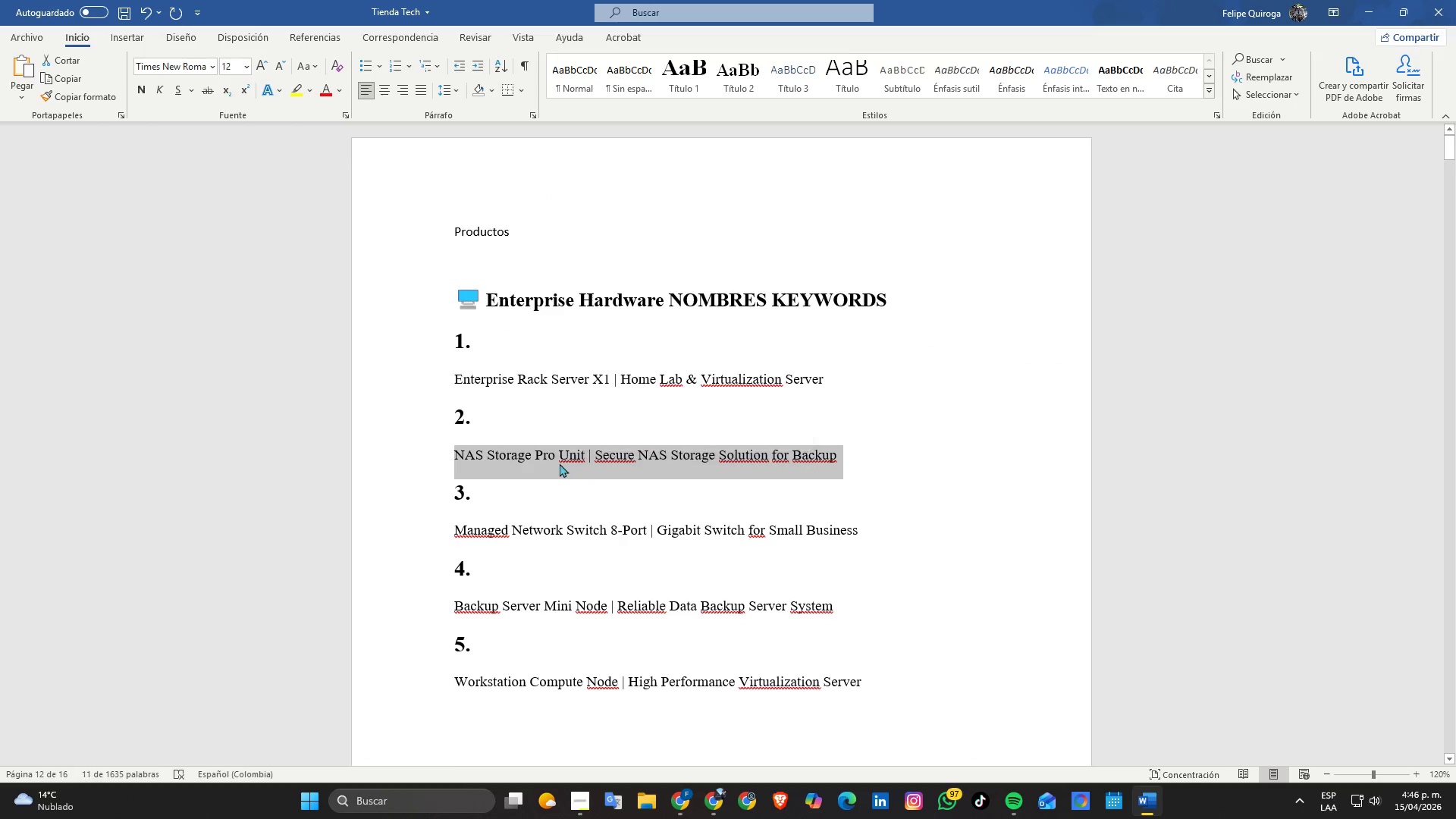 
key(Control+C)
 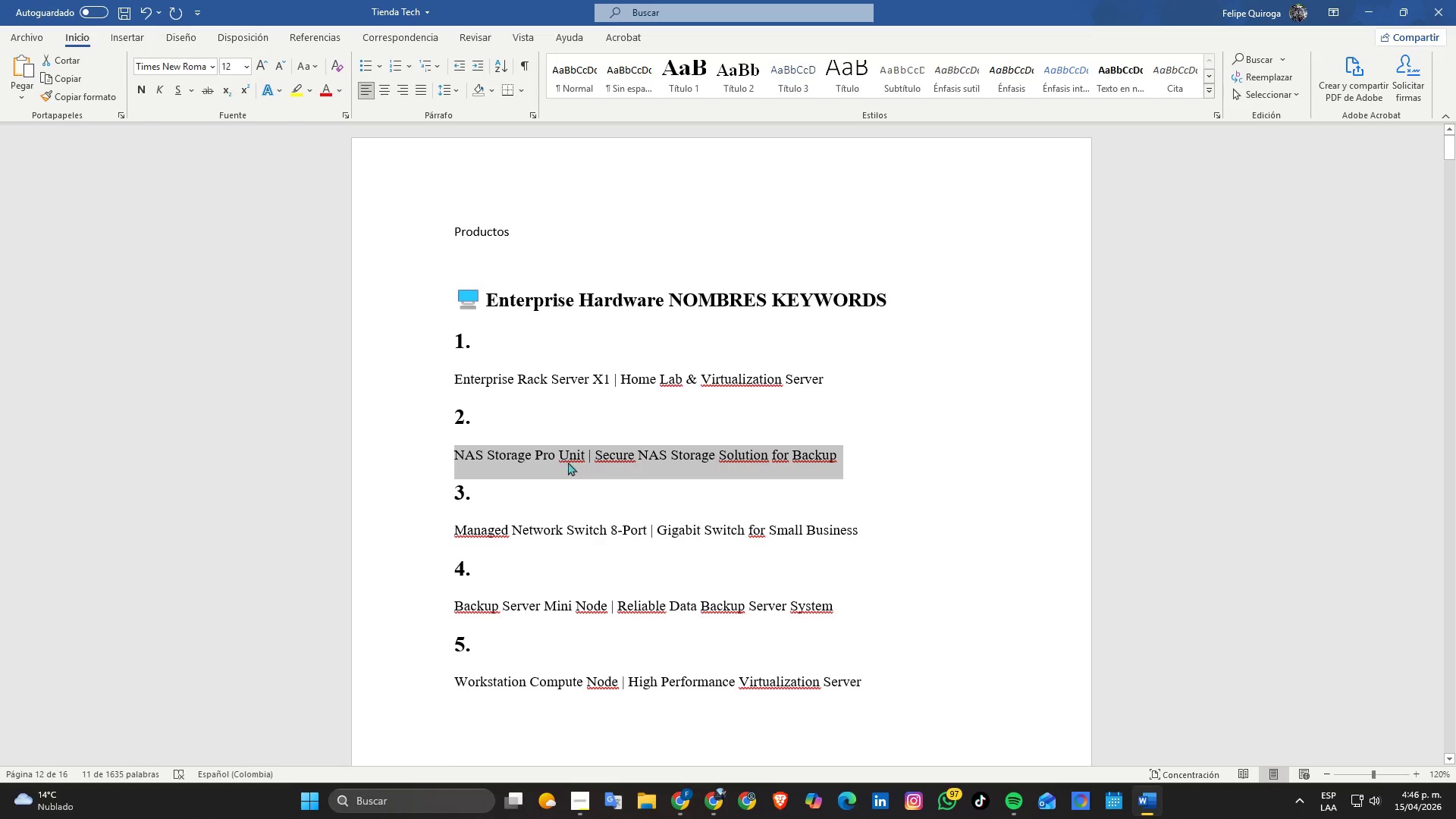 
key(Alt+Tab)
 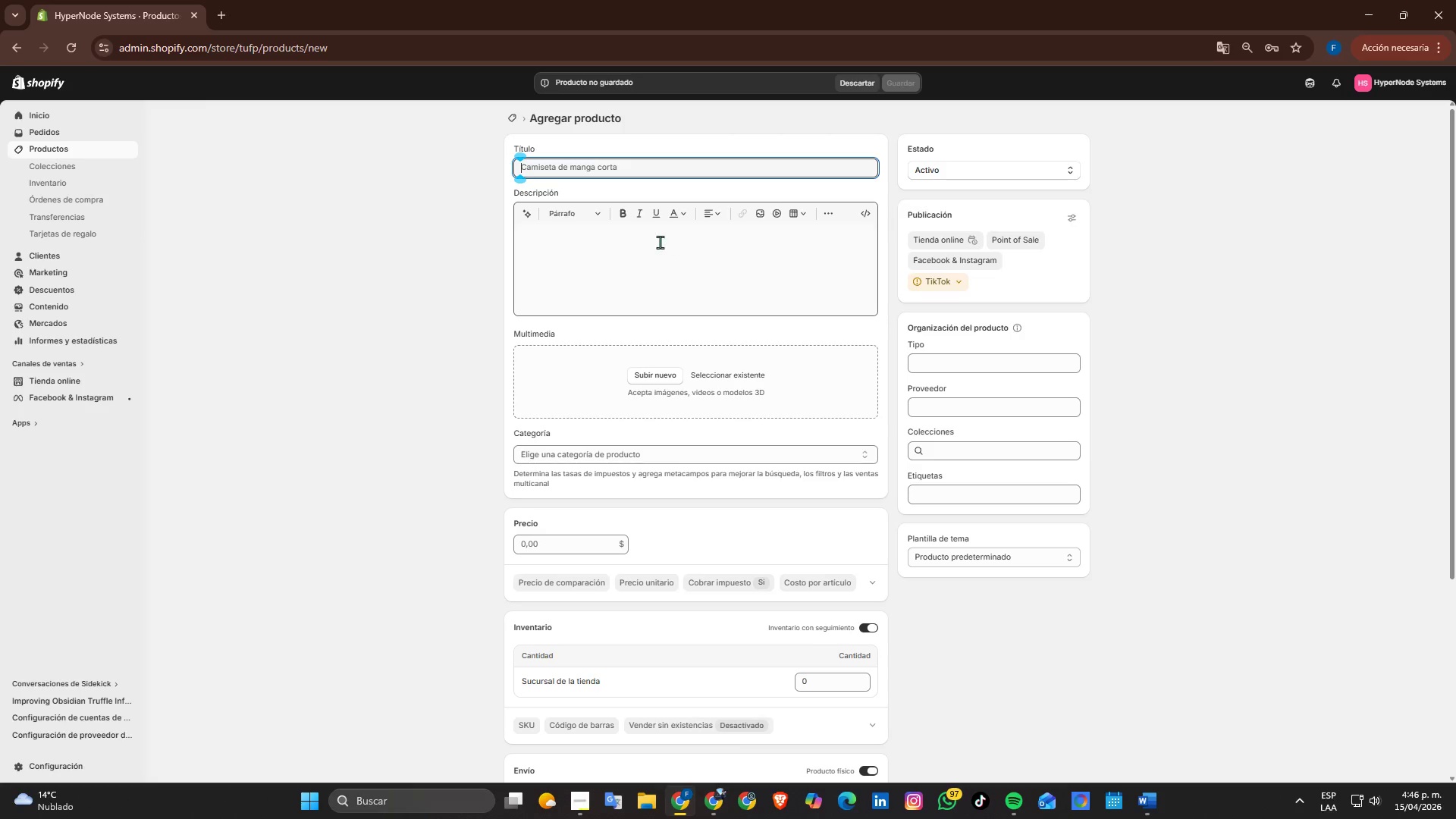 
key(Control+ControlLeft)
 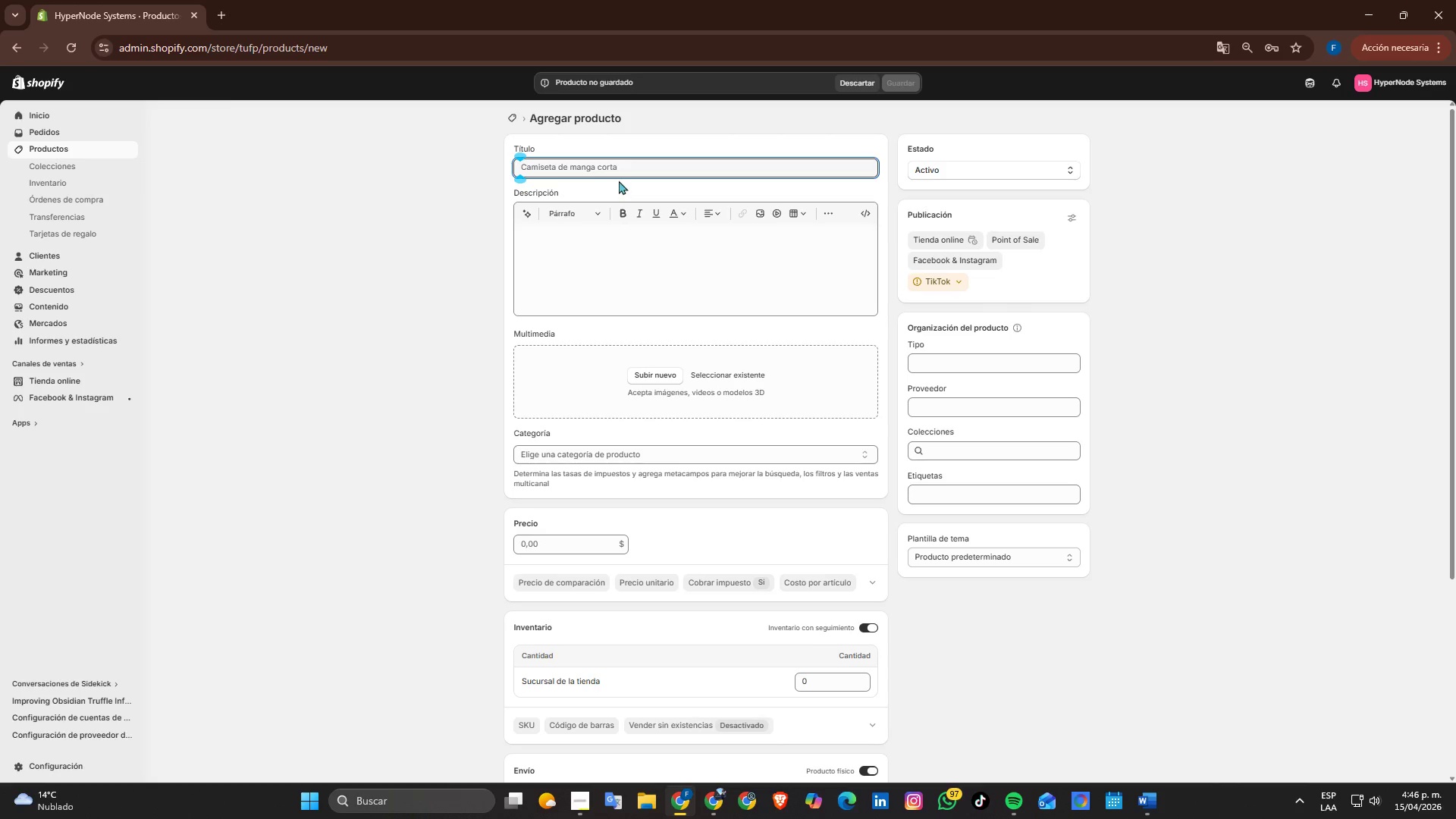 
key(Control+V)
 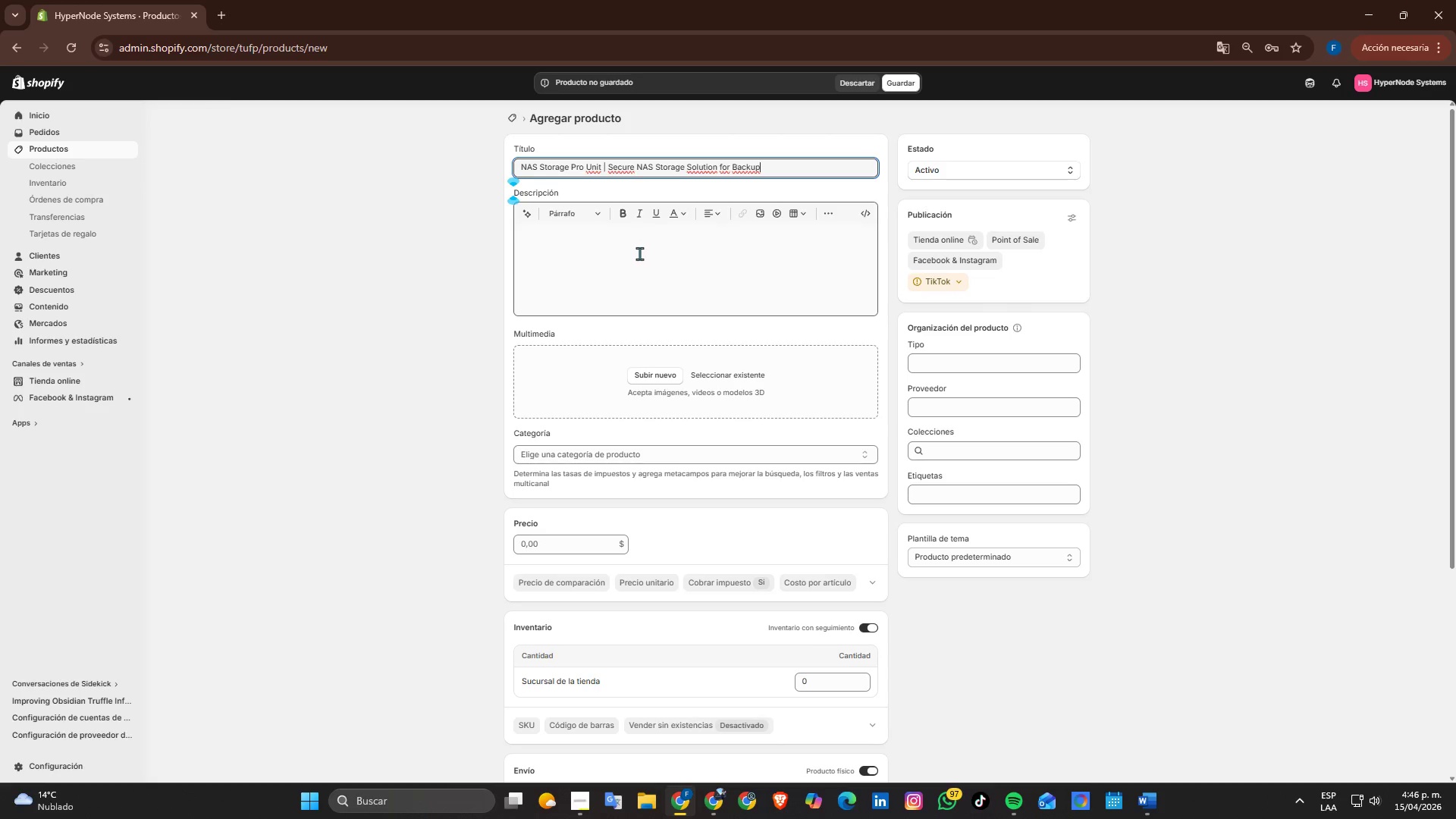 
left_click([632, 243])
 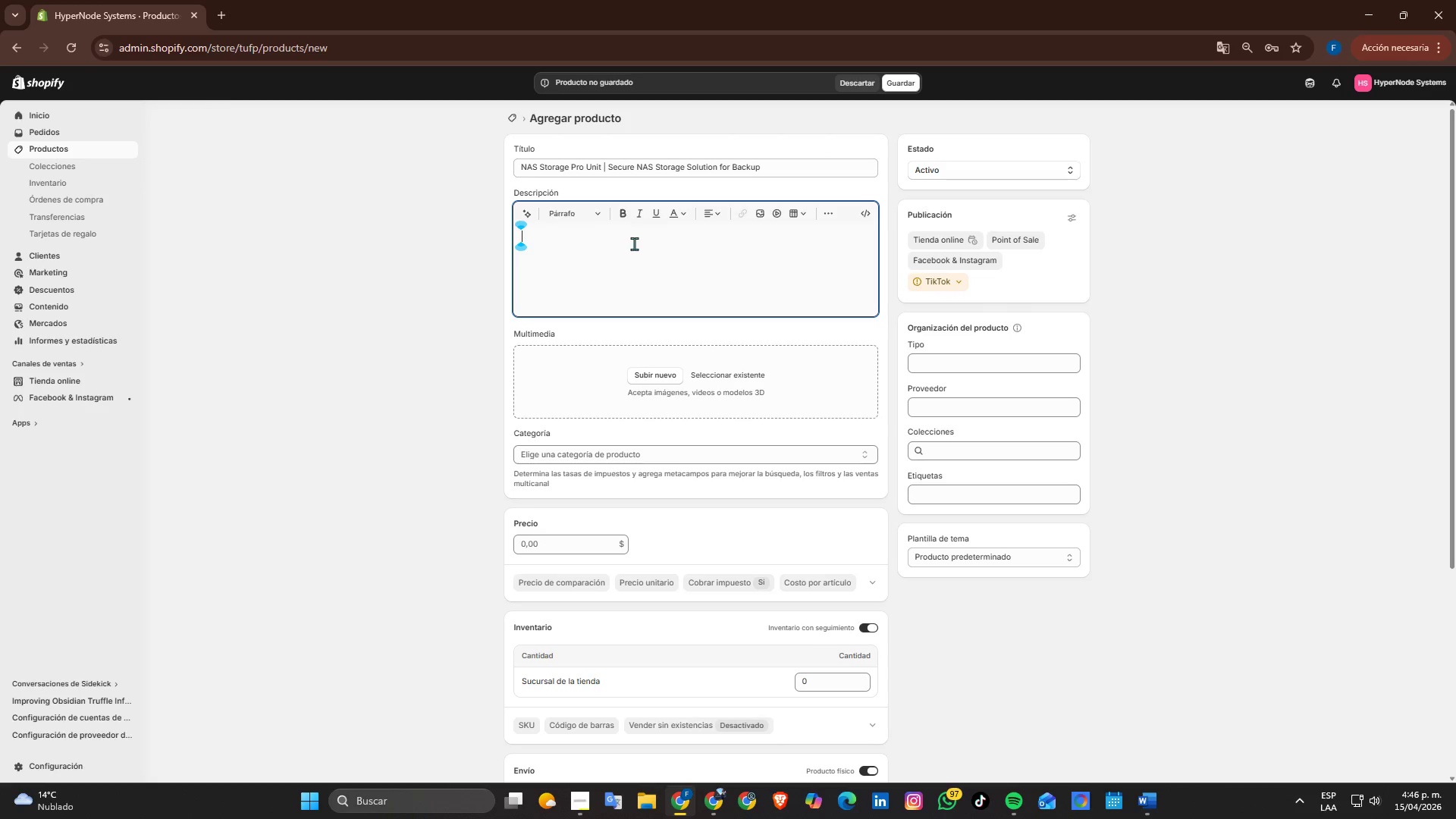 
key(Alt+Tab)
 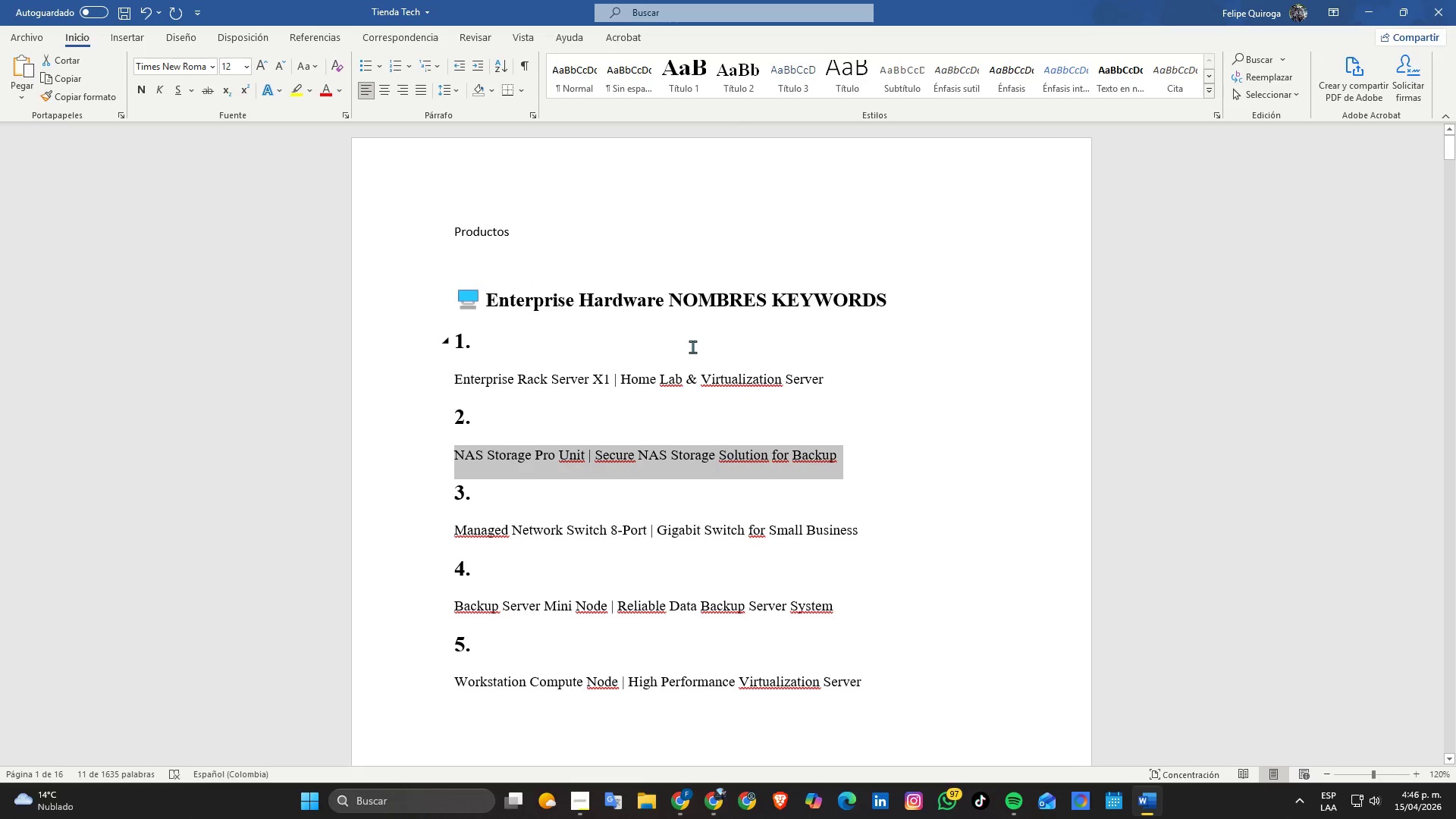 
scroll: coordinate [573, 467], scroll_direction: down, amount: 20.0
 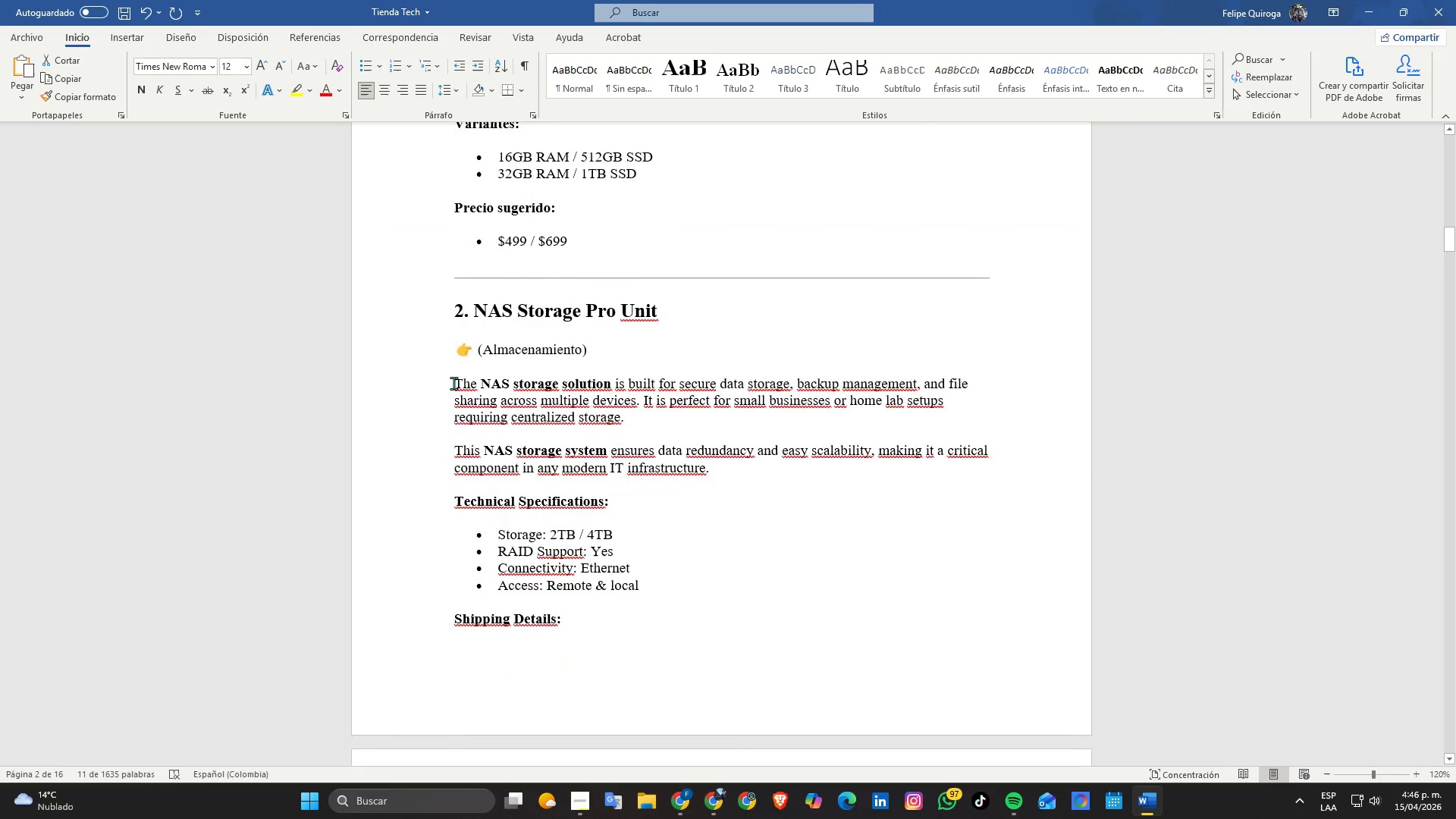 
left_click_drag(start_coordinate=[449, 381], to_coordinate=[597, 617])
 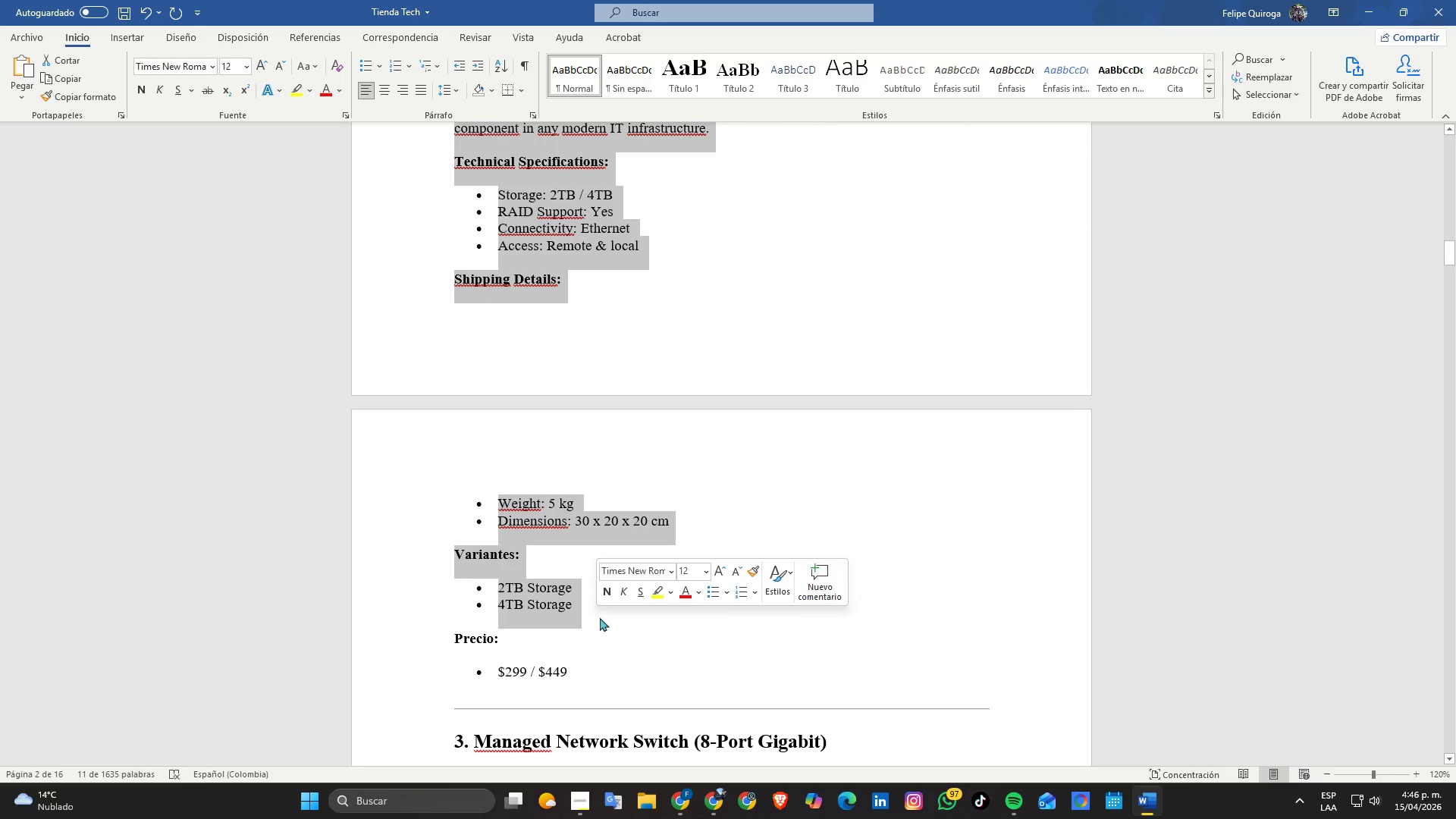 
key(Control+C)
 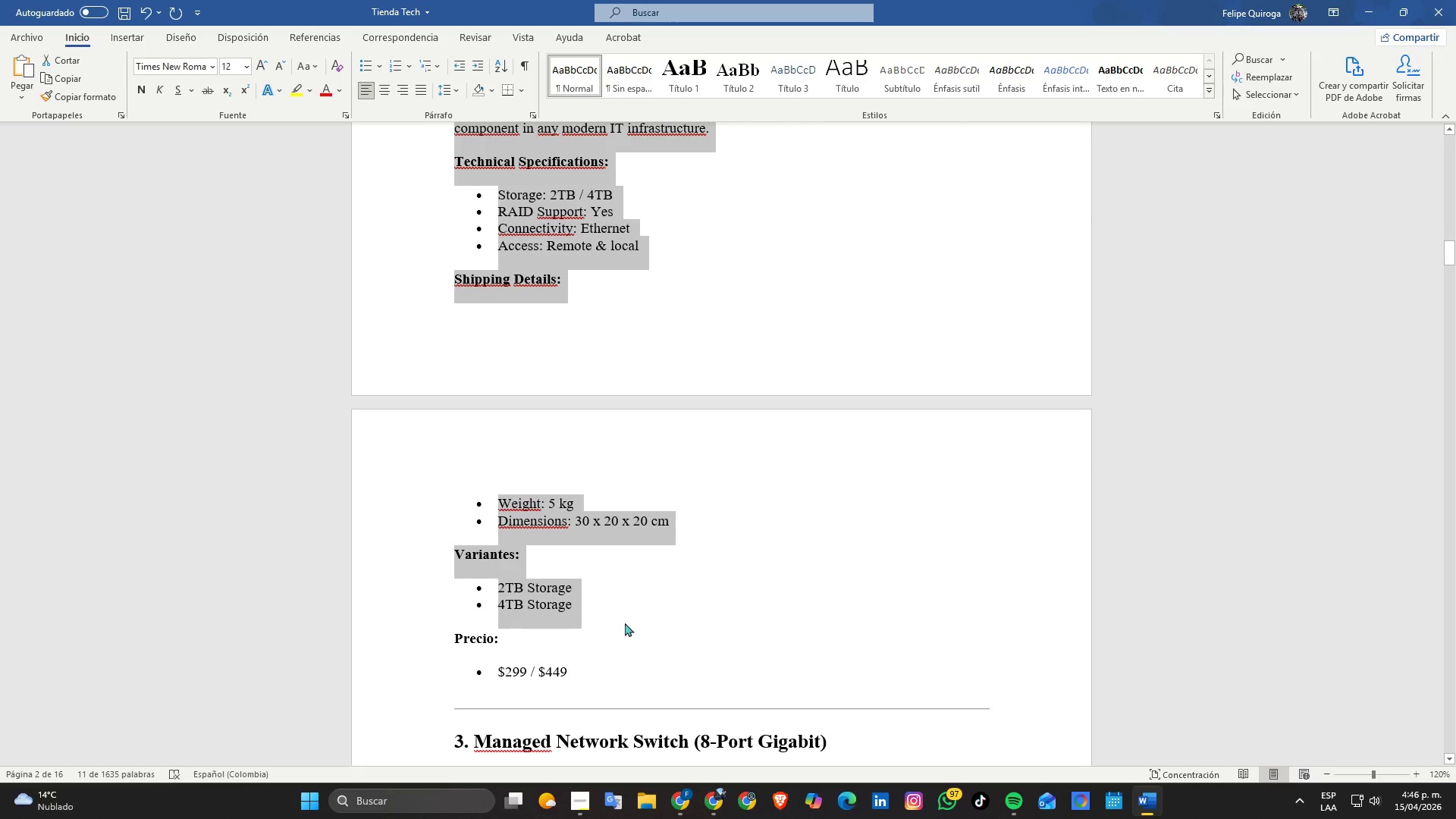 
key(Alt+AltLeft)
 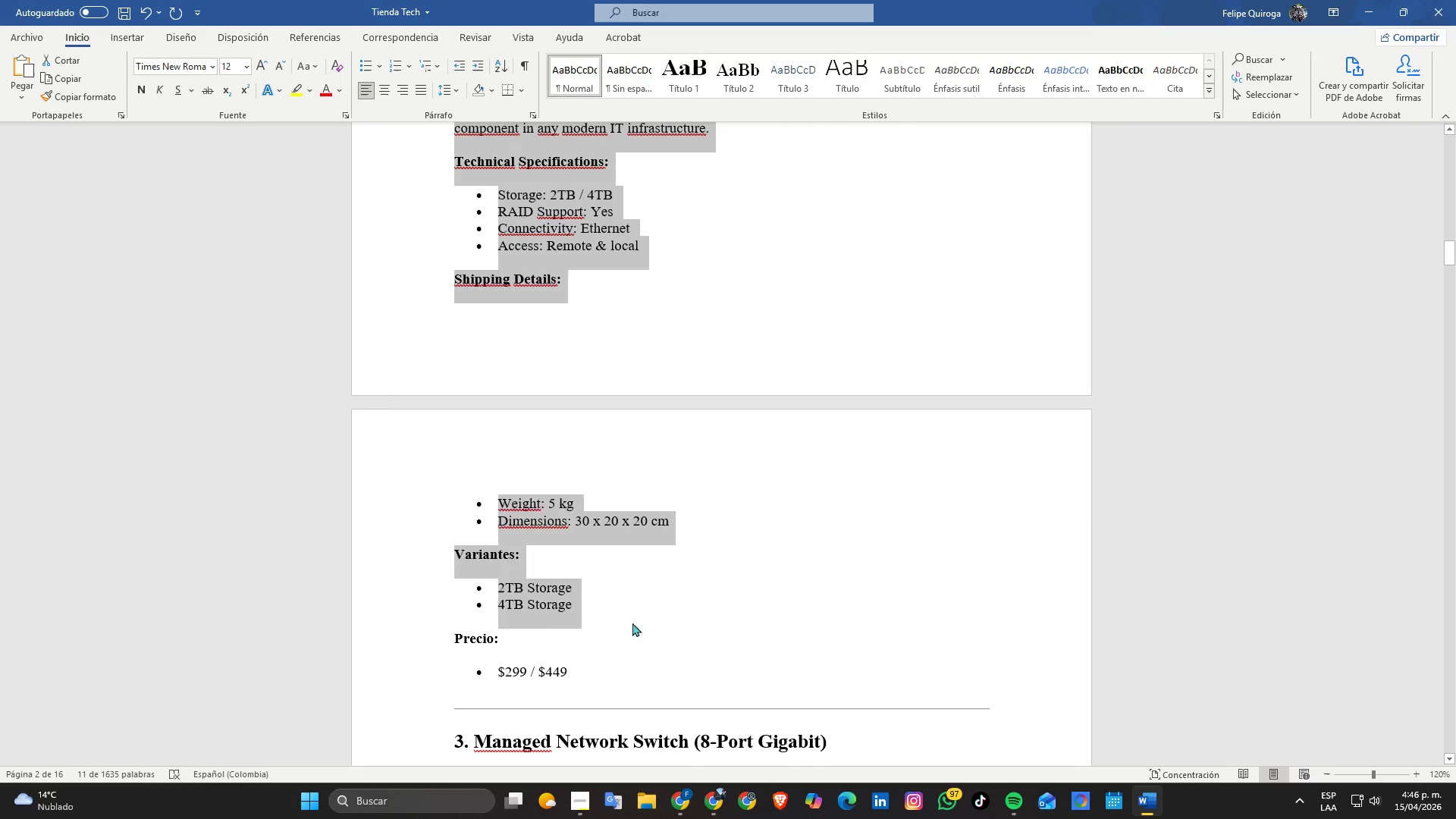 
key(Alt+Tab)
 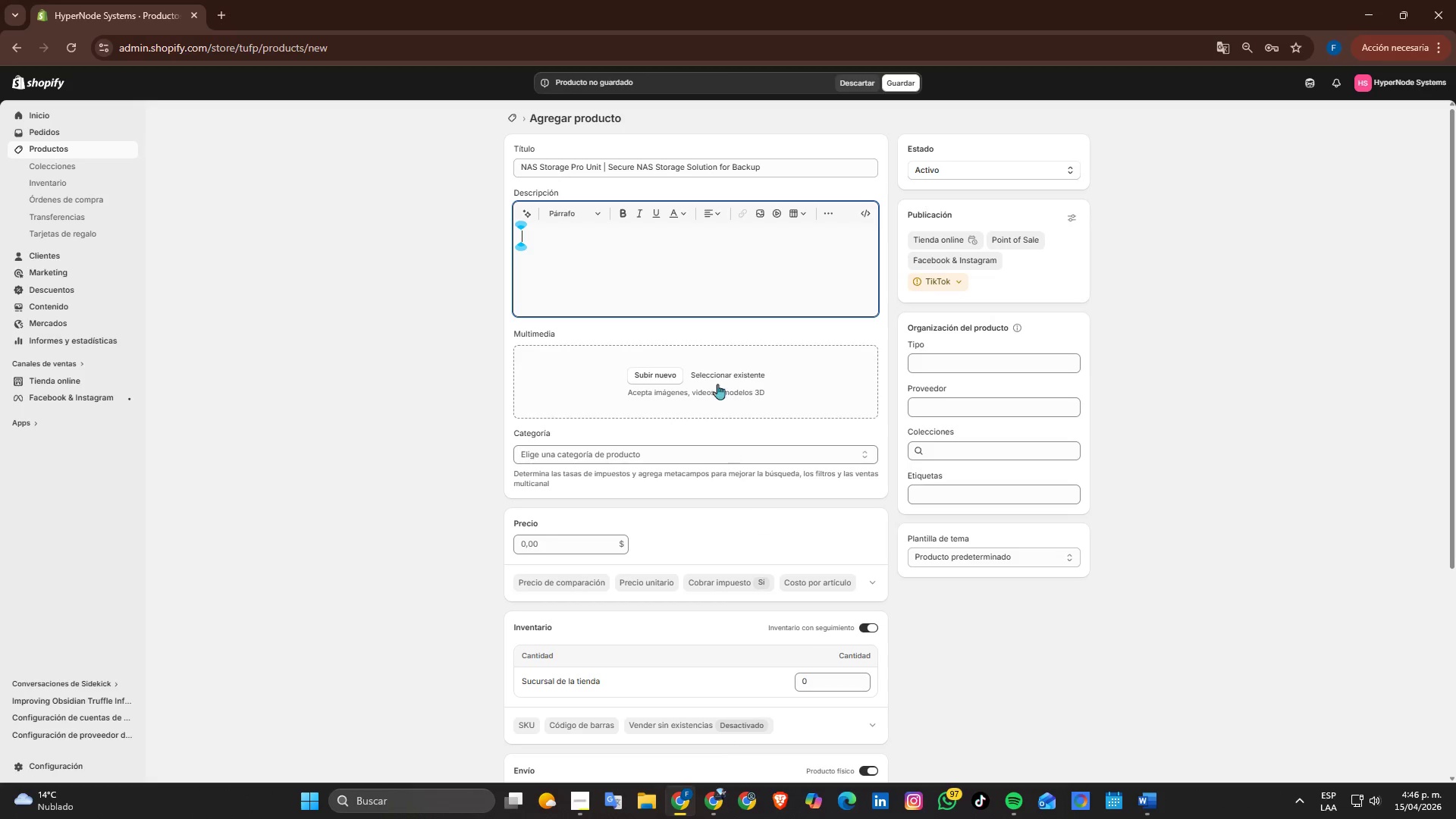 
key(Control+ControlLeft)
 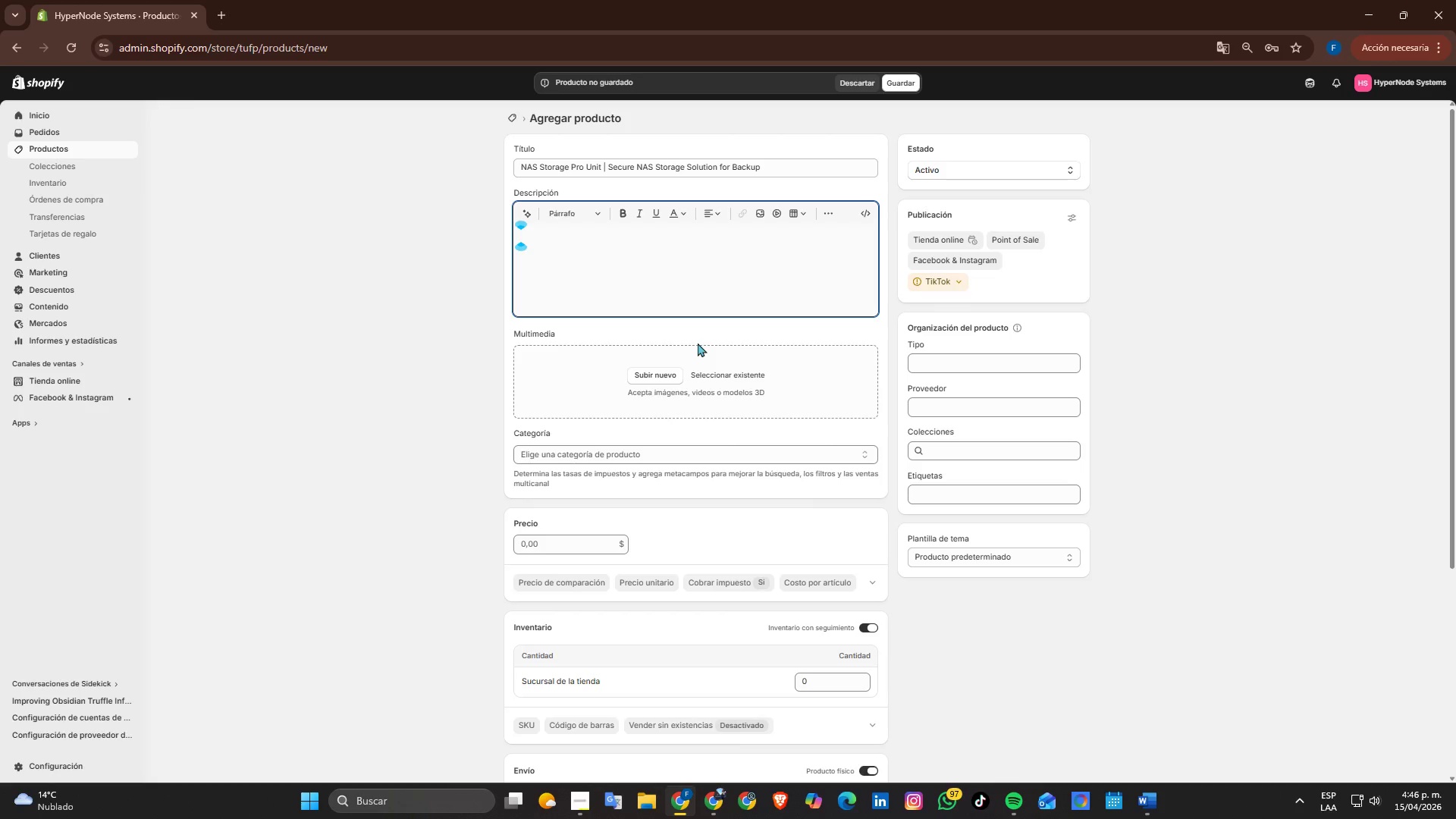 
key(Control+V)
 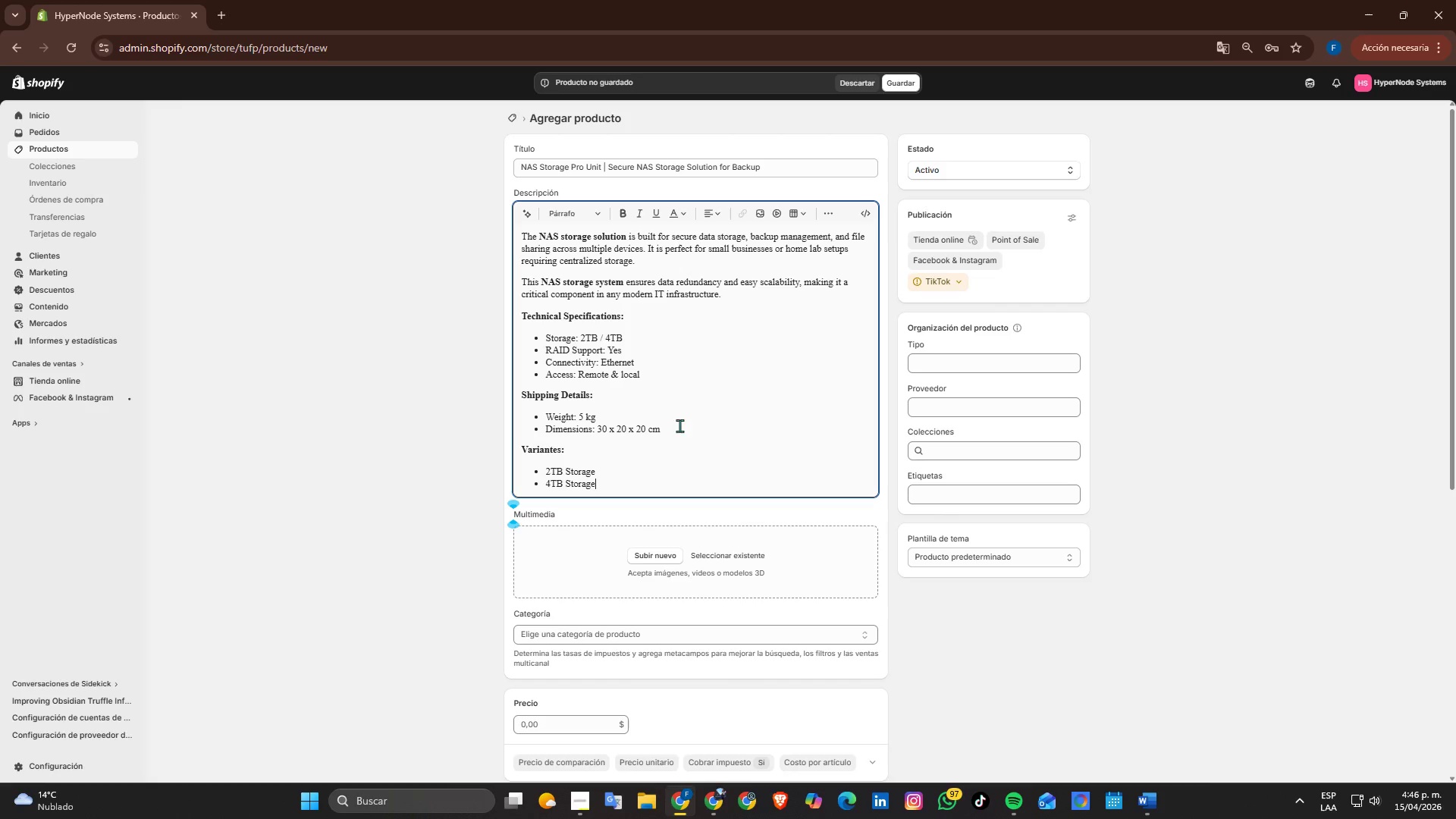 
scroll: coordinate [927, 519], scroll_direction: up, amount: 7.0
 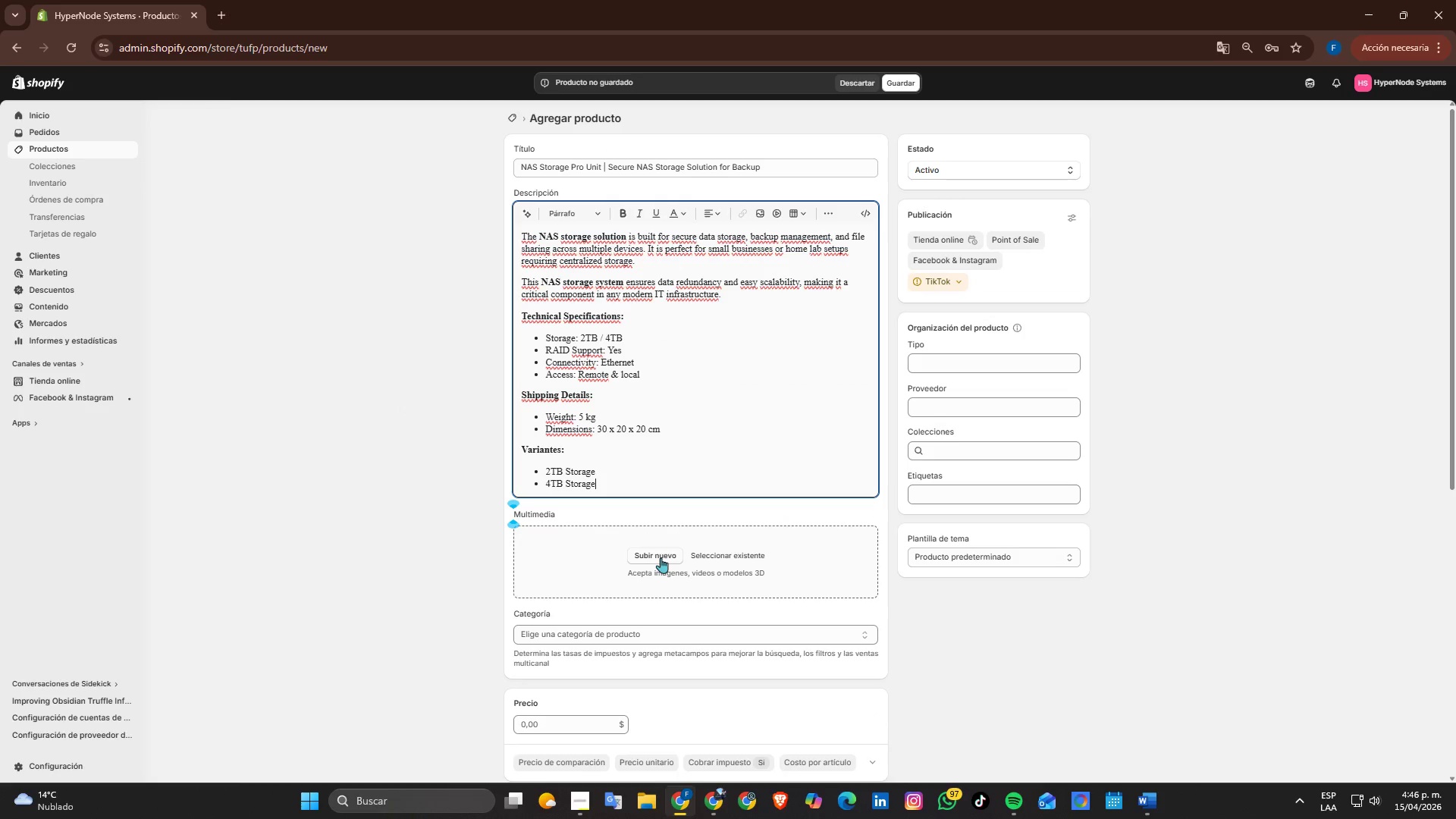 
scroll: coordinate [649, 551], scroll_direction: down, amount: 2.0
 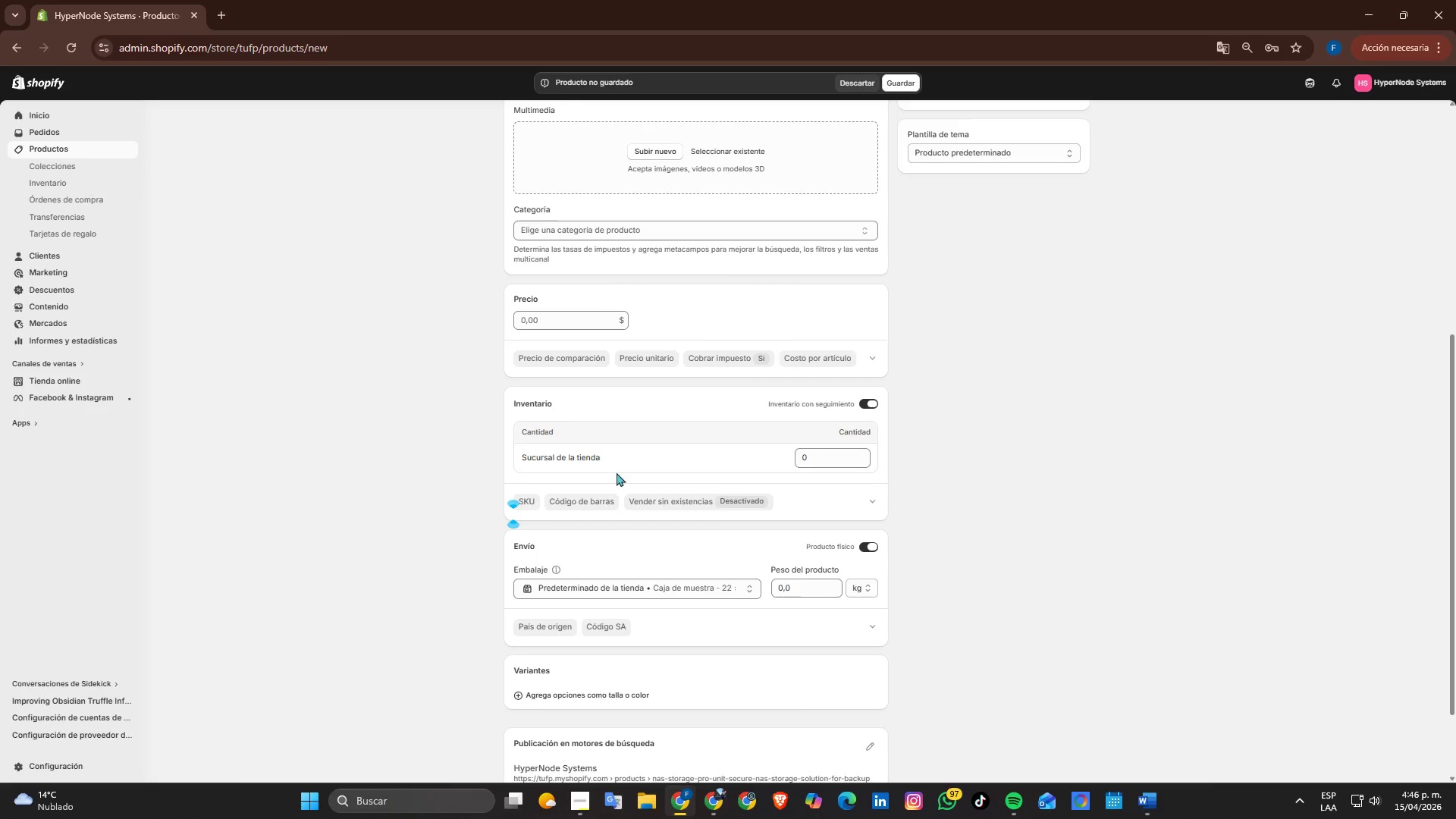 
scroll: coordinate [589, 476], scroll_direction: up, amount: 4.0
 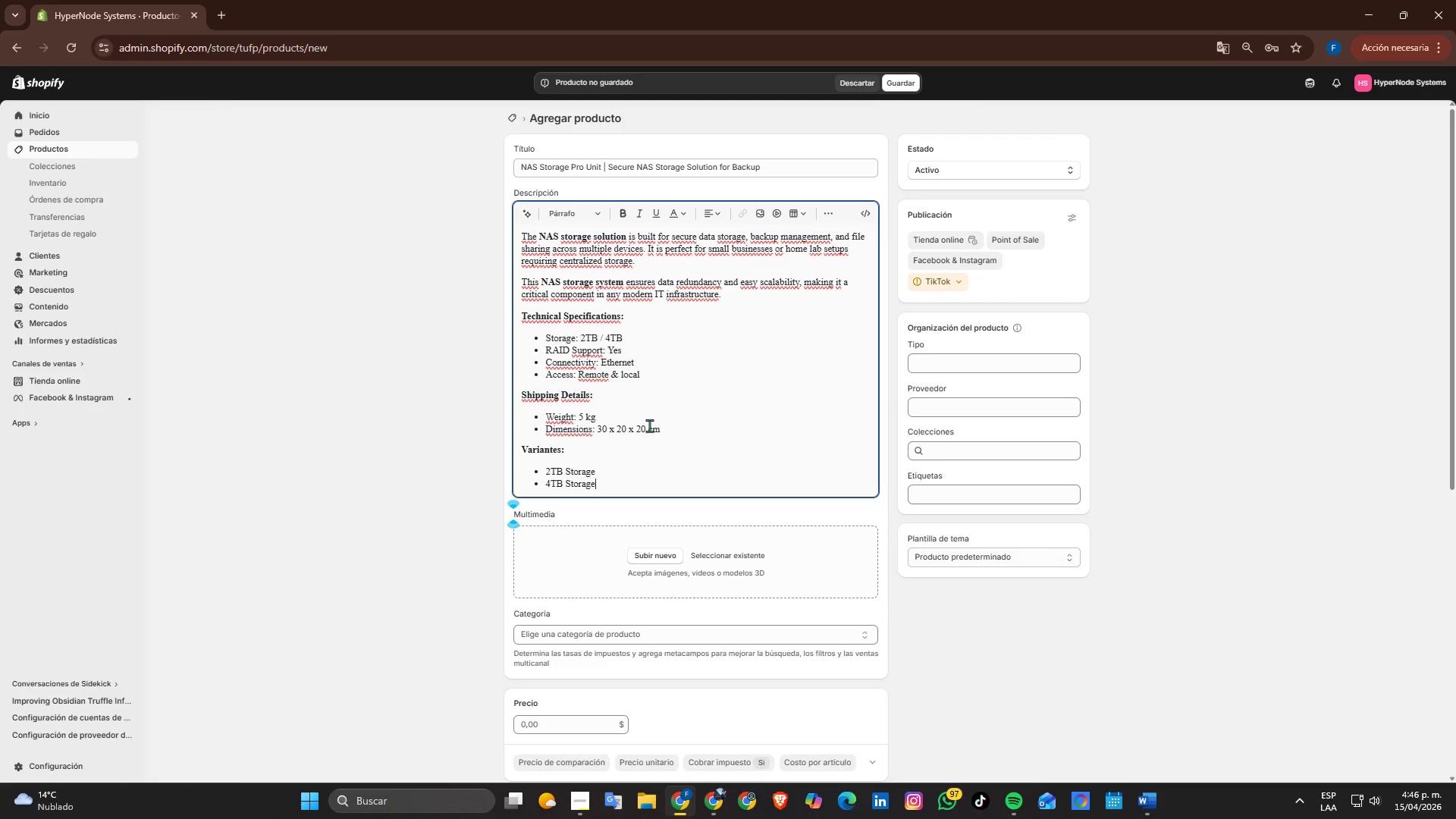 
scroll: coordinate [635, 453], scroll_direction: down, amount: 1.0
 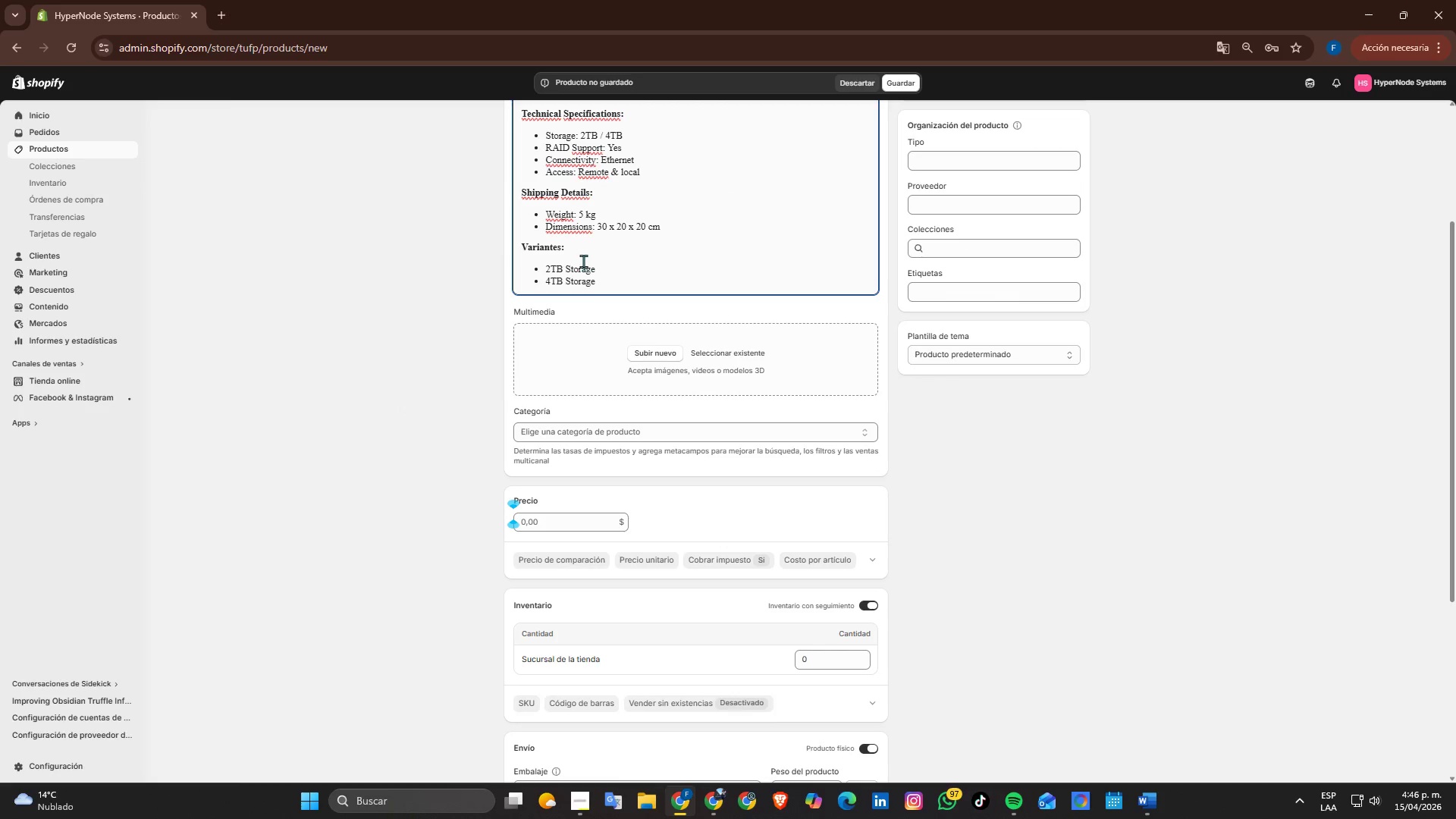 
double_click([583, 261])
 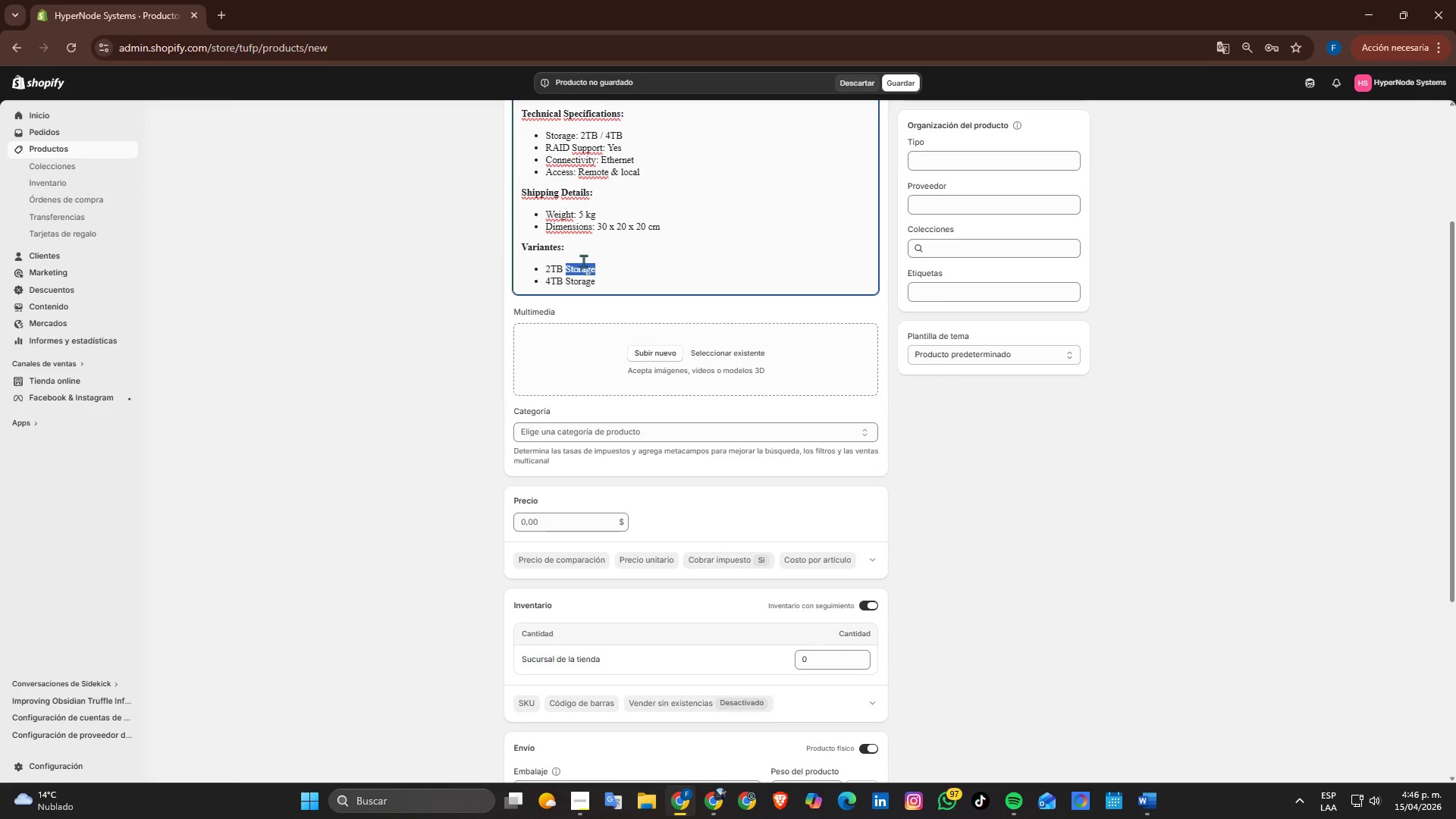 
key(Control+ControlLeft)
 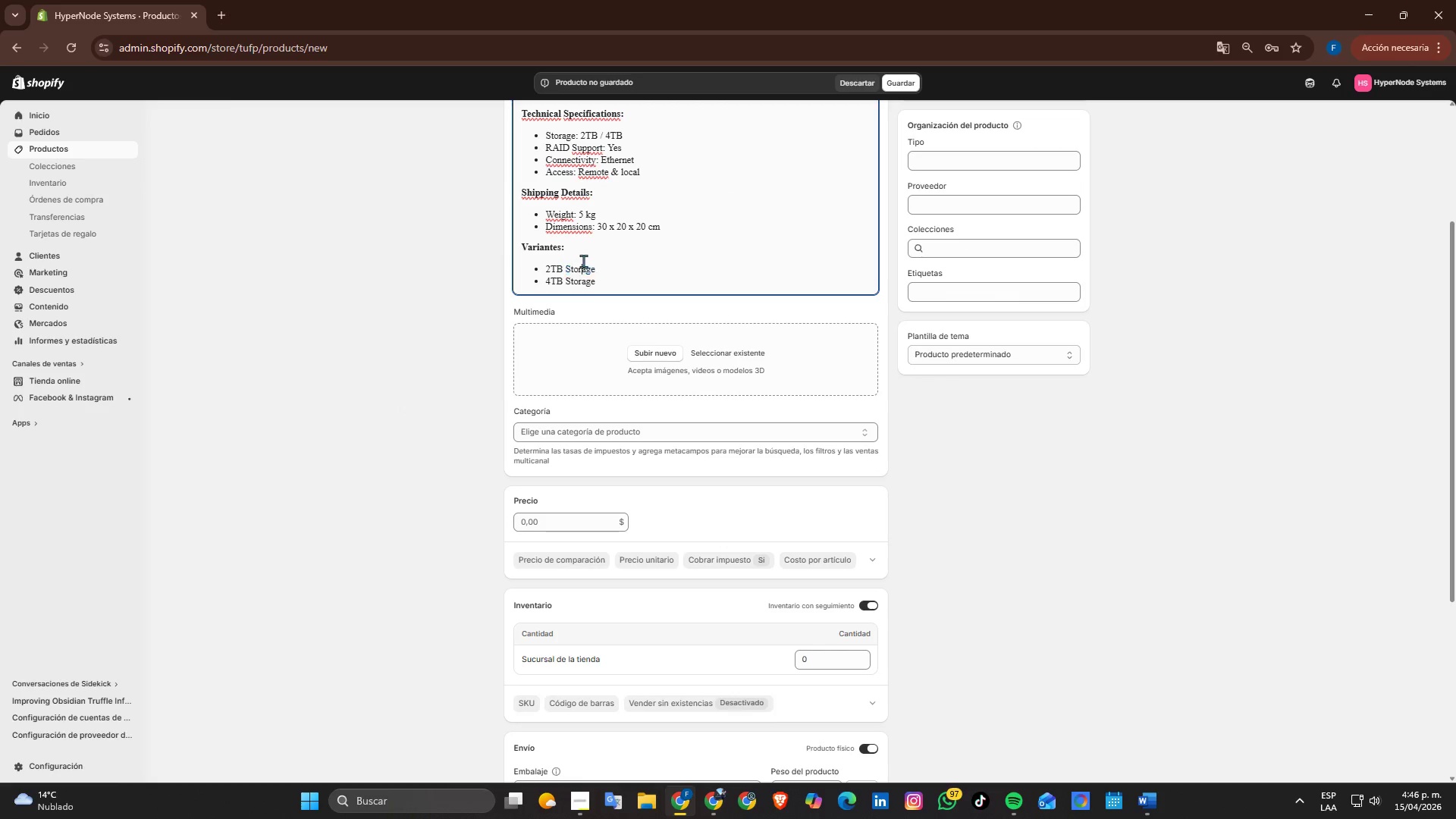 
double_click([583, 261])
 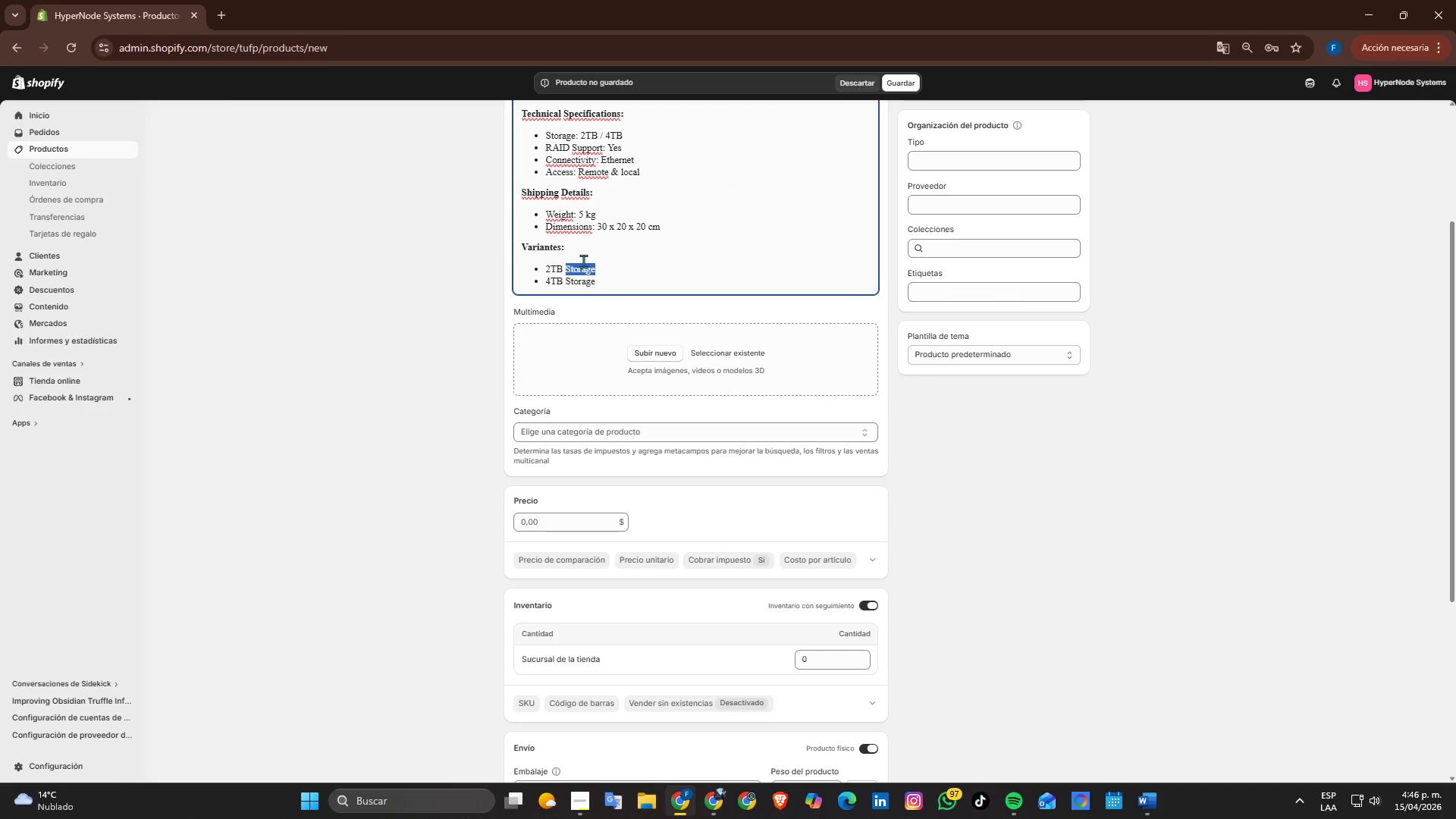 
triple_click([583, 261])
 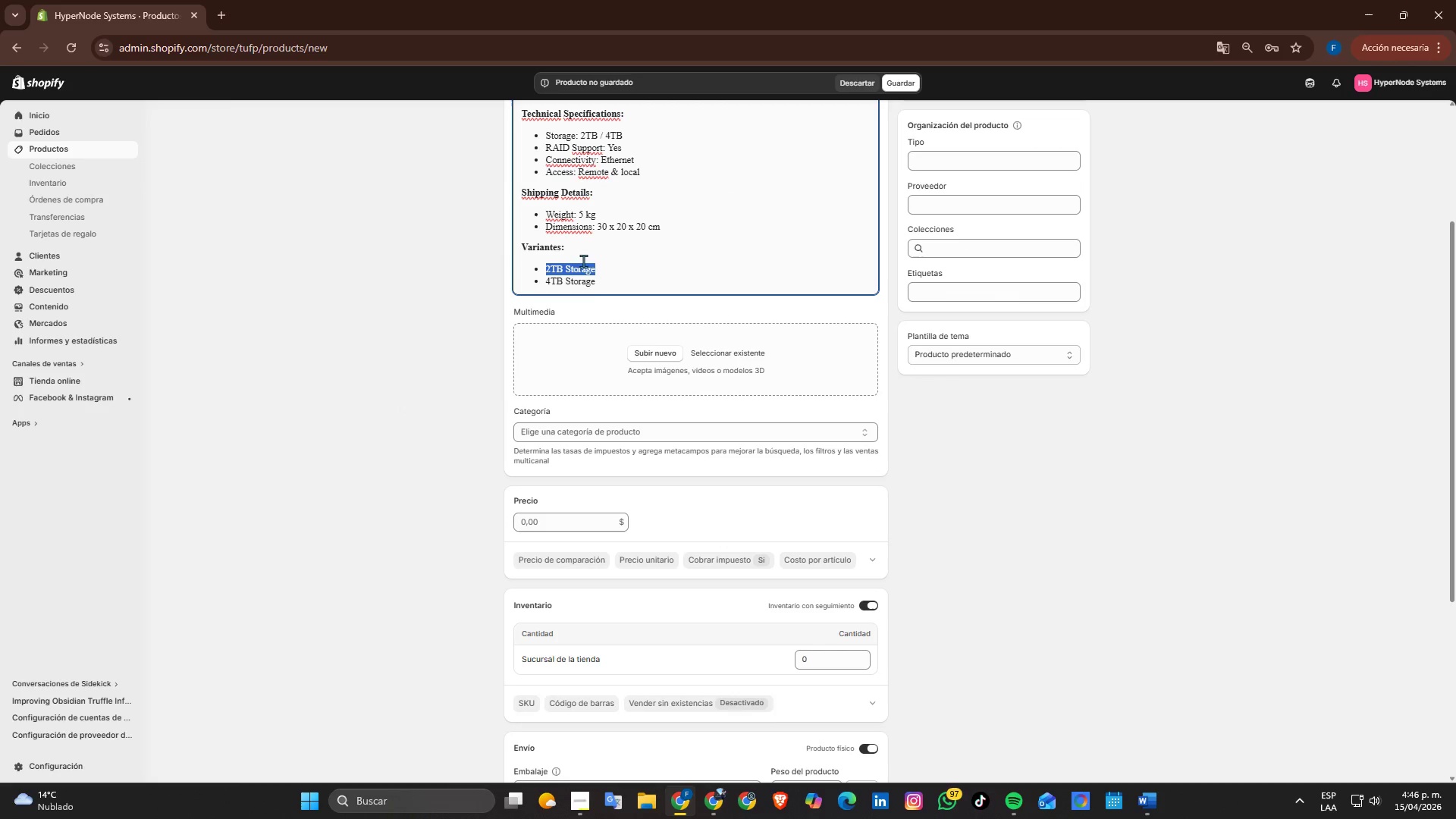 
key(Control+ControlLeft)
 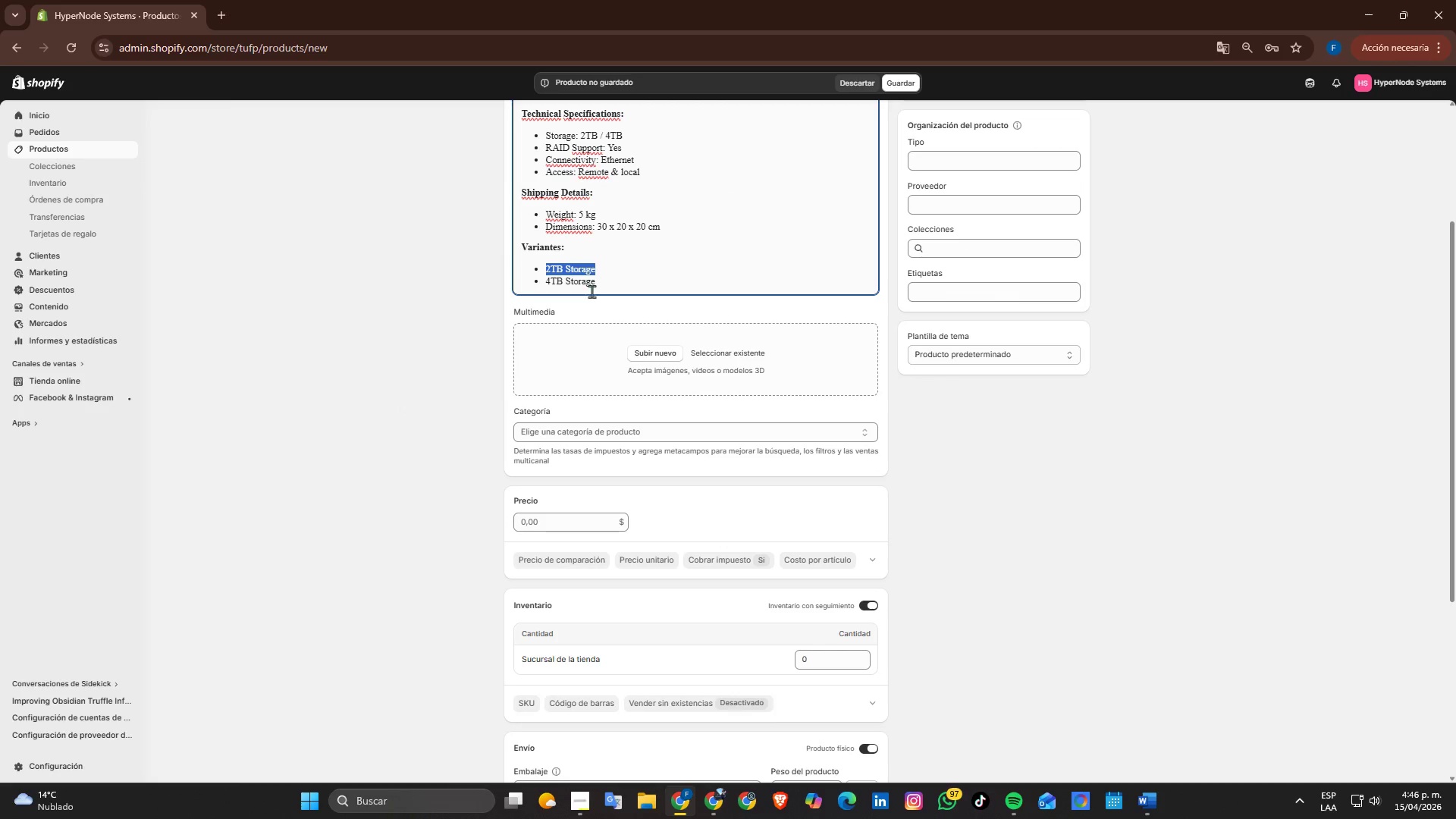 
key(Control+C)
 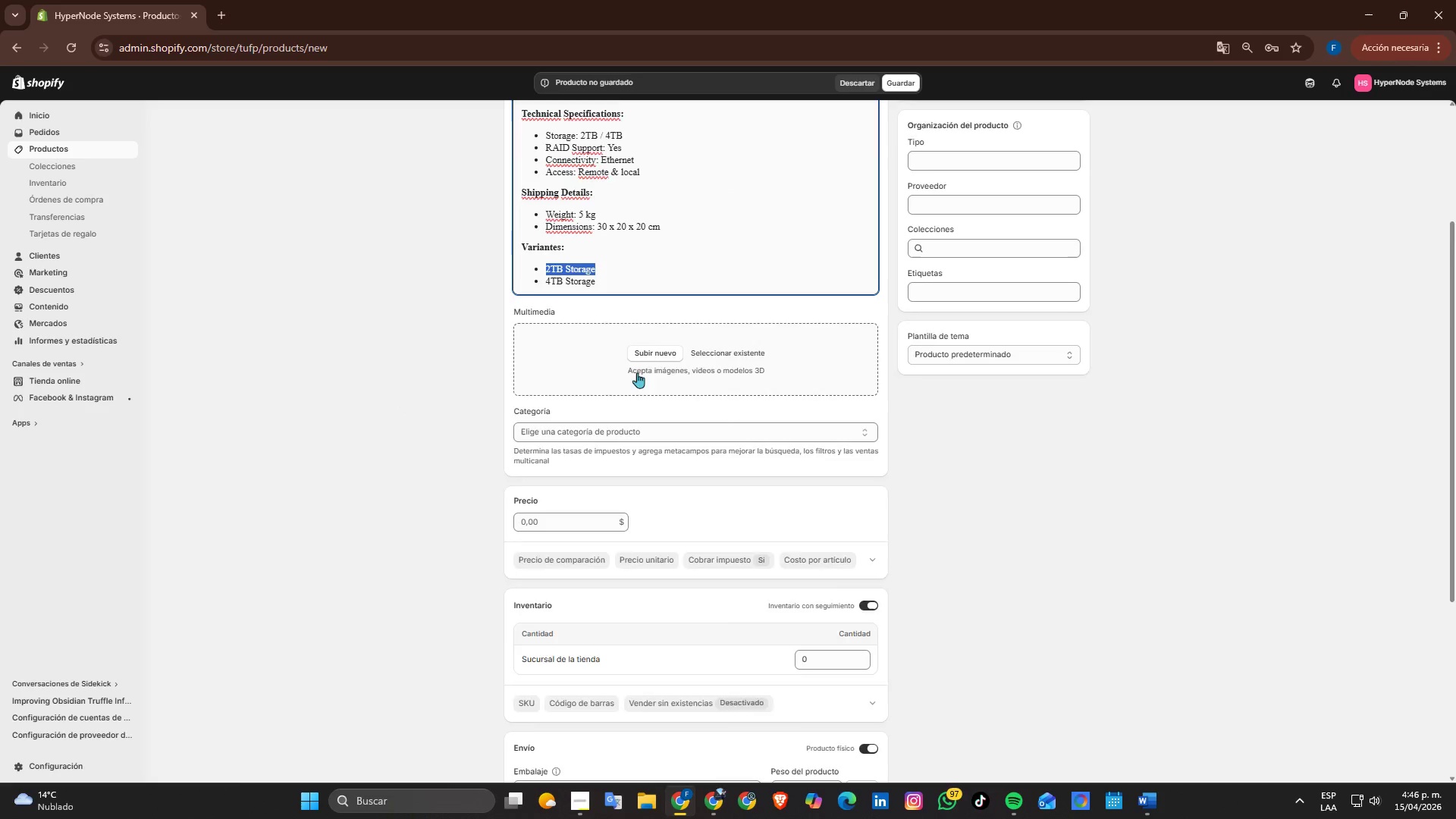 
scroll: coordinate [551, 408], scroll_direction: down, amount: 2.0
 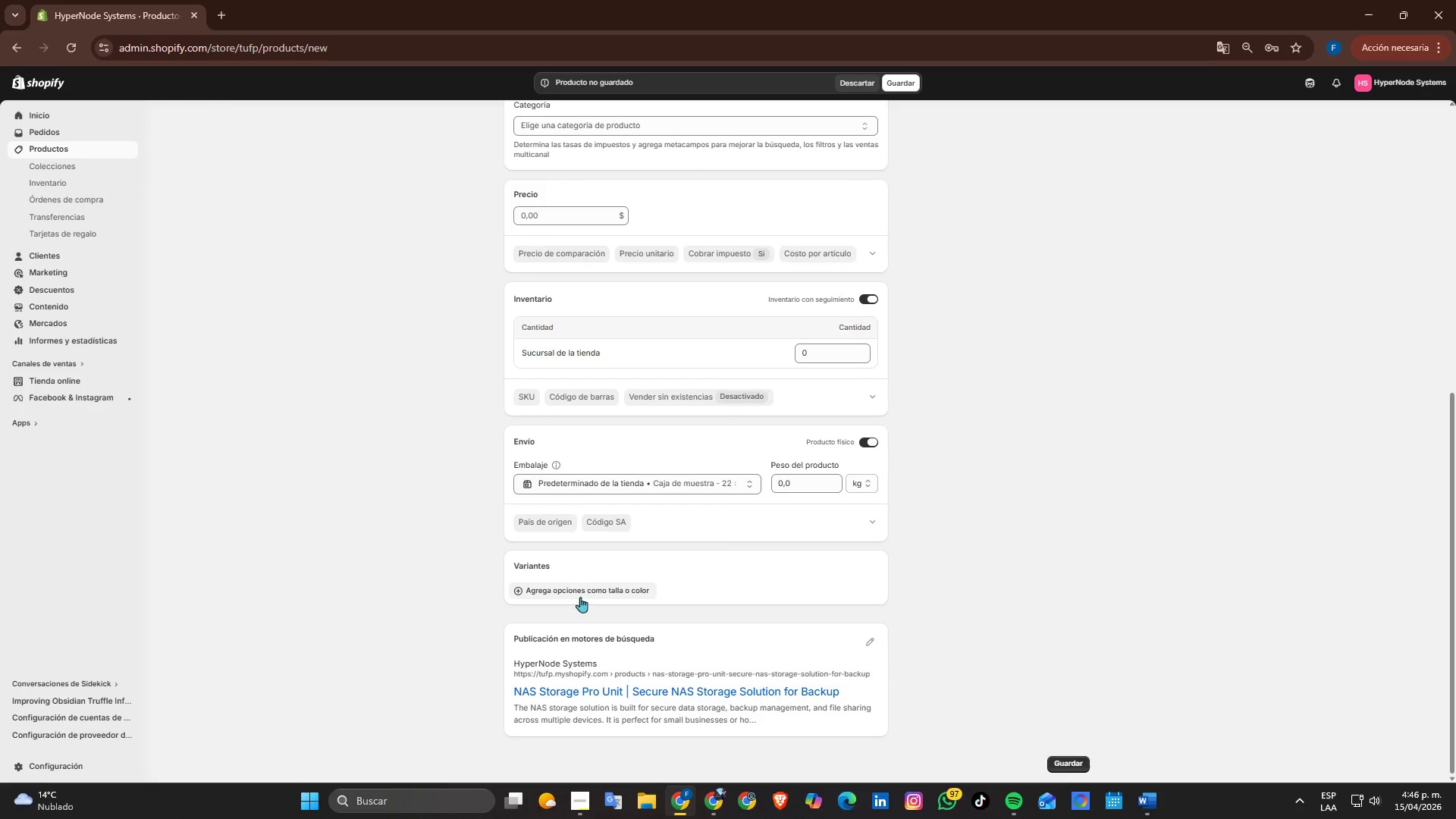 
left_click([576, 593])
 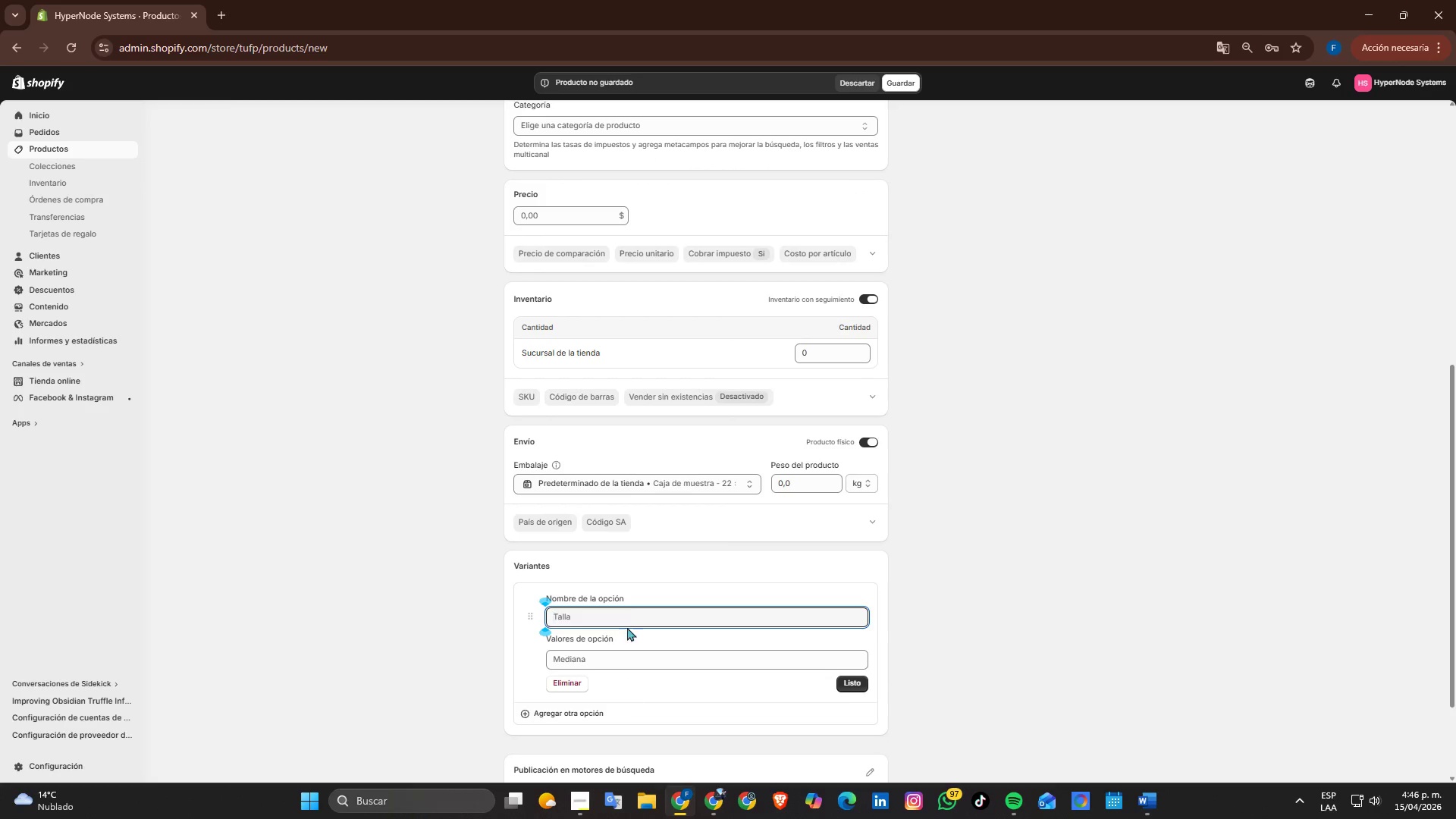 
left_click([625, 620])
 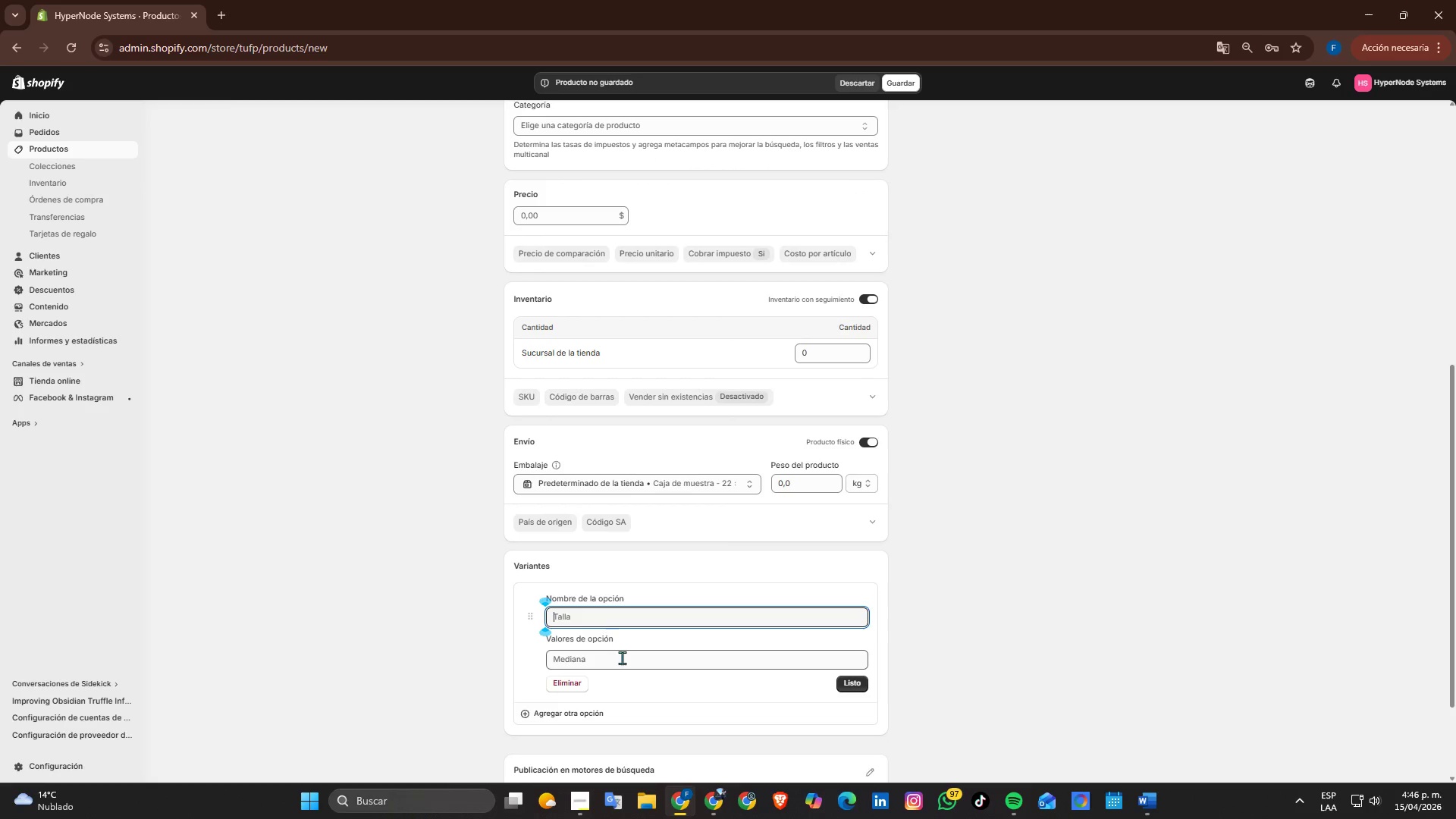 
left_click([621, 658])
 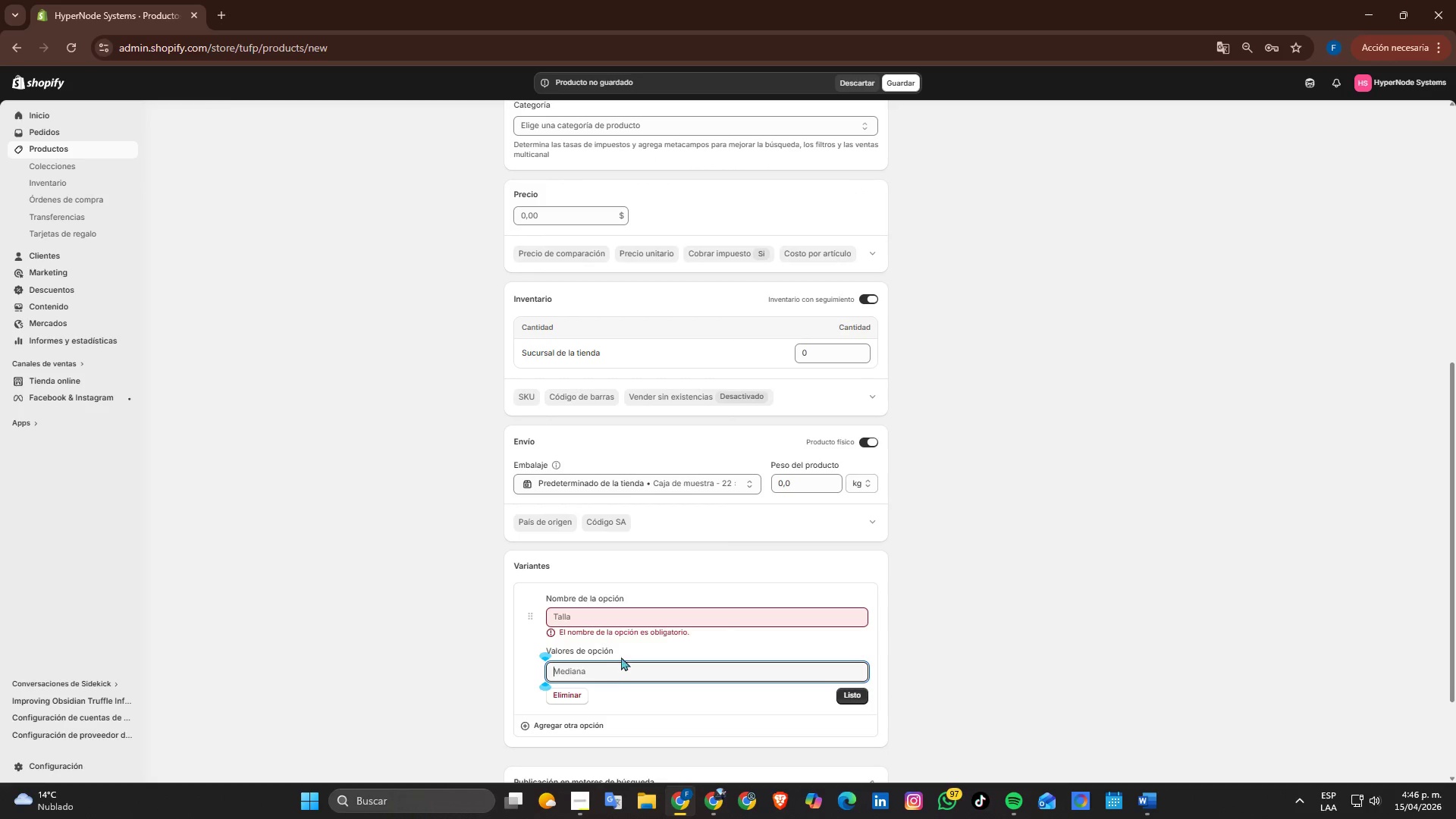 
key(Control+ControlLeft)
 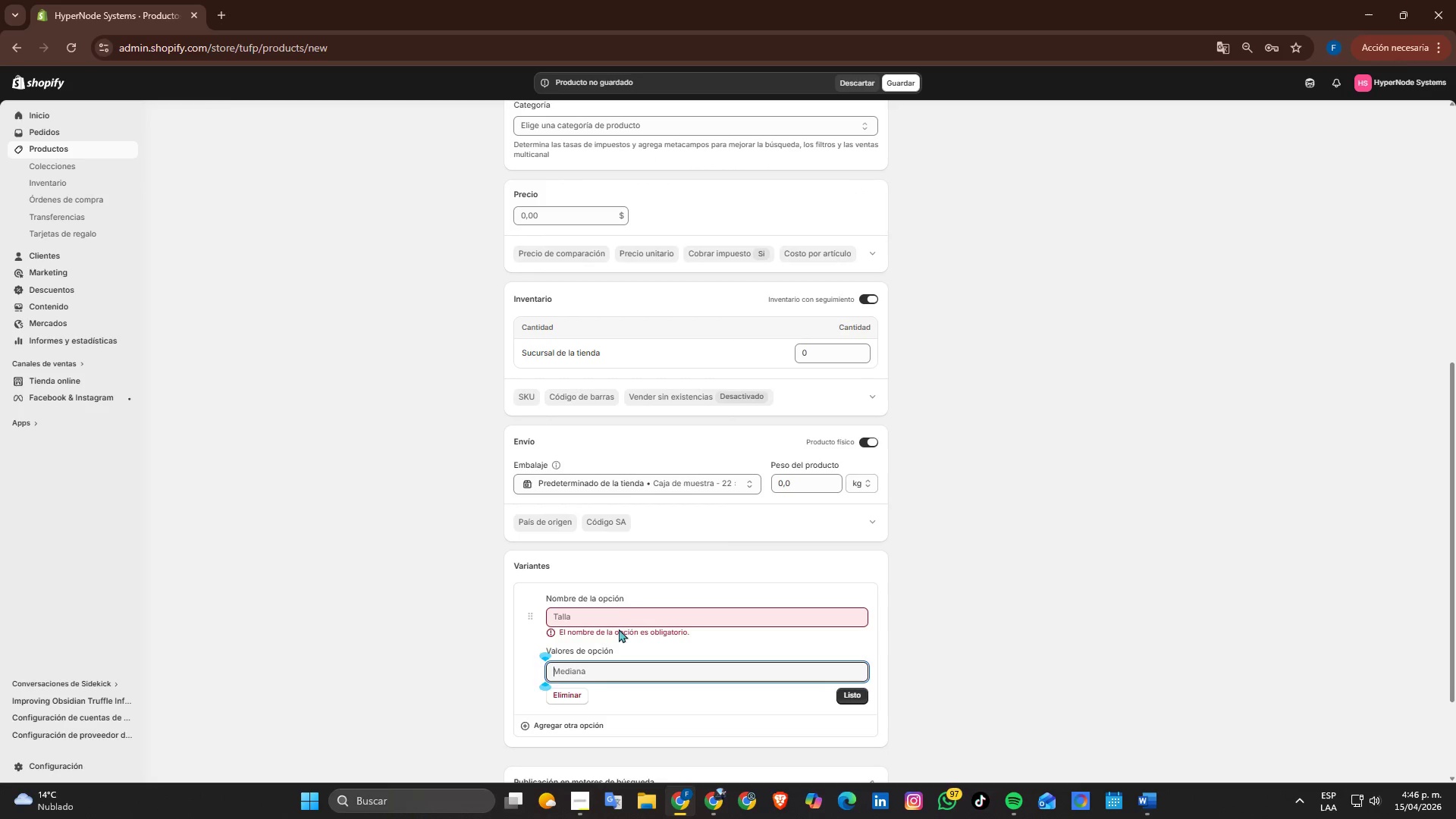 
key(Control+V)
 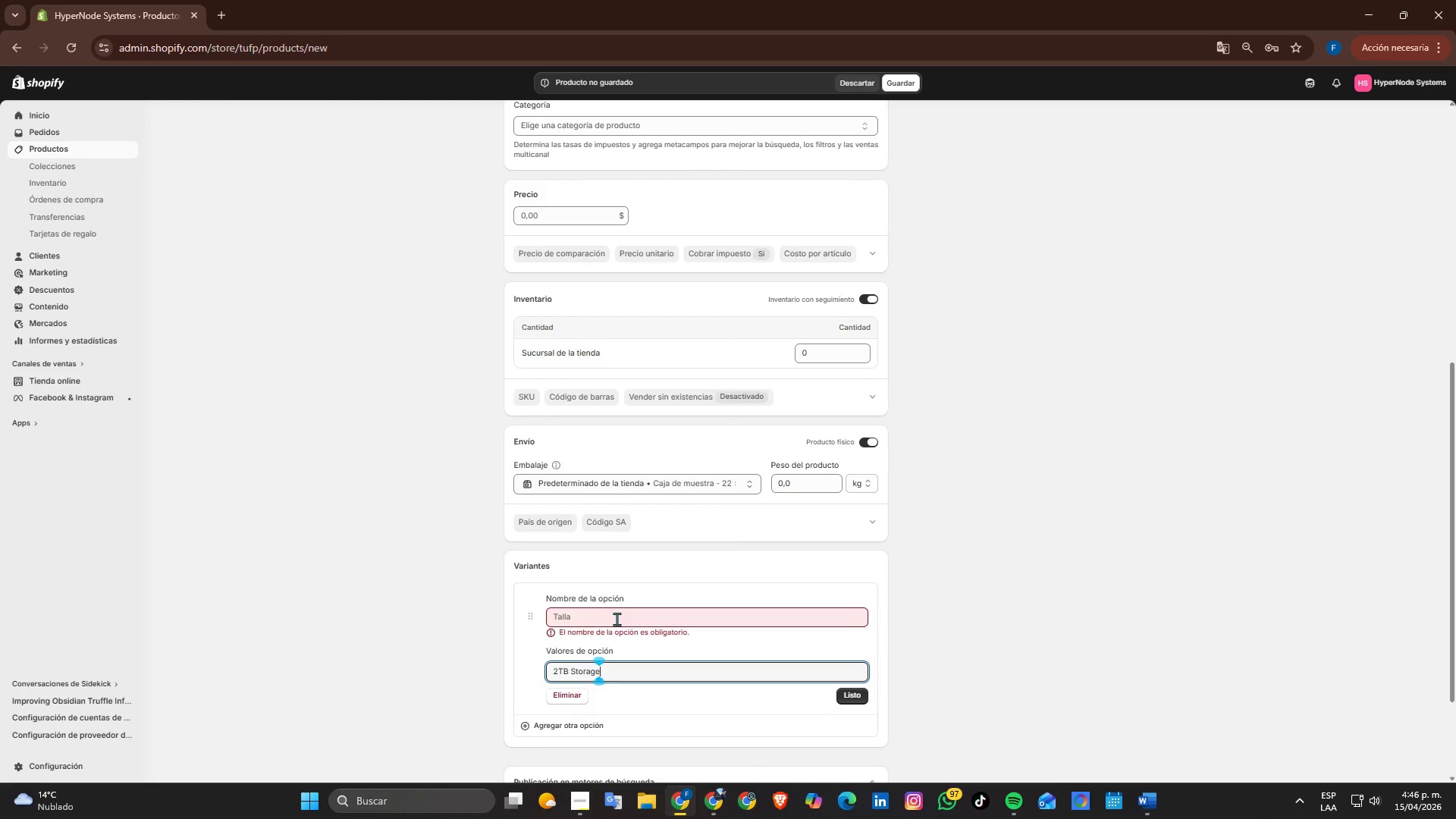 
left_click([617, 619])
 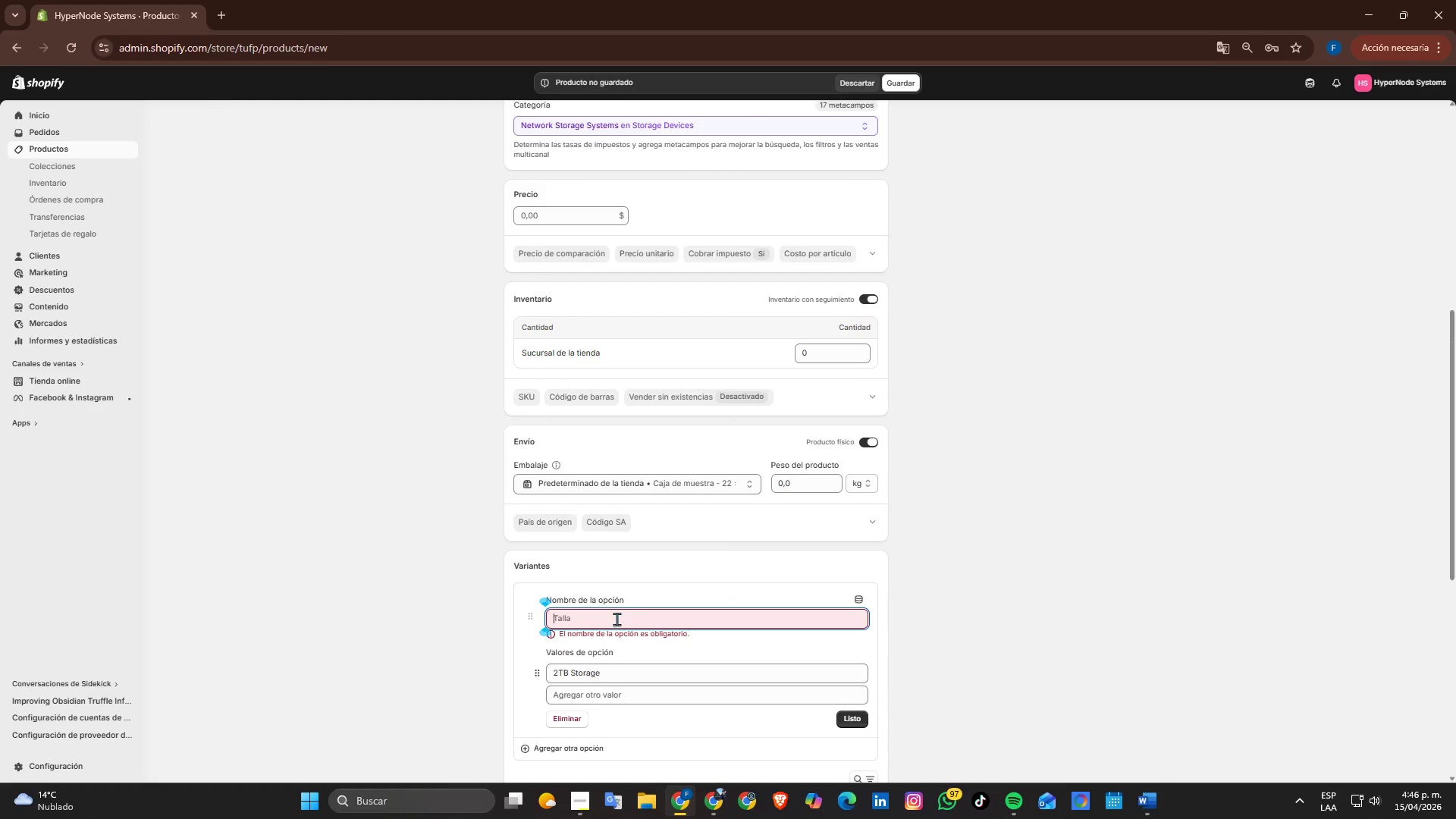 
type(Capadidad)
 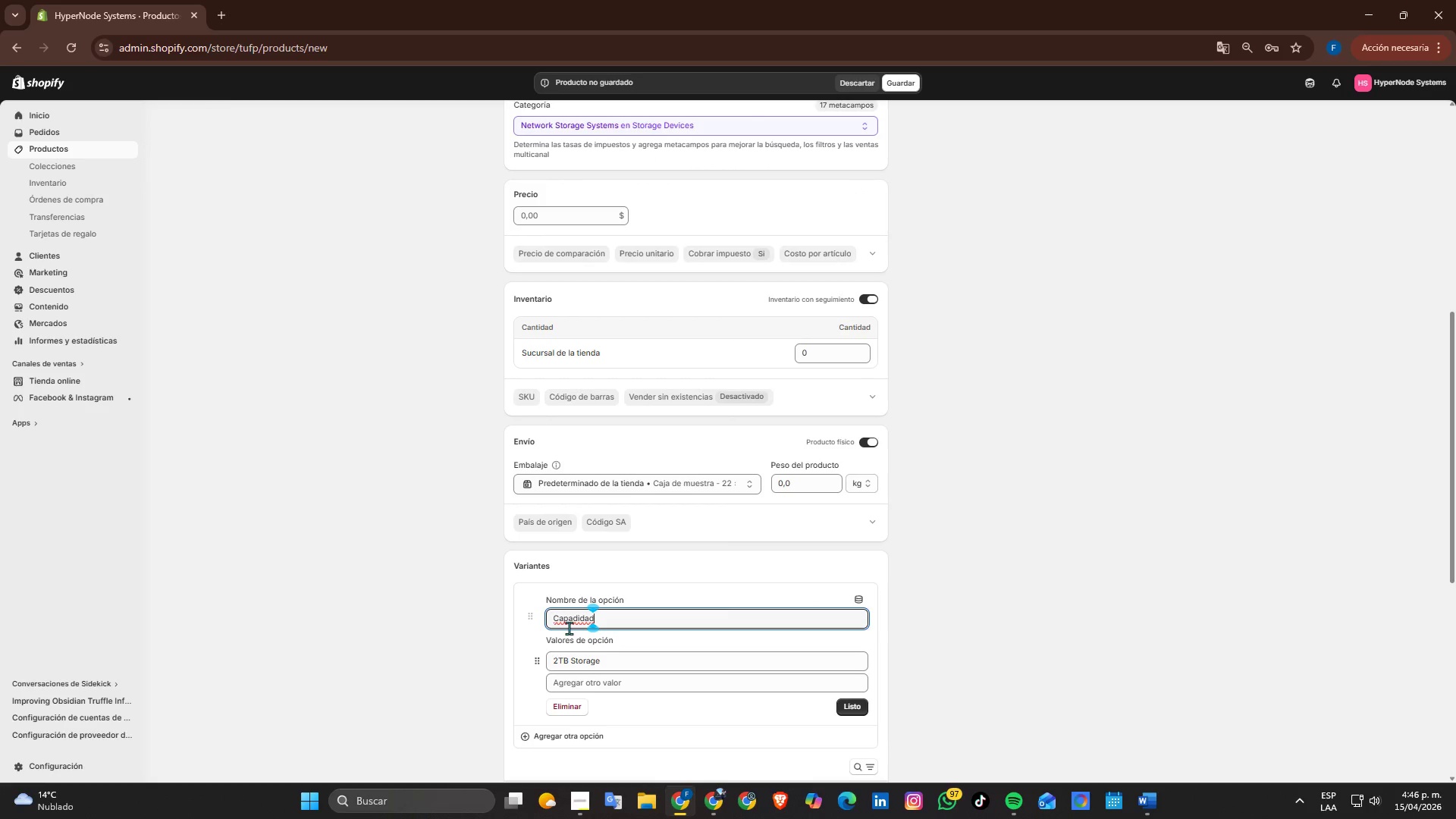 
left_click([576, 620])
 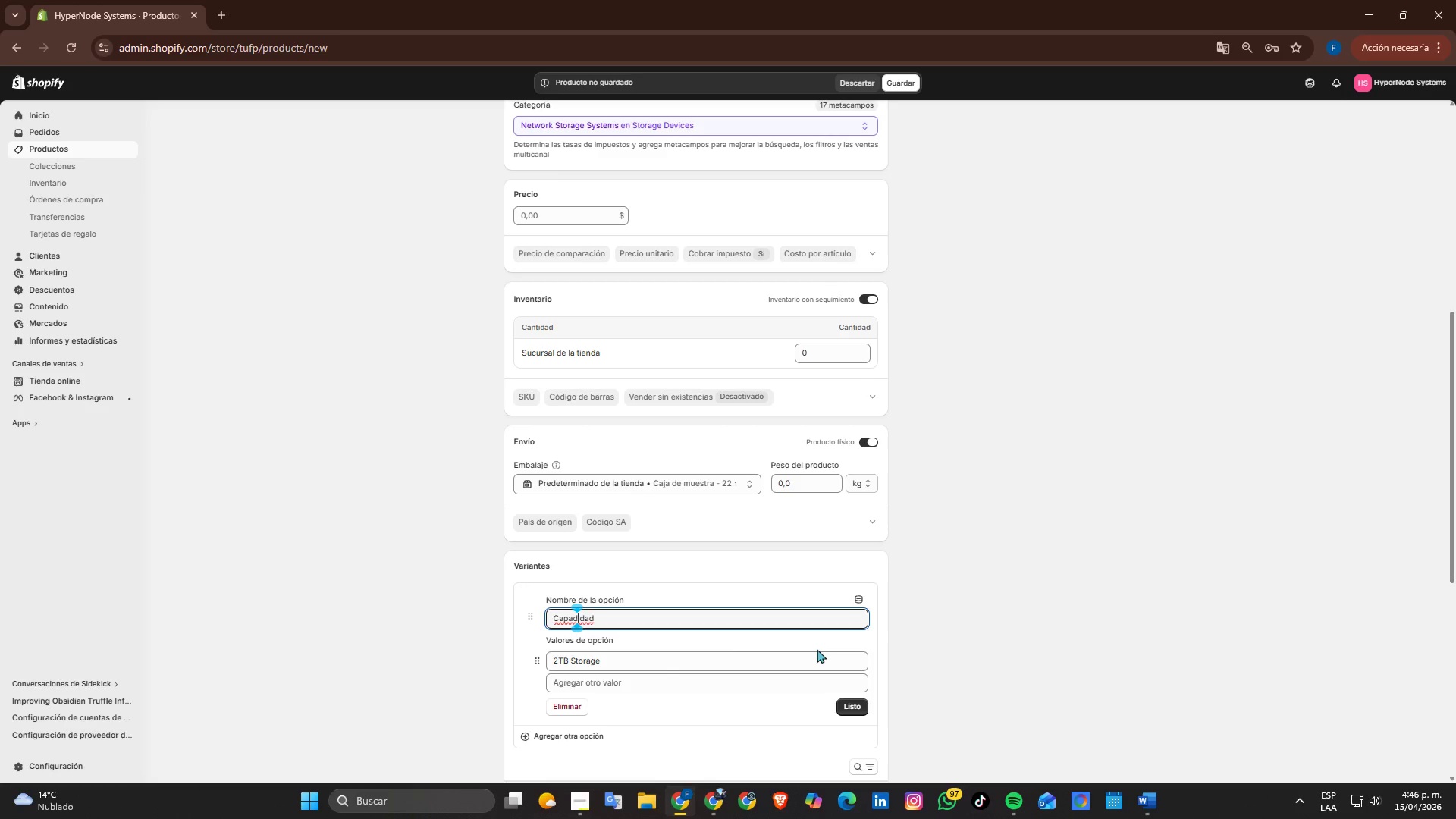 
key(Backspace)
 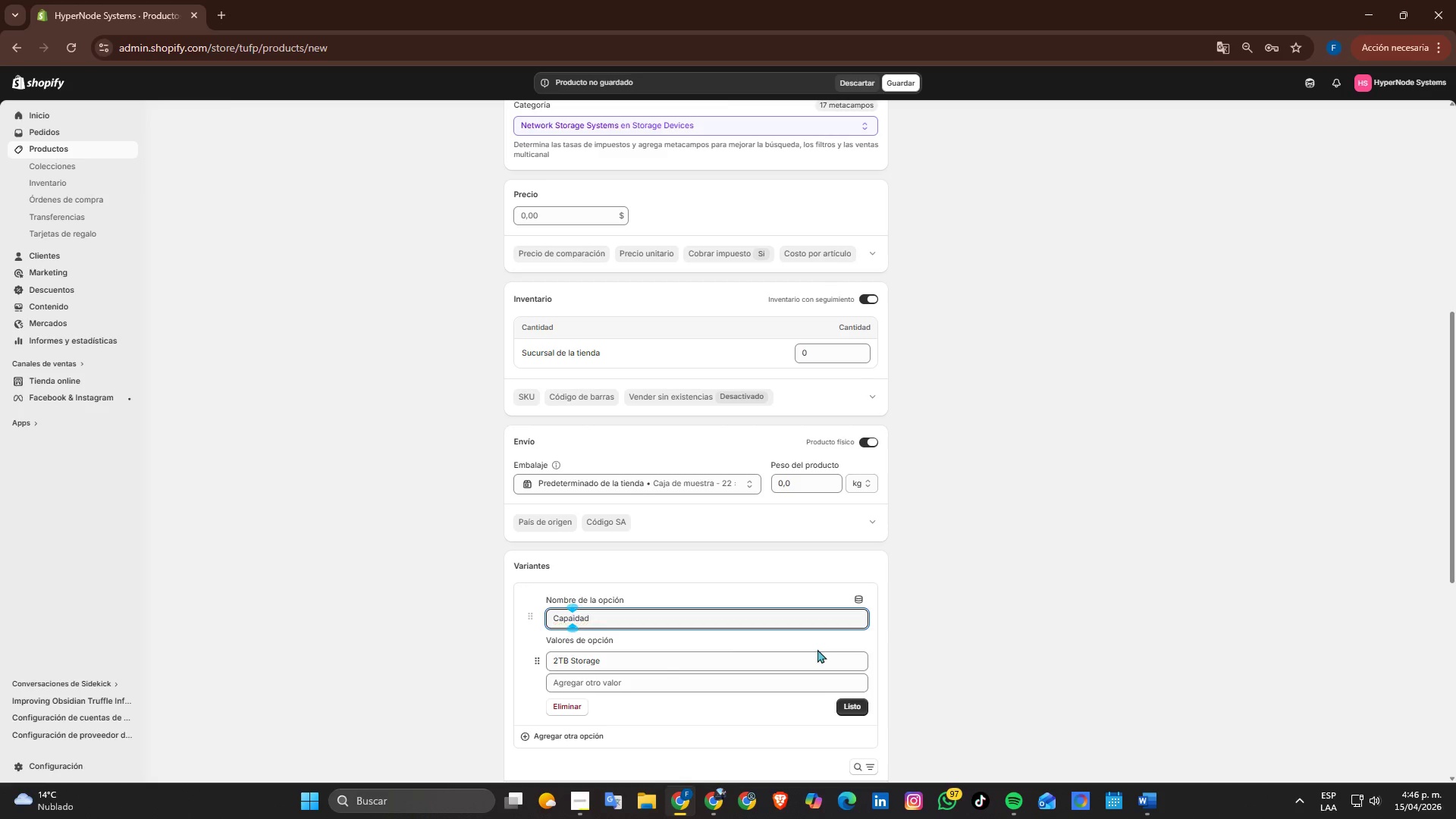 
key(C)
 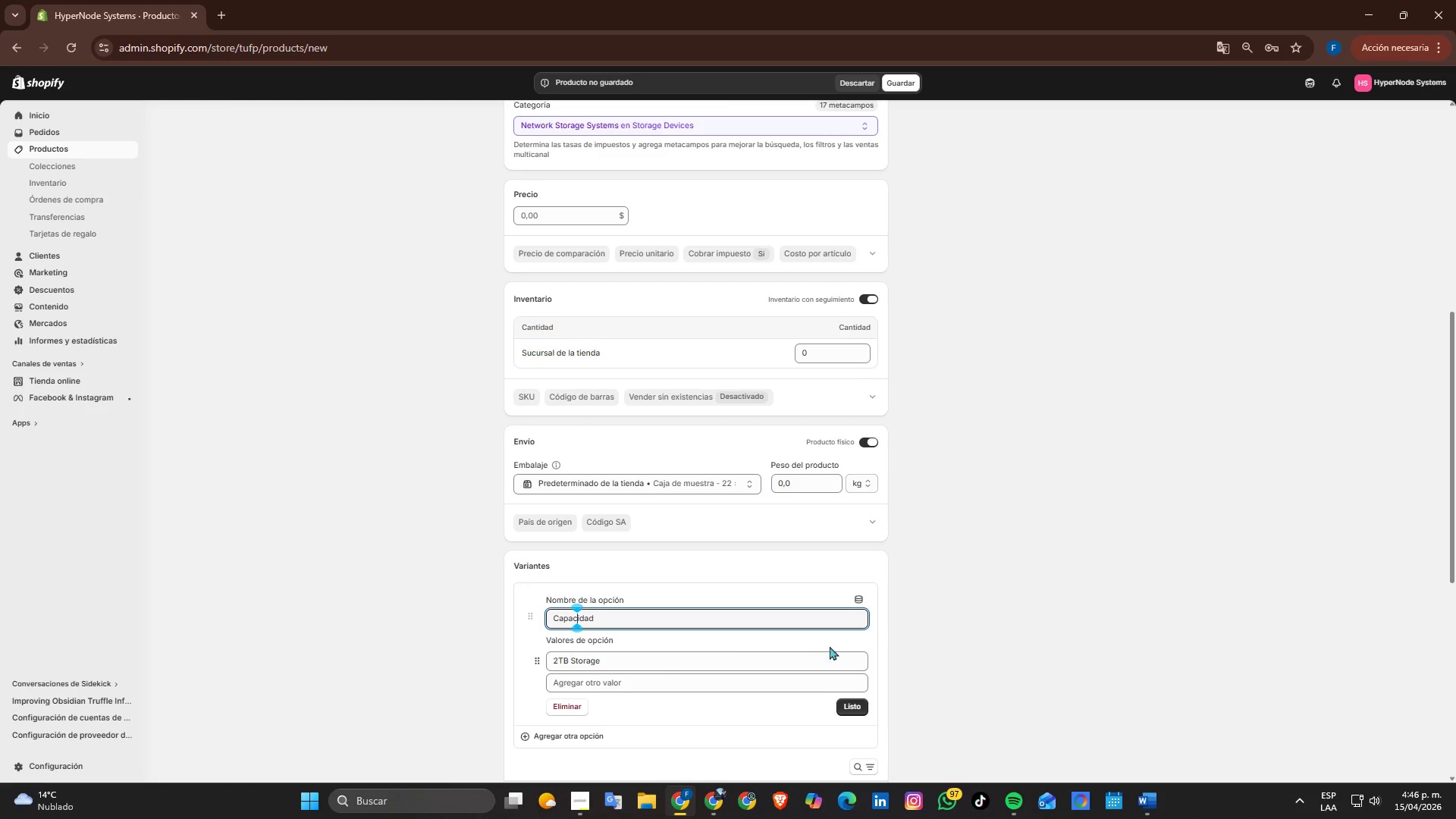 
scroll: coordinate [965, 639], scroll_direction: down, amount: 1.0
 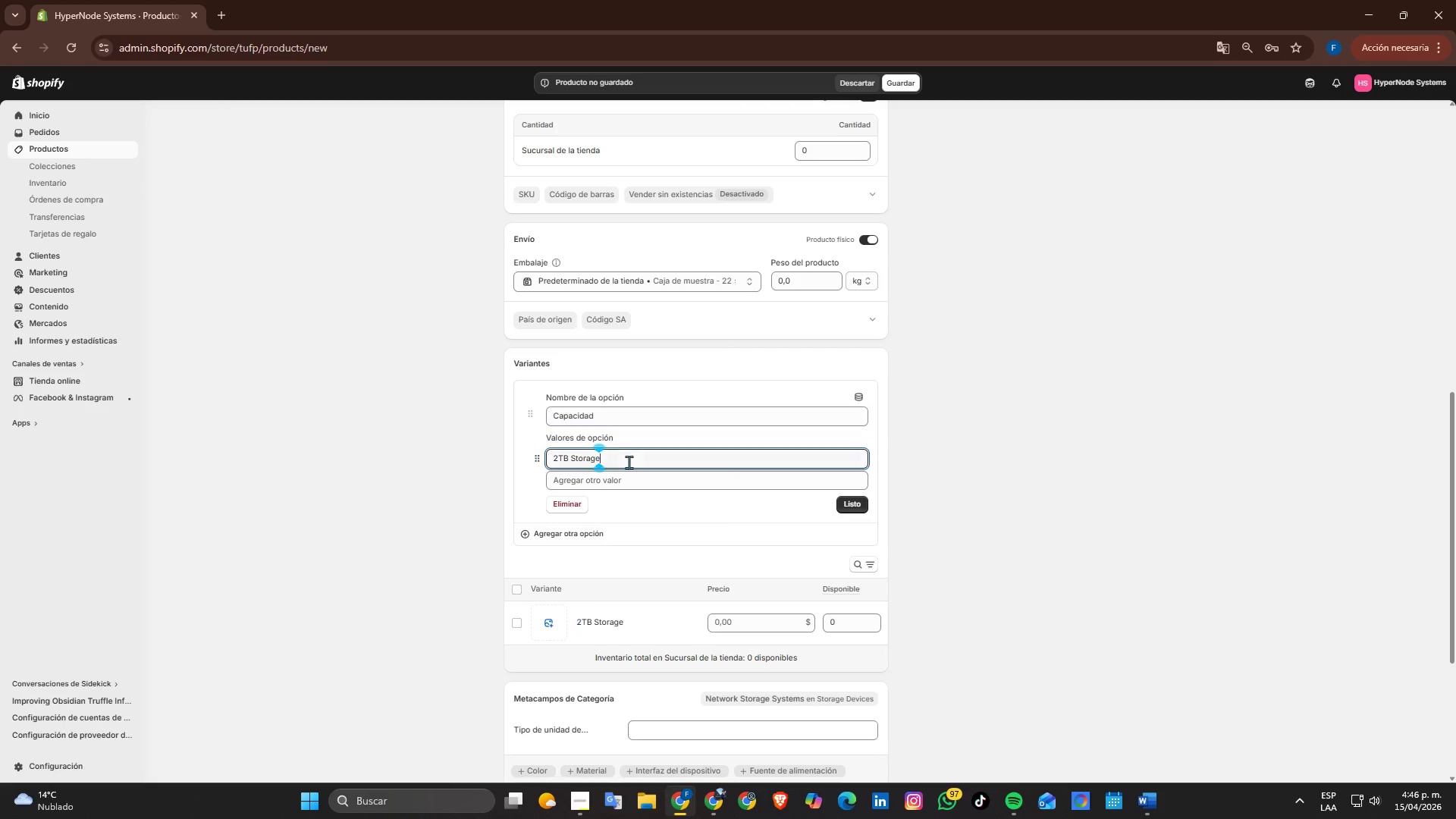 
double_click([623, 477])
 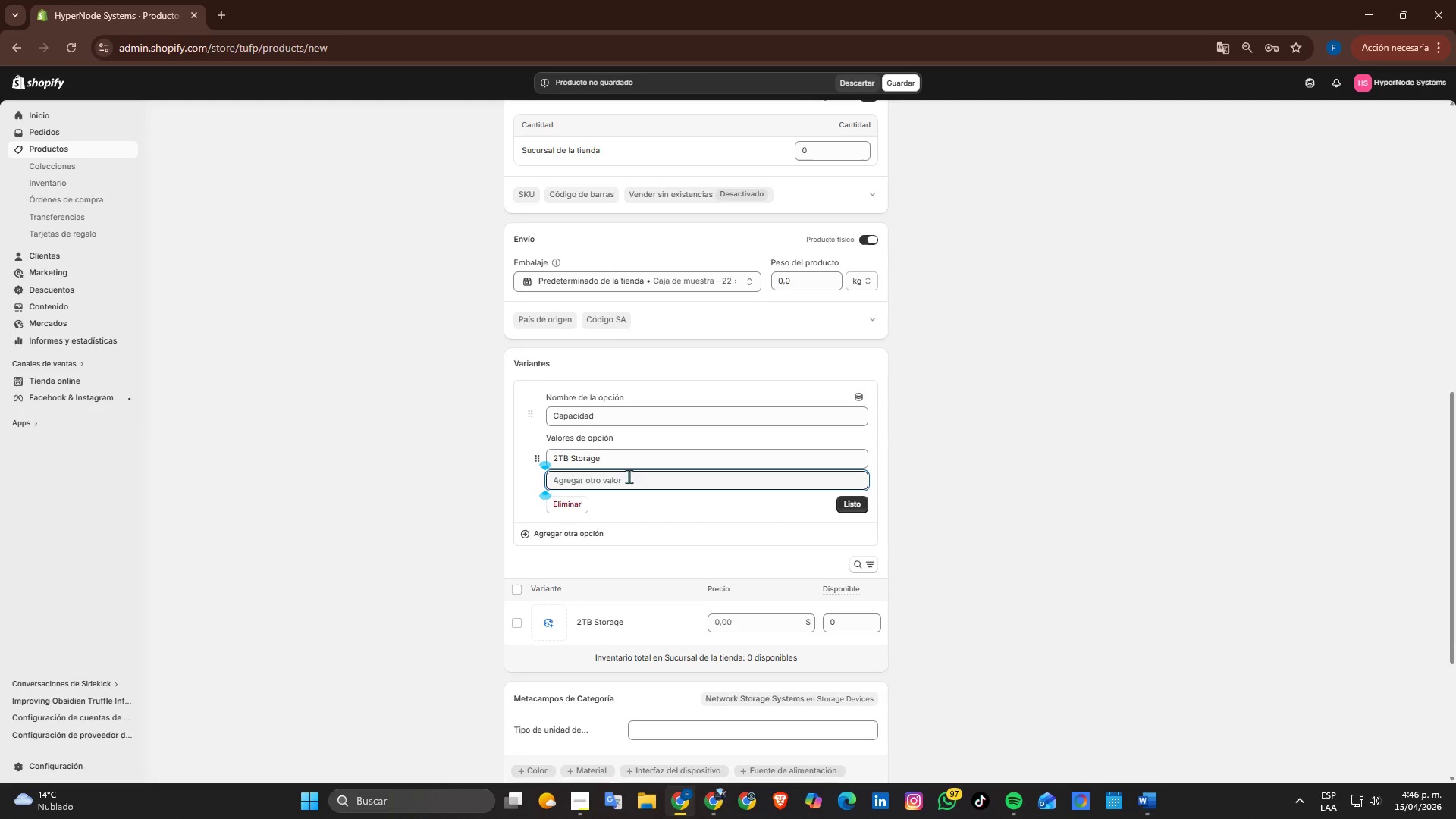 
scroll: coordinate [672, 435], scroll_direction: up, amount: 4.0
 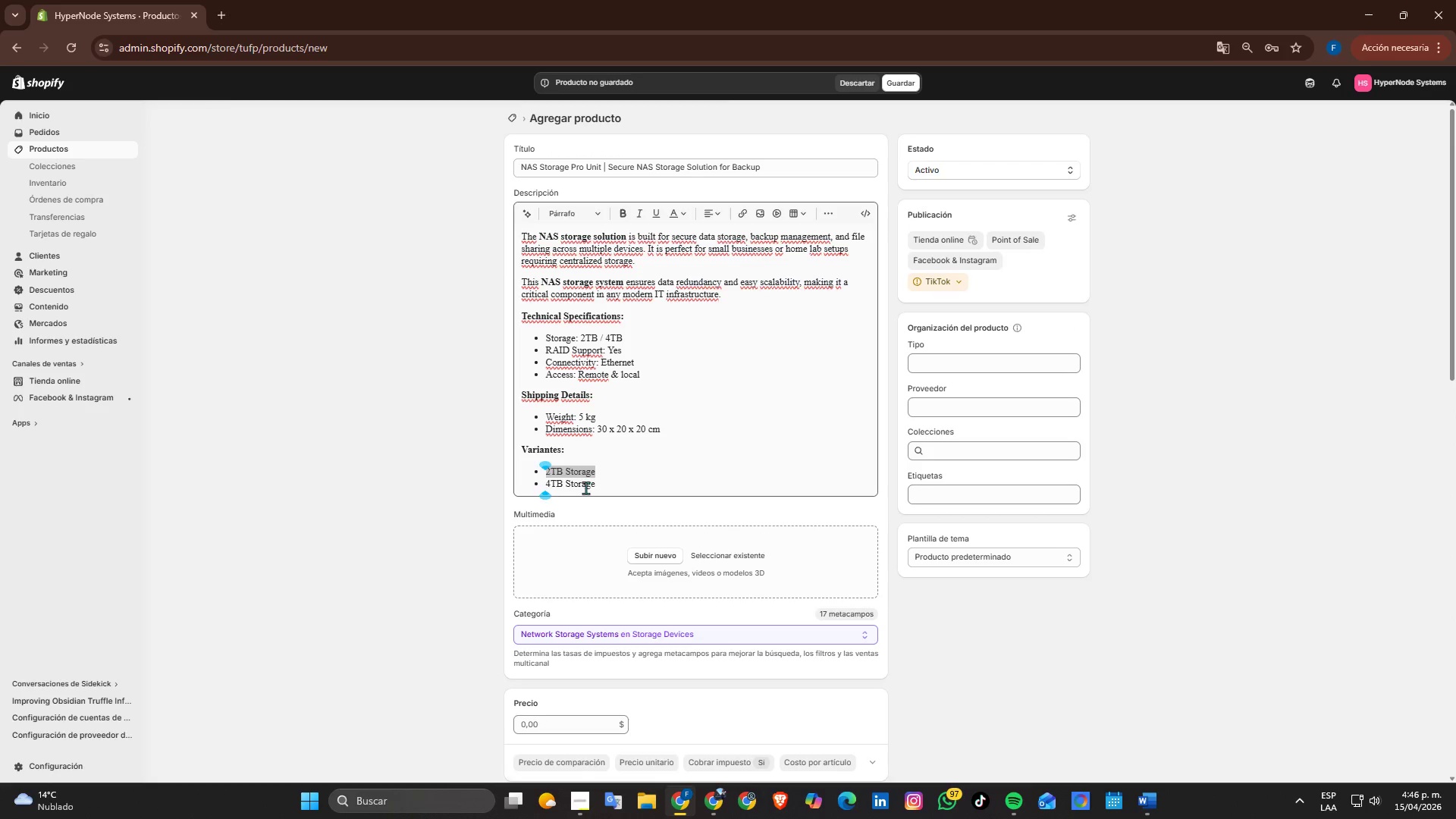 
double_click([585, 488])
 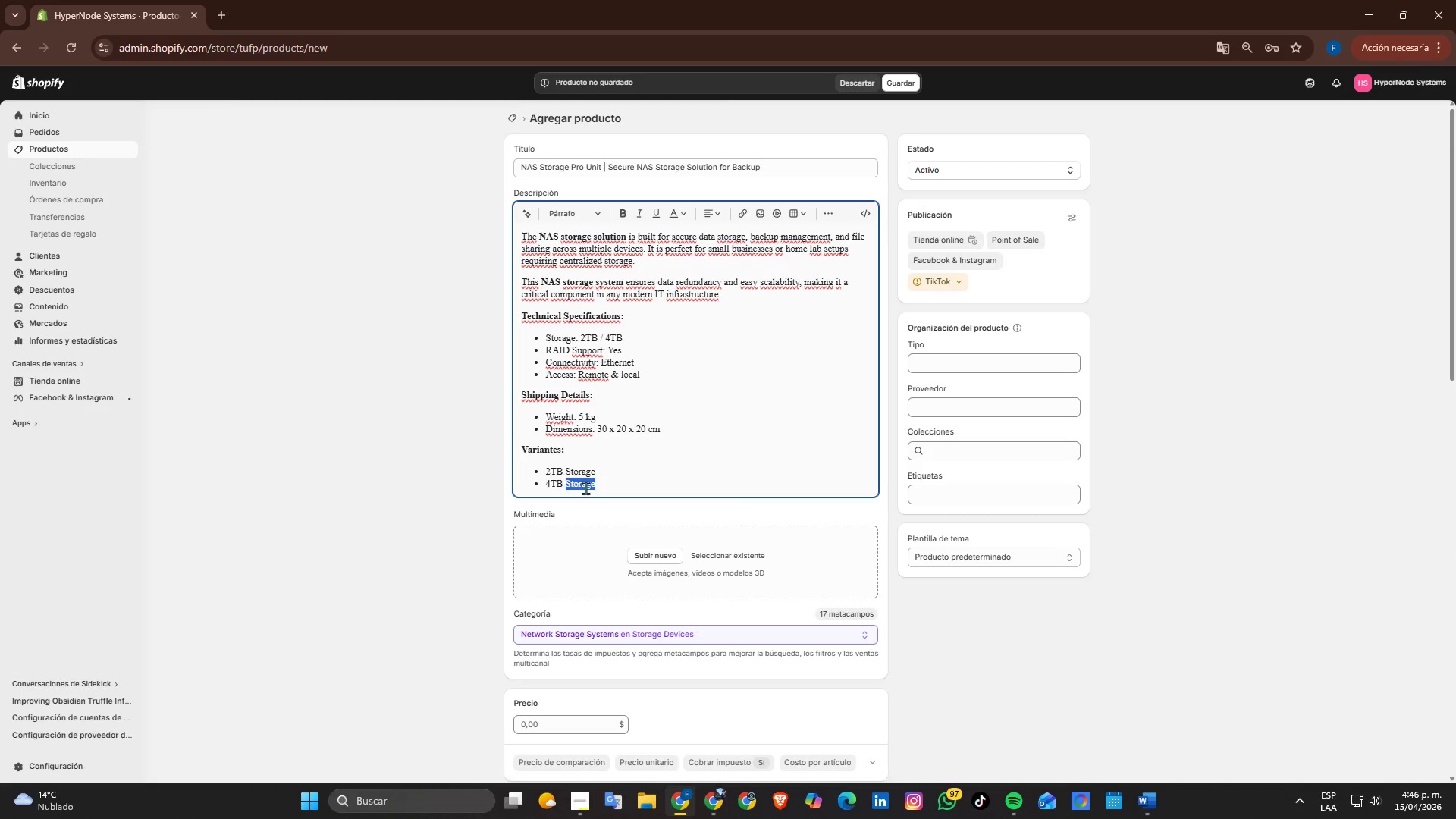 
triple_click([585, 488])
 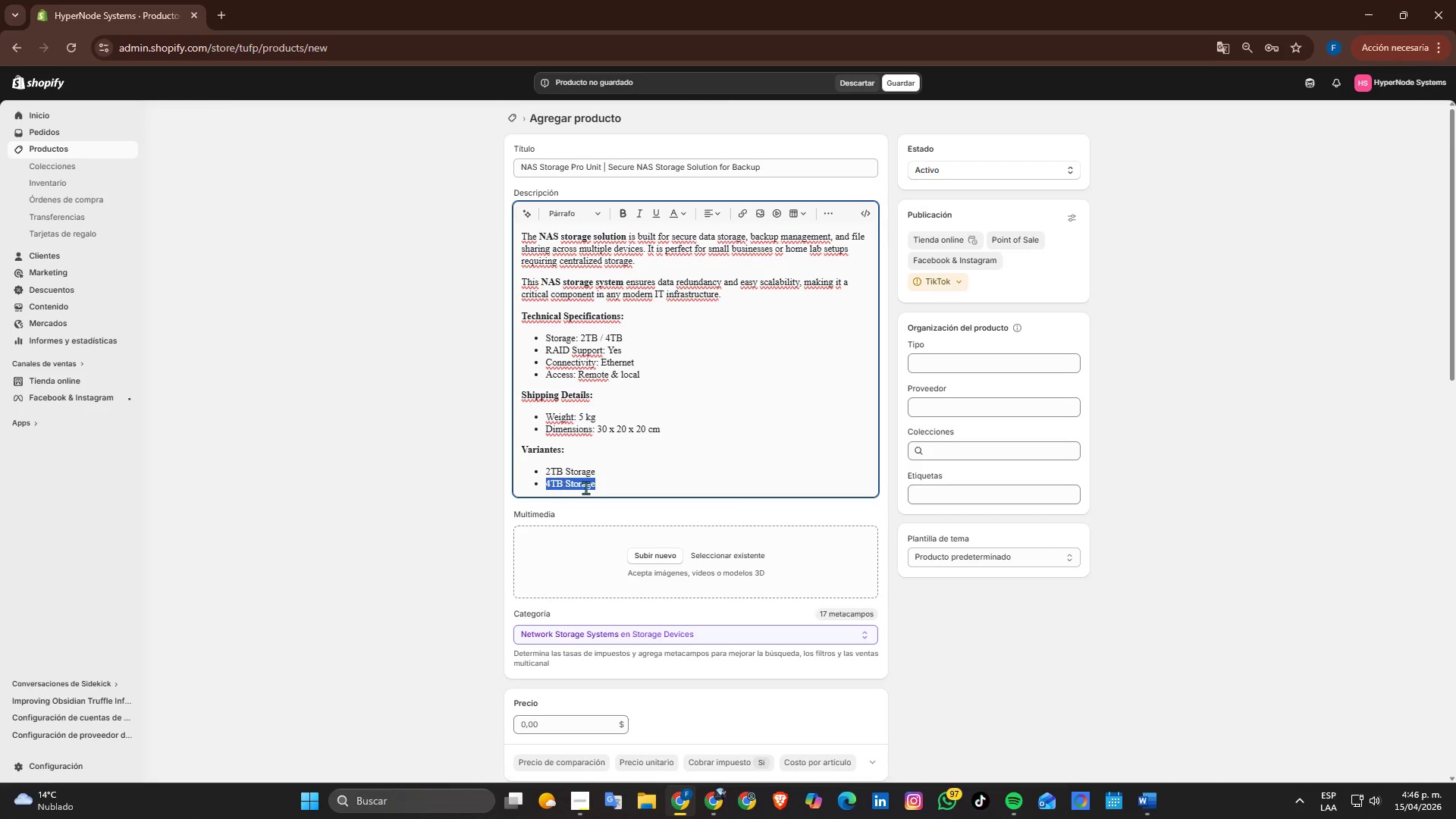 
key(Control+ControlLeft)
 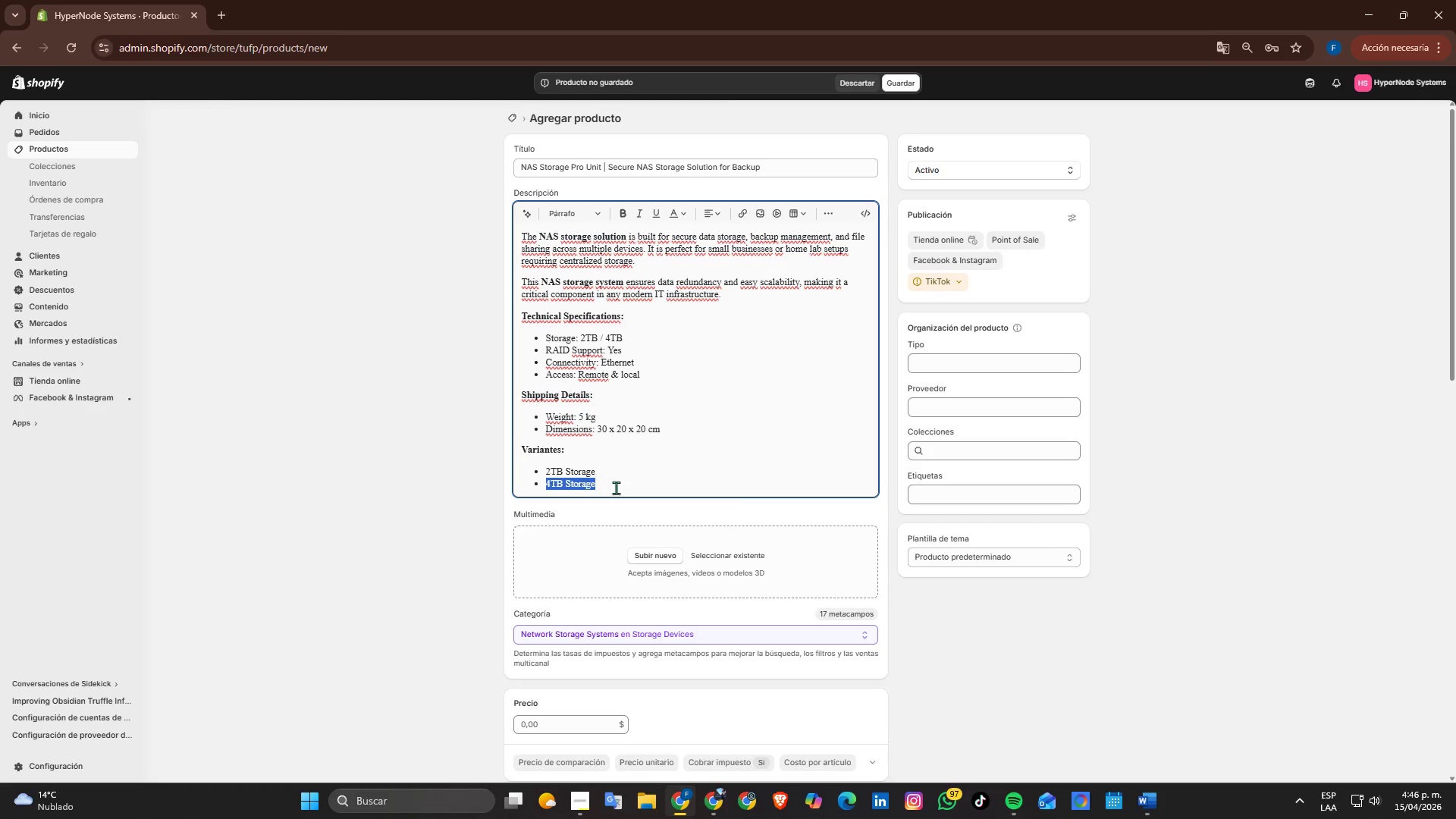 
key(Control+C)
 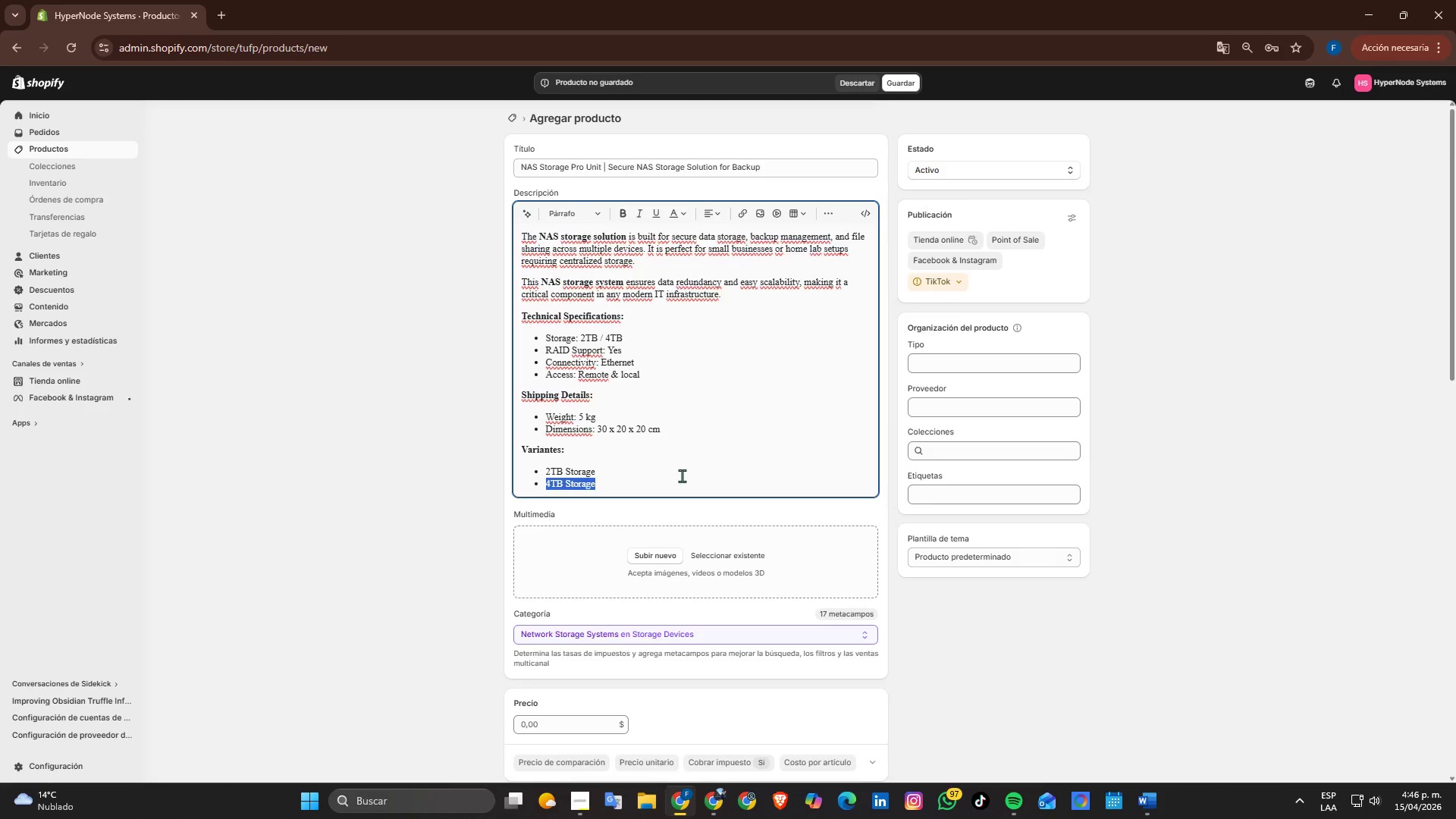 
scroll: coordinate [644, 388], scroll_direction: down, amount: 3.0
 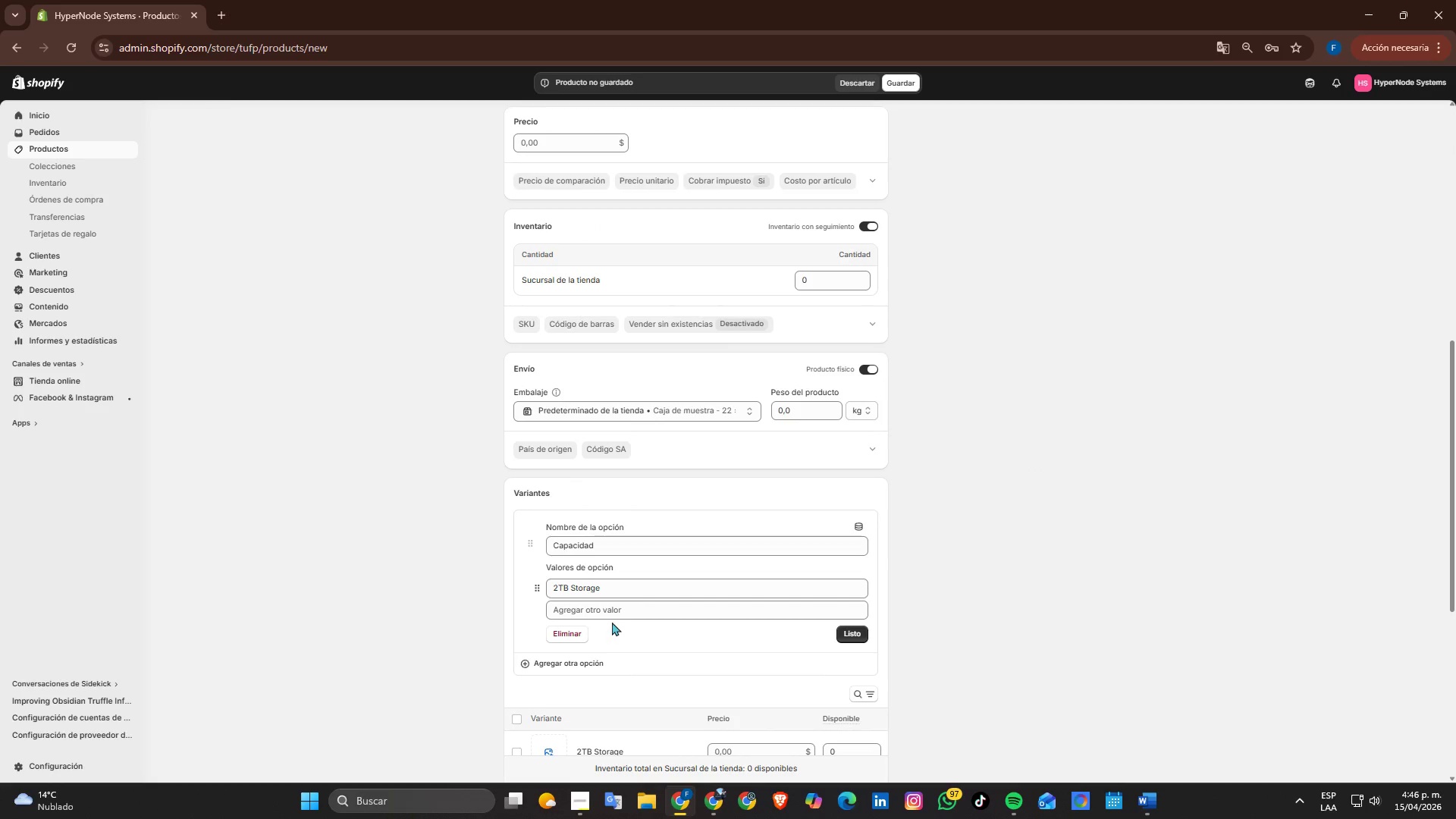 
left_click([612, 615])
 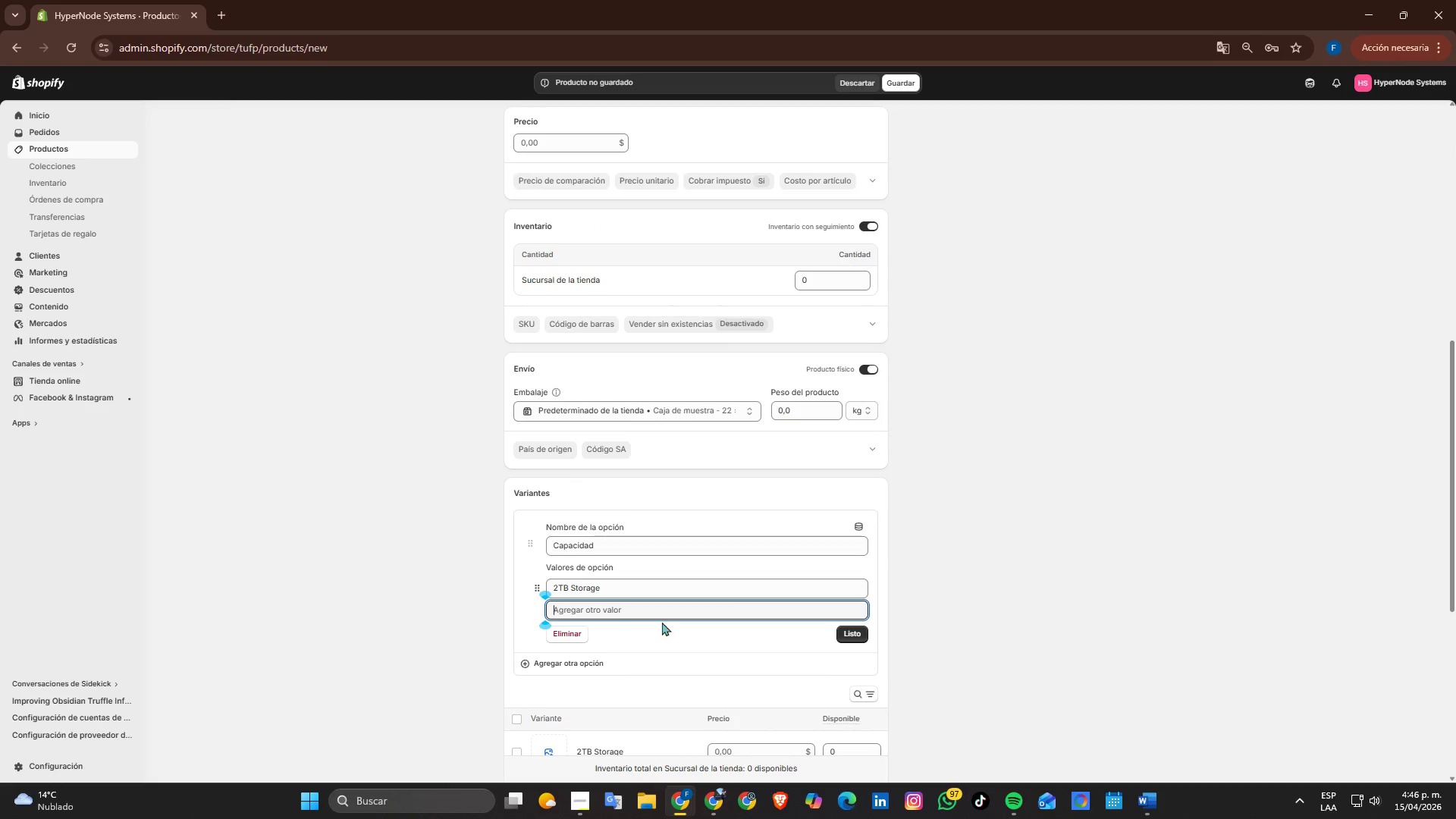 
key(Control+ControlLeft)
 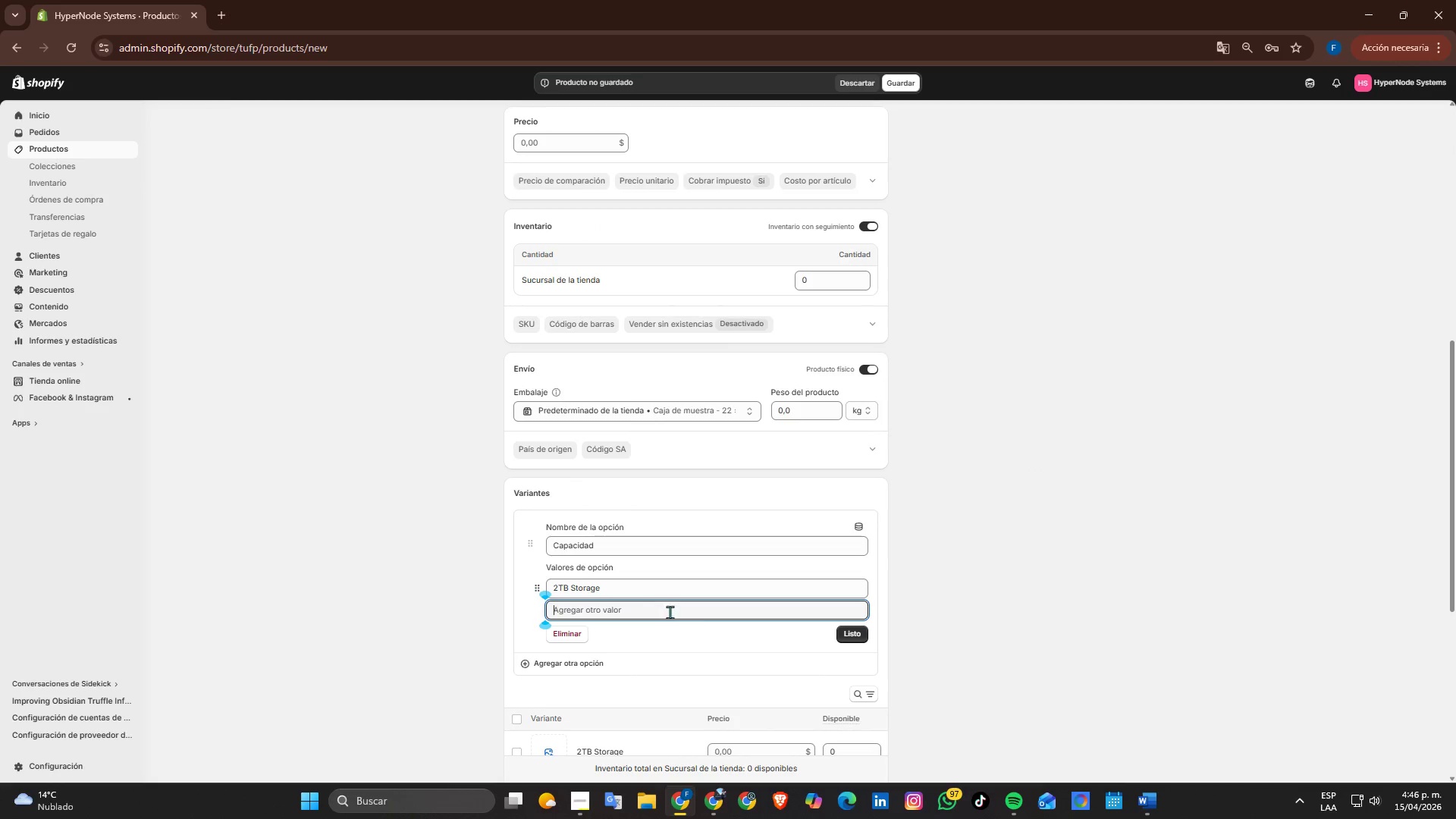 
key(Control+V)
 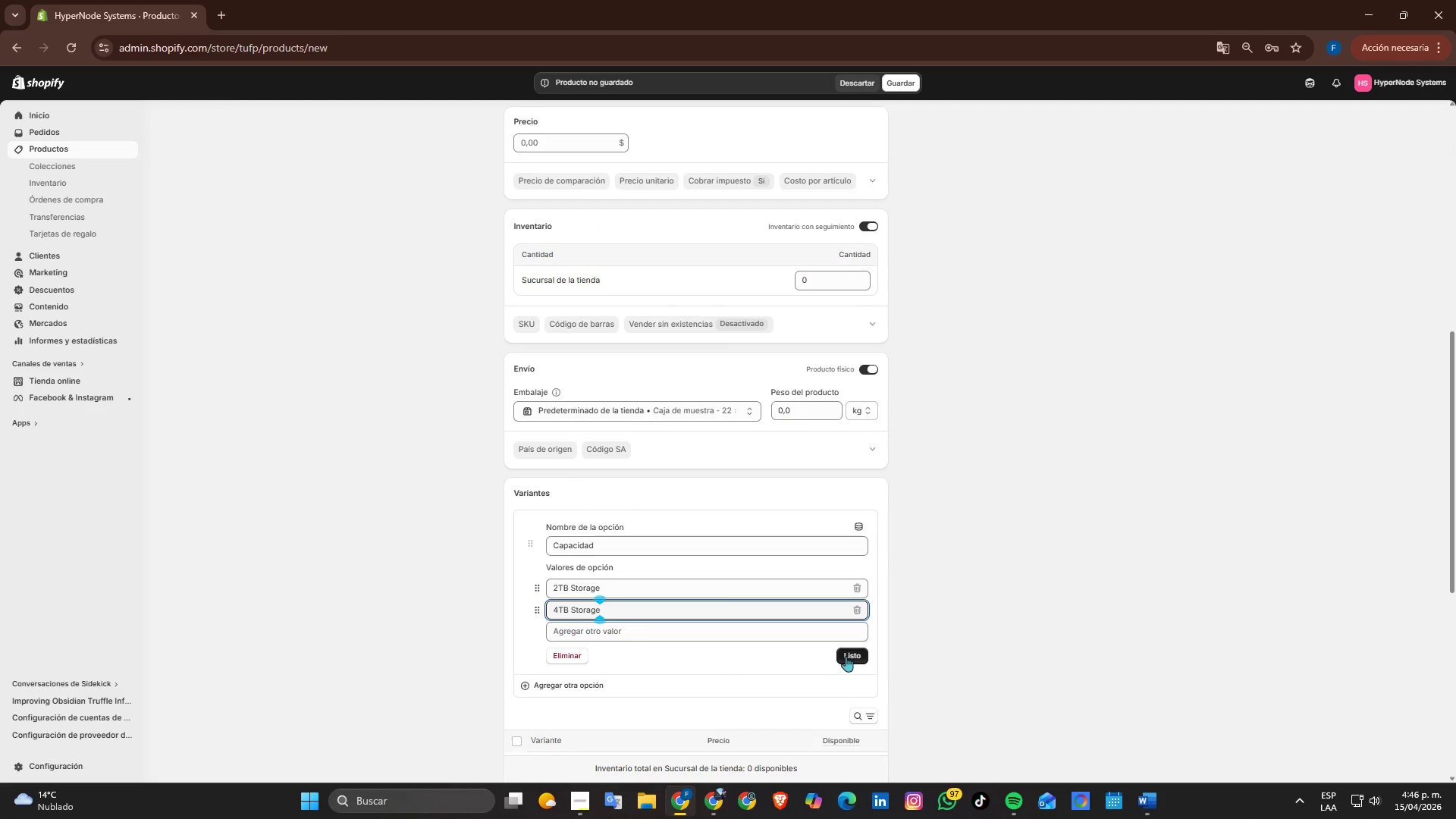 
left_click([847, 656])
 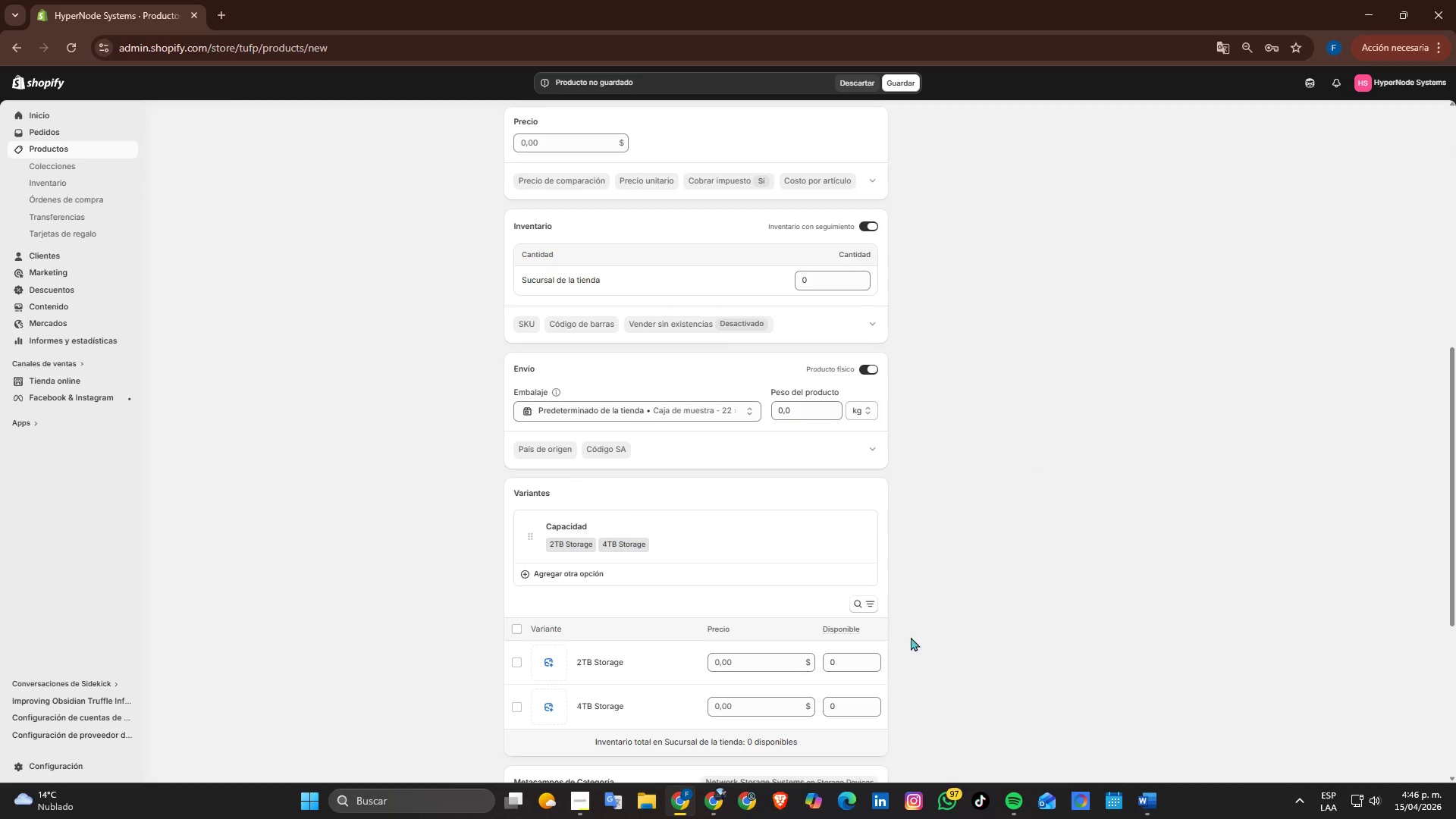 
scroll: coordinate [622, 628], scroll_direction: down, amount: 1.0
 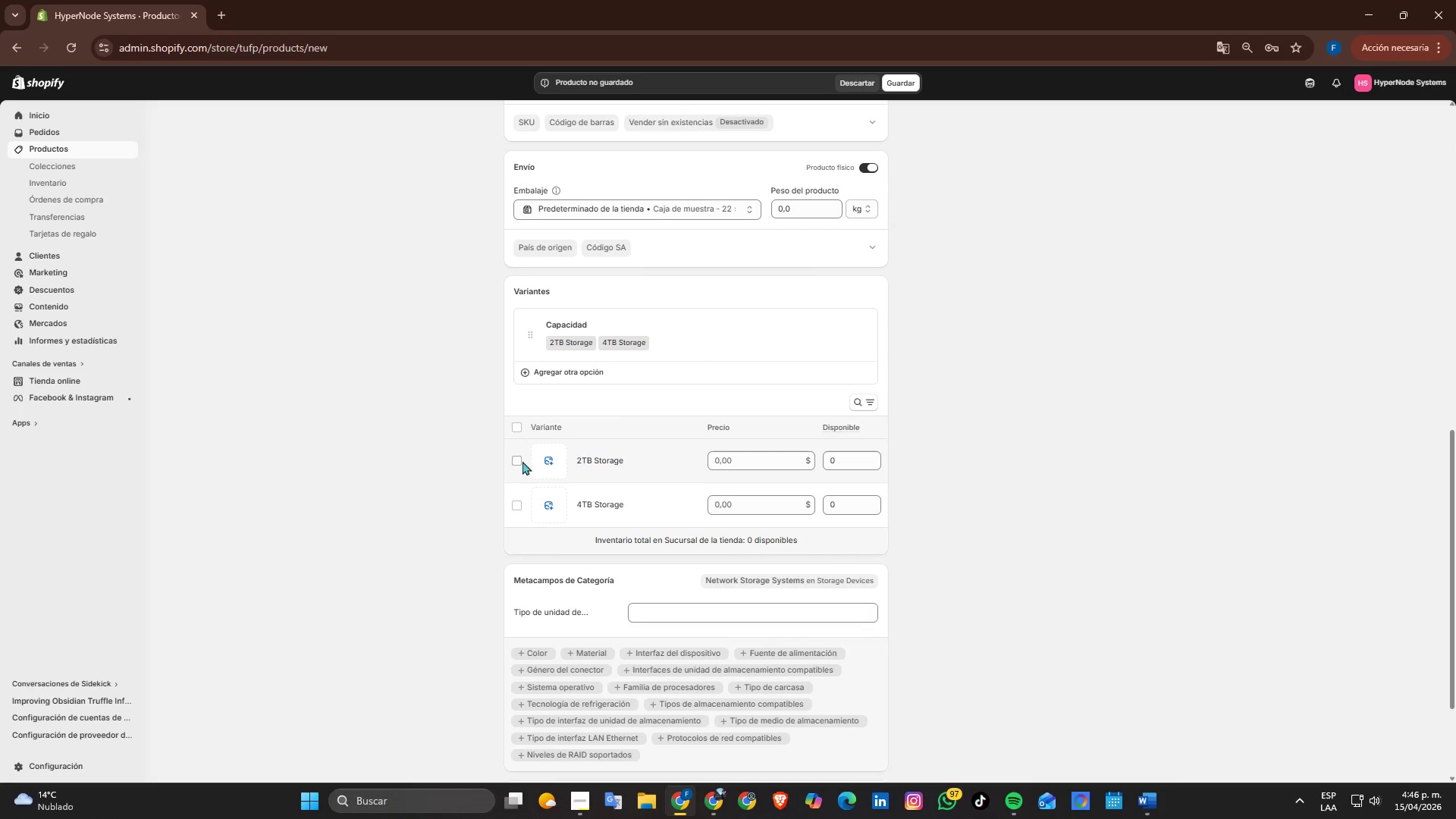 
left_click([543, 461])
 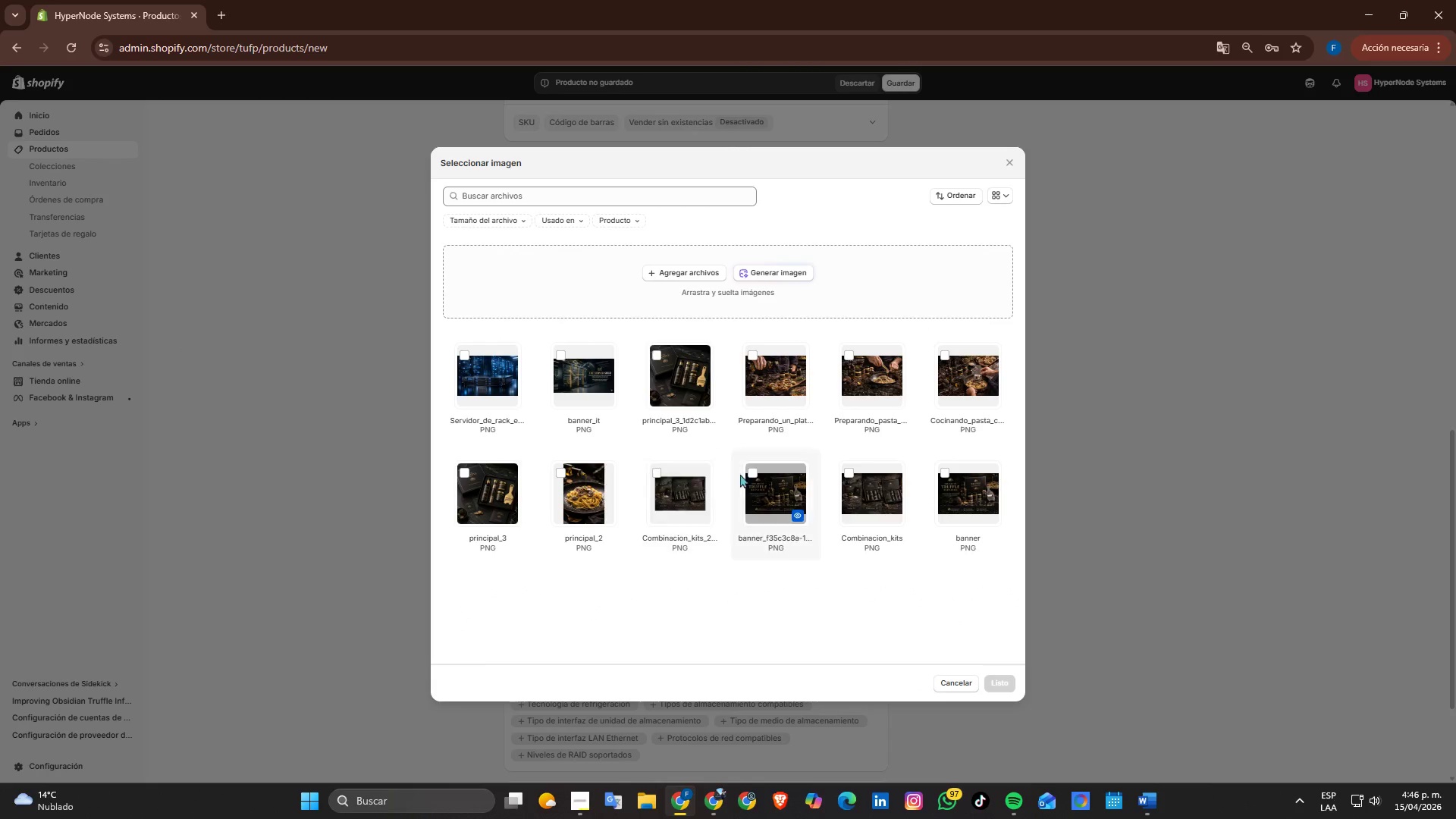 
left_click([658, 278])
 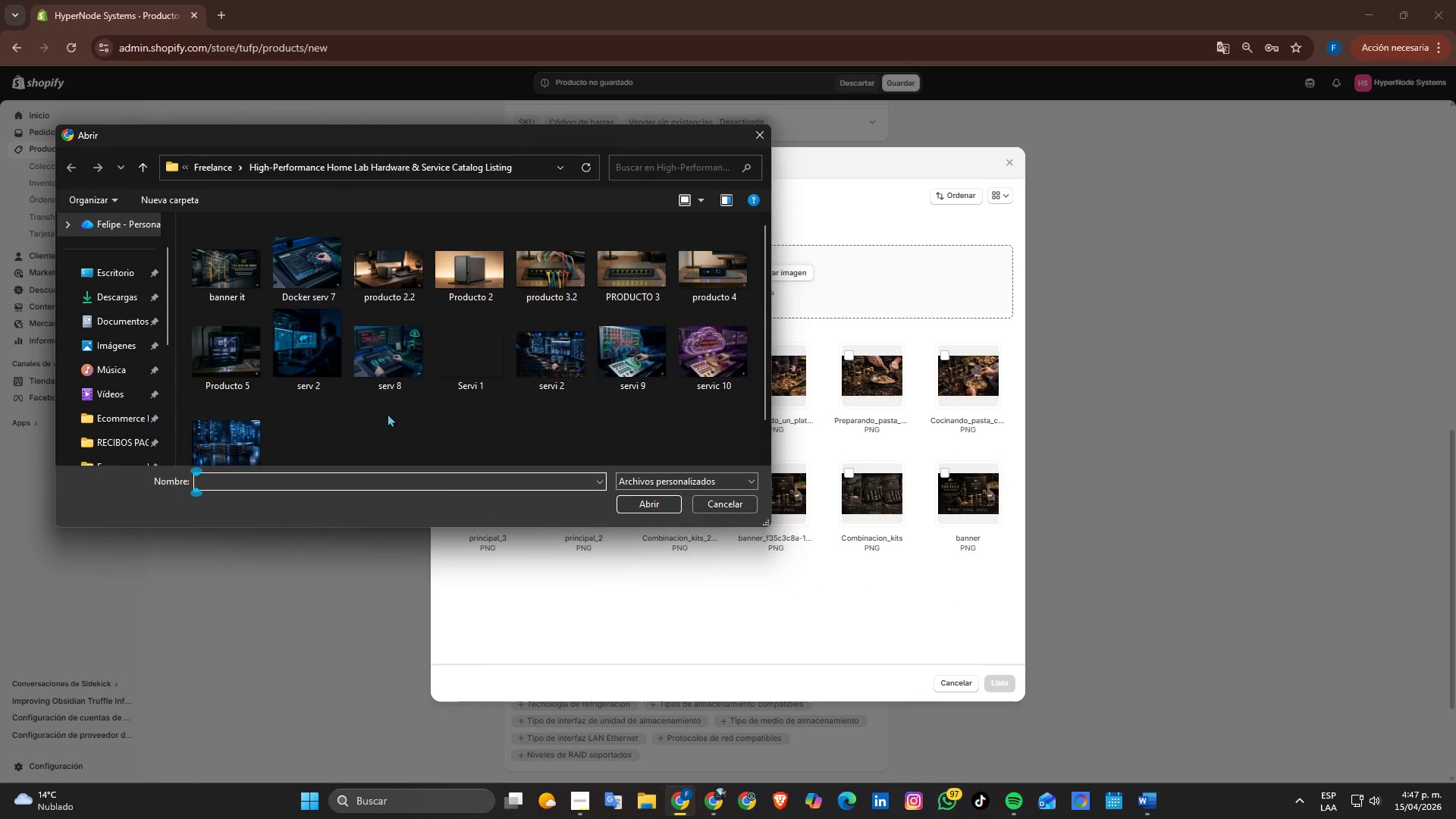 
left_click([297, 375])
 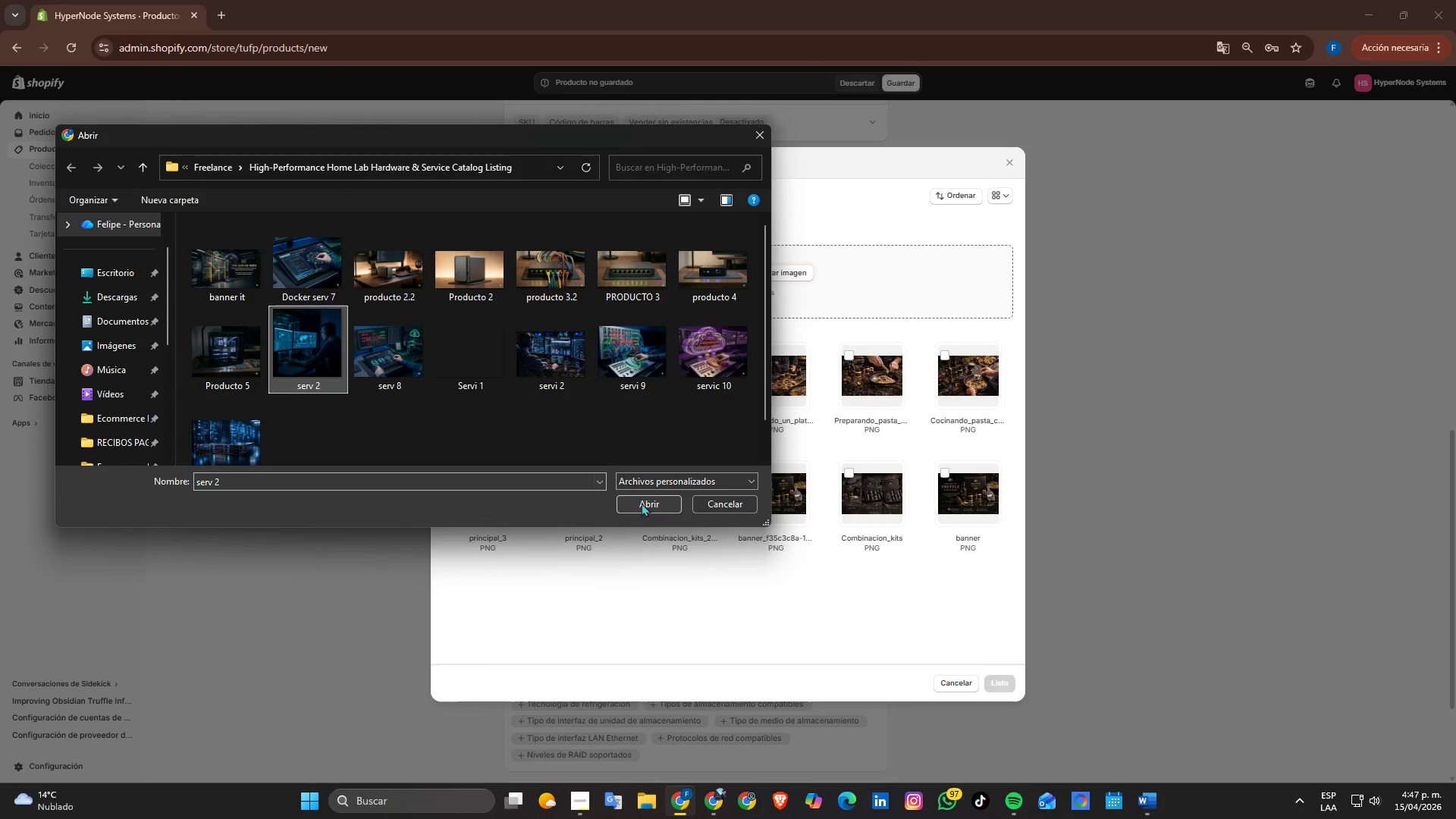 
left_click([642, 503])
 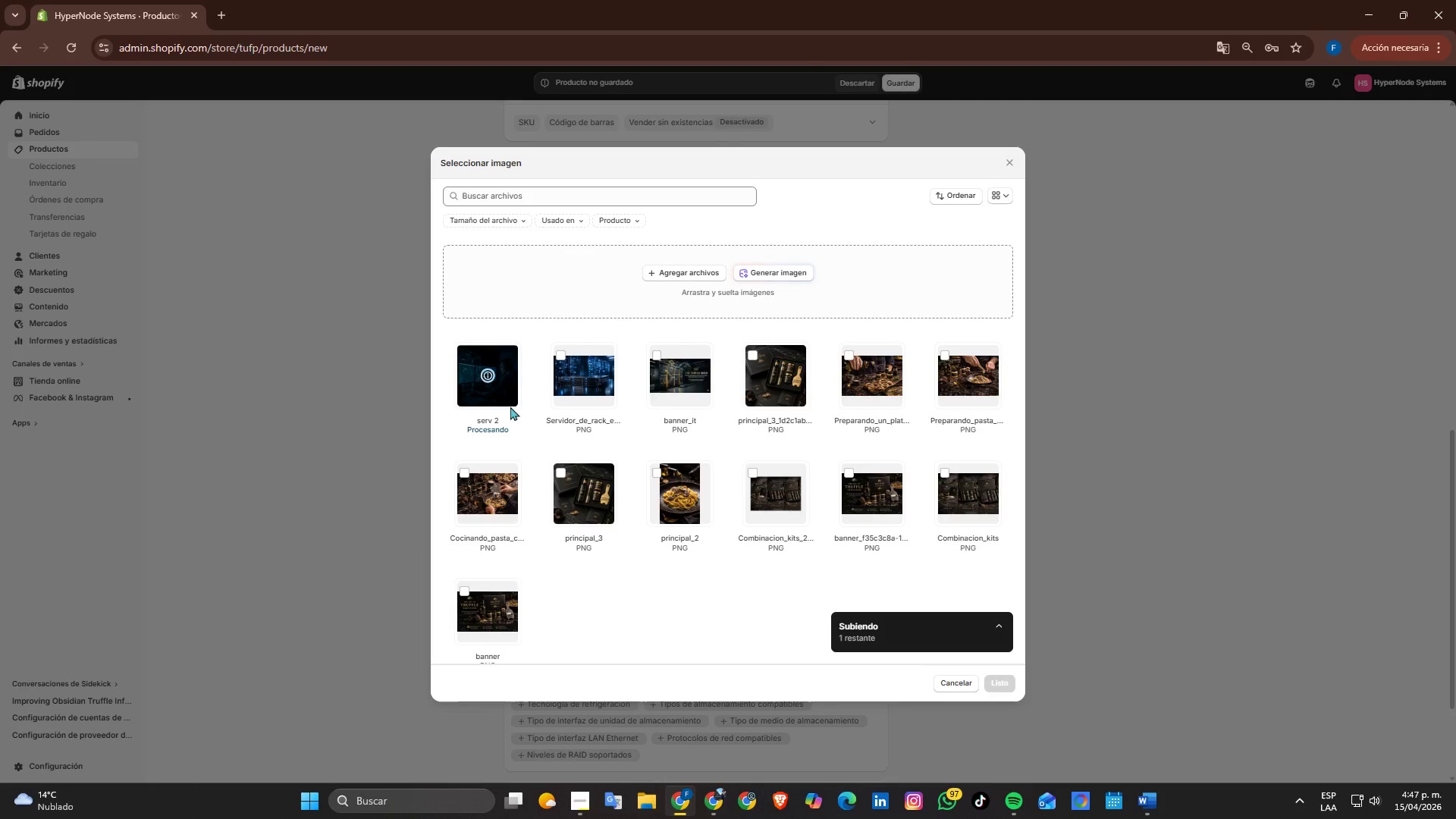 
left_click([670, 281])
 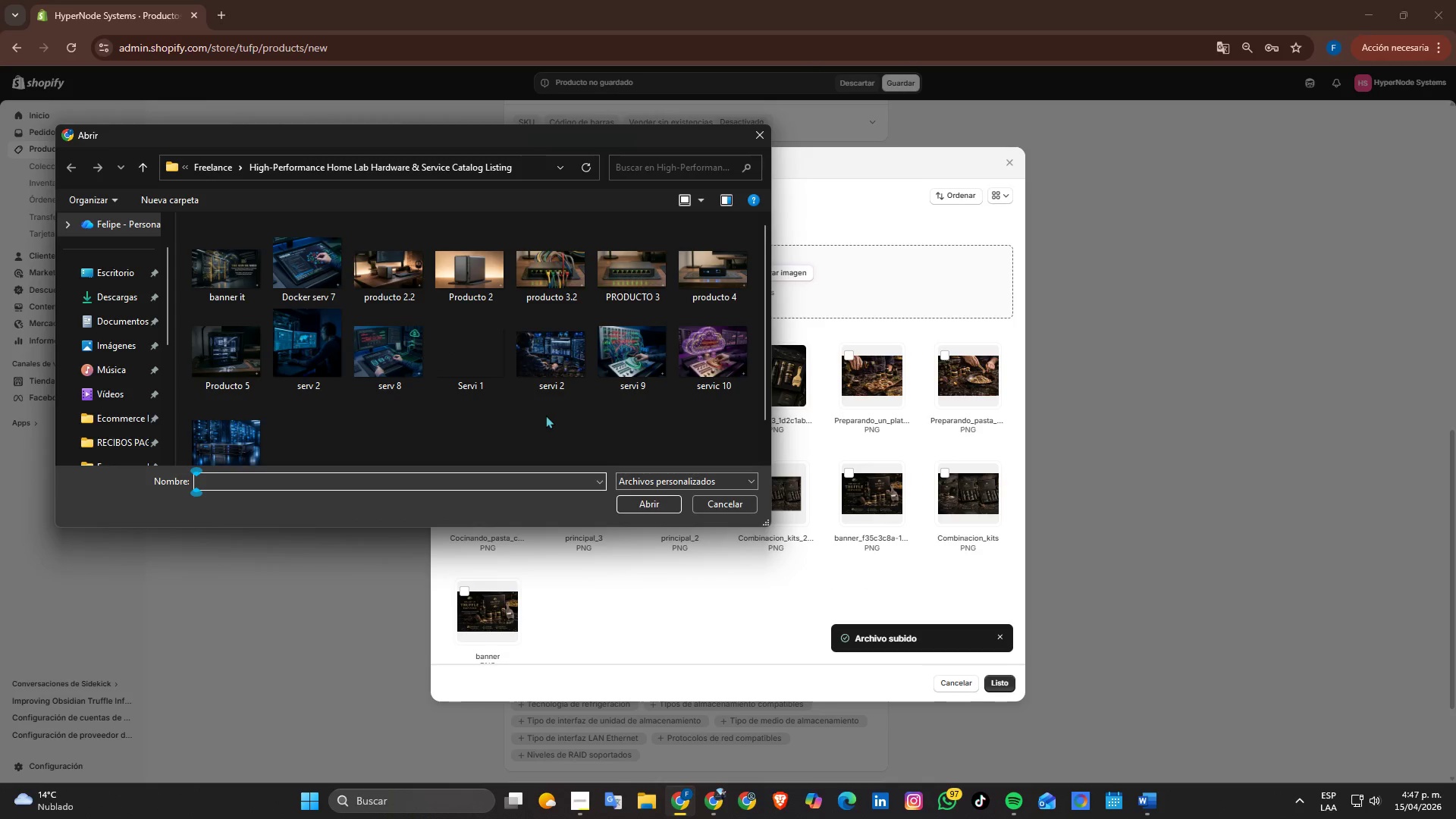 
left_click([452, 259])
 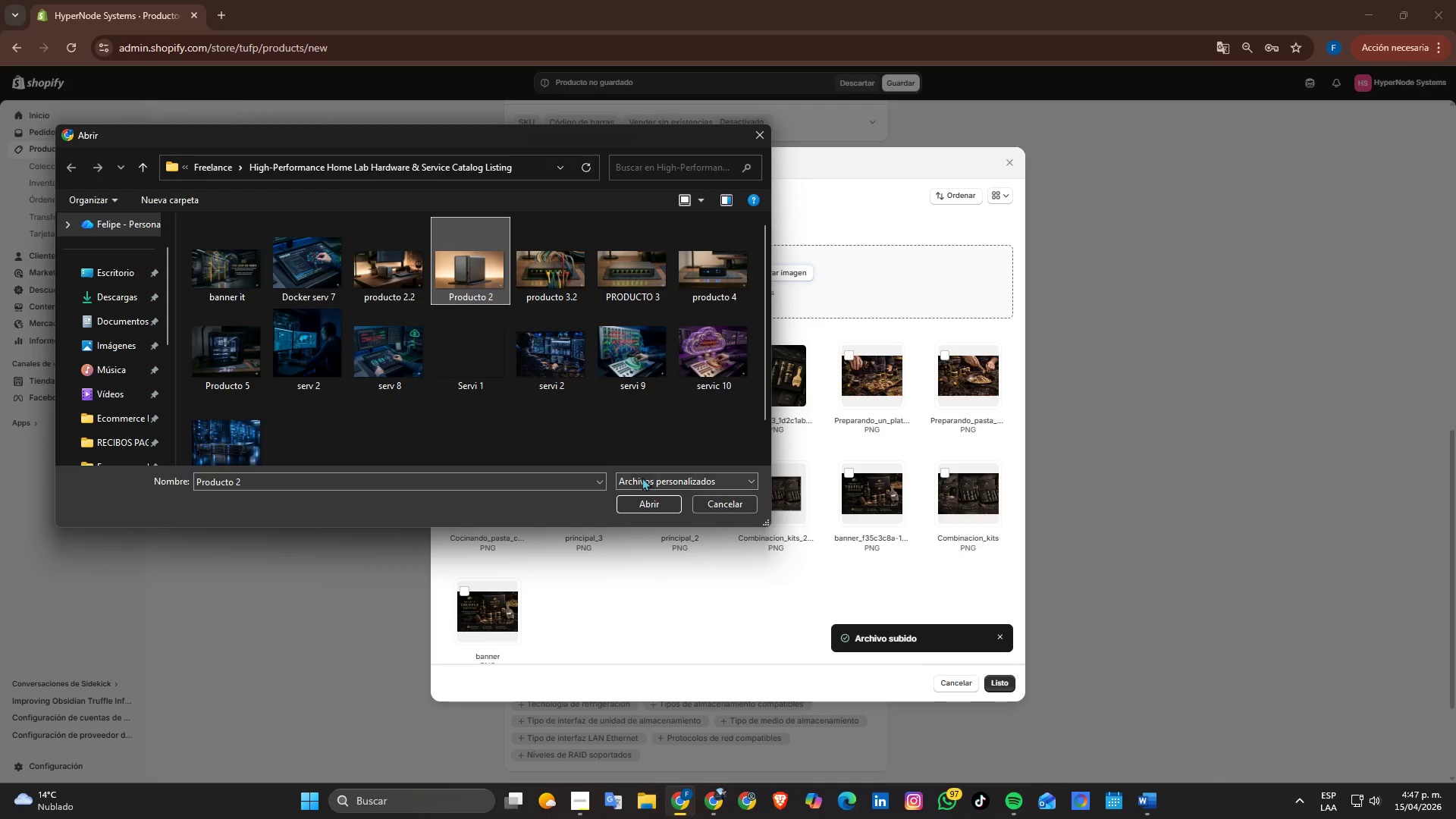 
left_click([642, 506])
 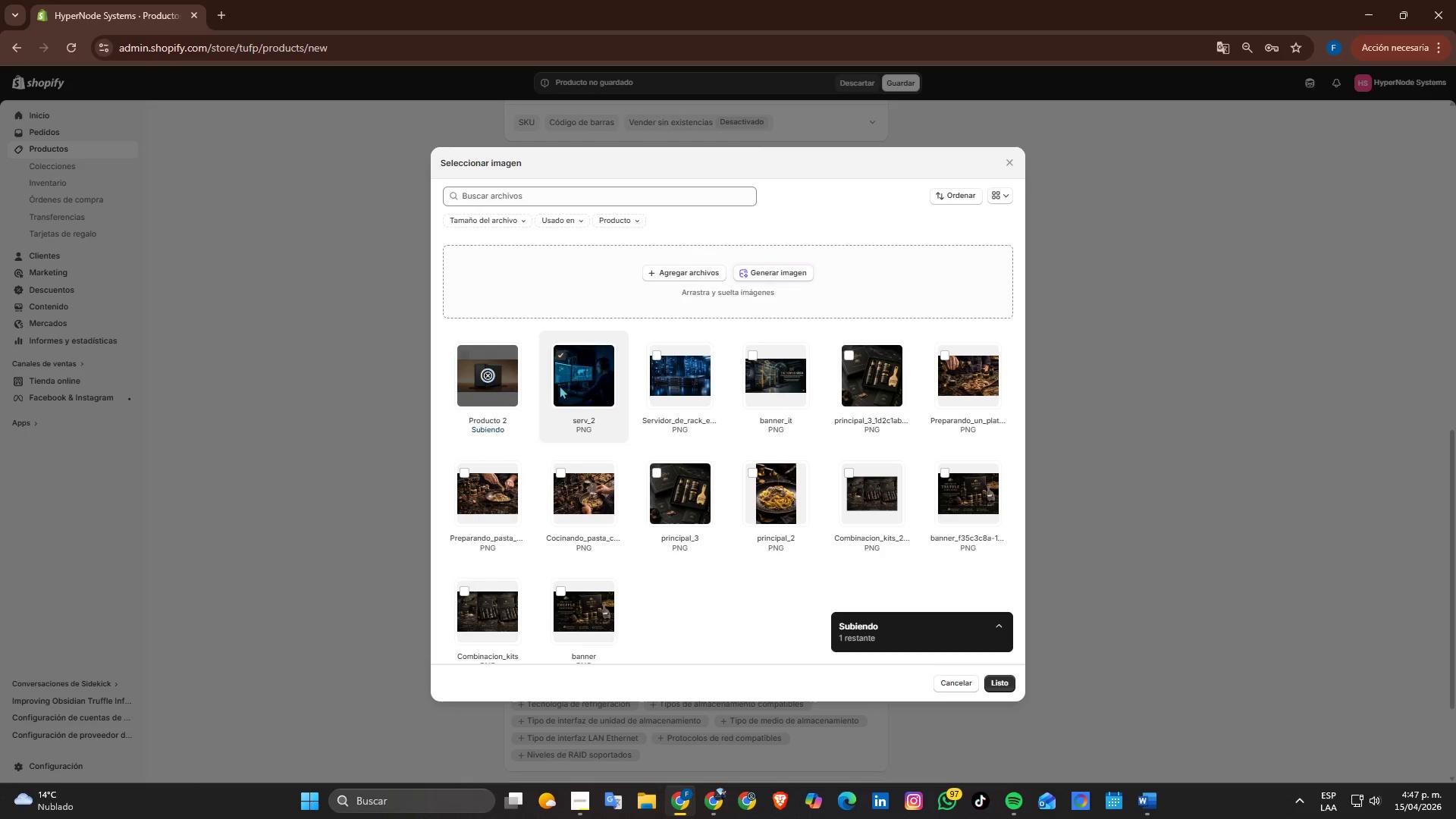 
left_click([566, 352])
 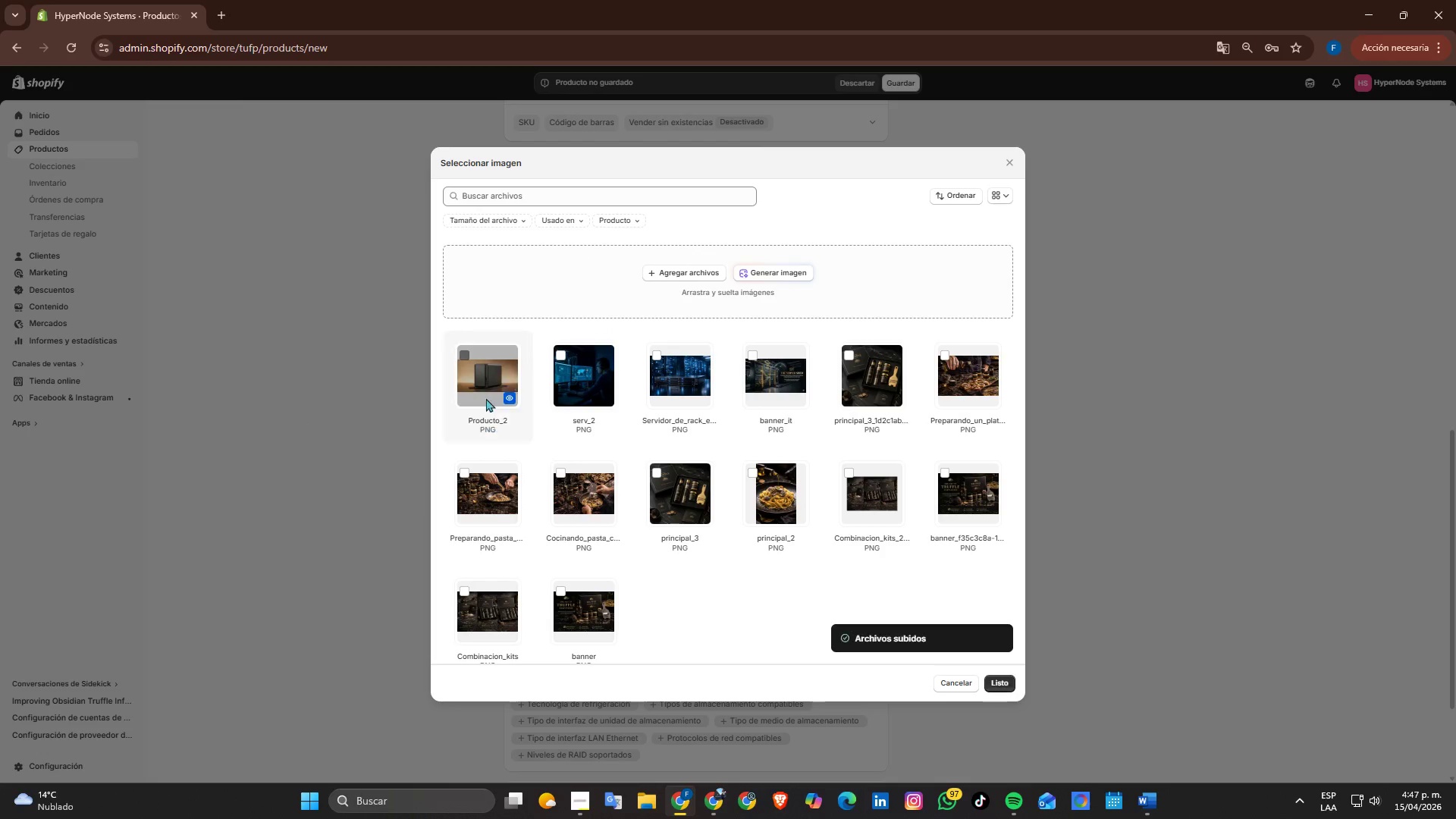 
left_click([999, 678])
 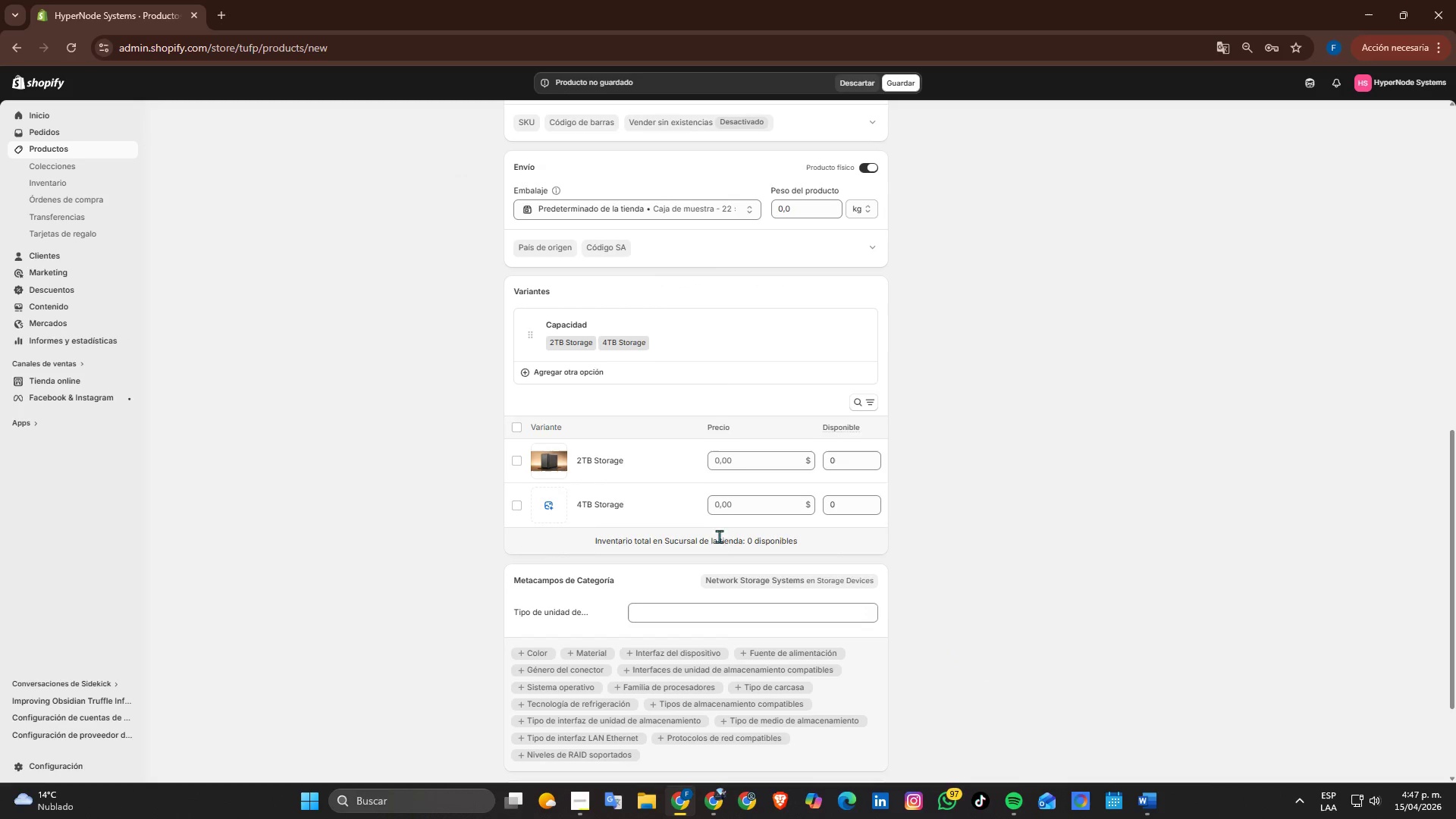 
left_click([538, 500])
 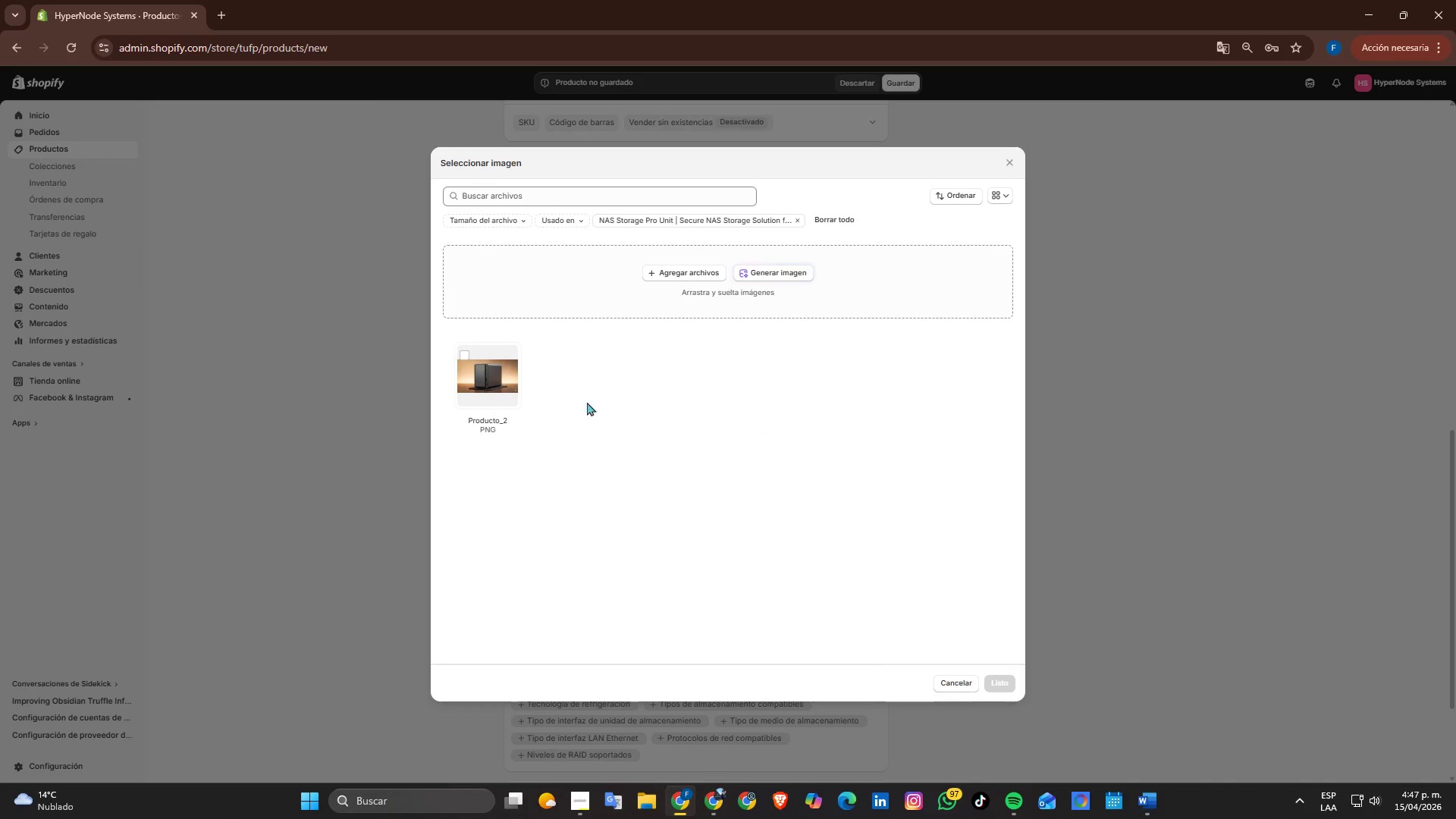 
left_click([500, 380])
 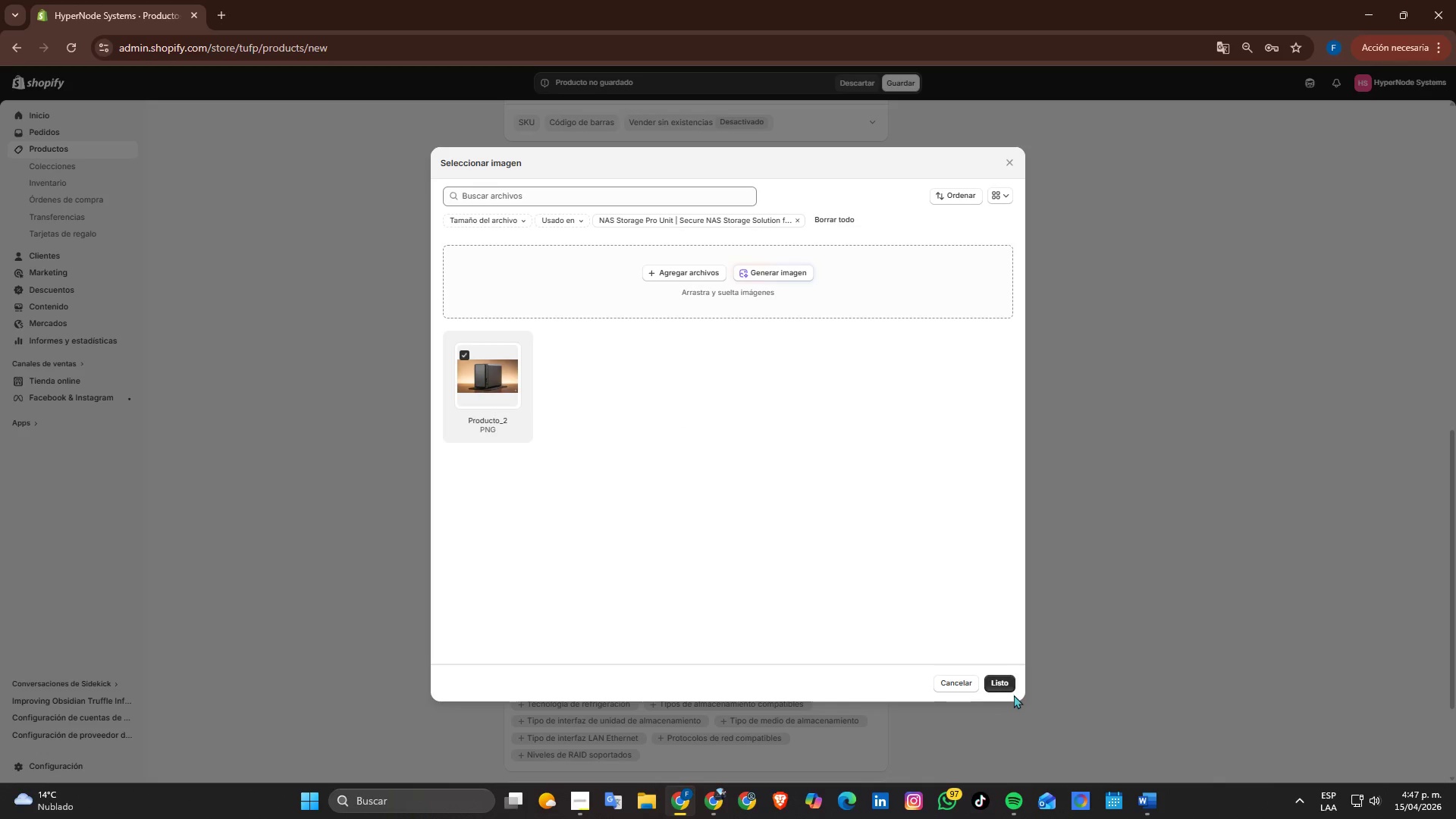 
double_click([1000, 675])
 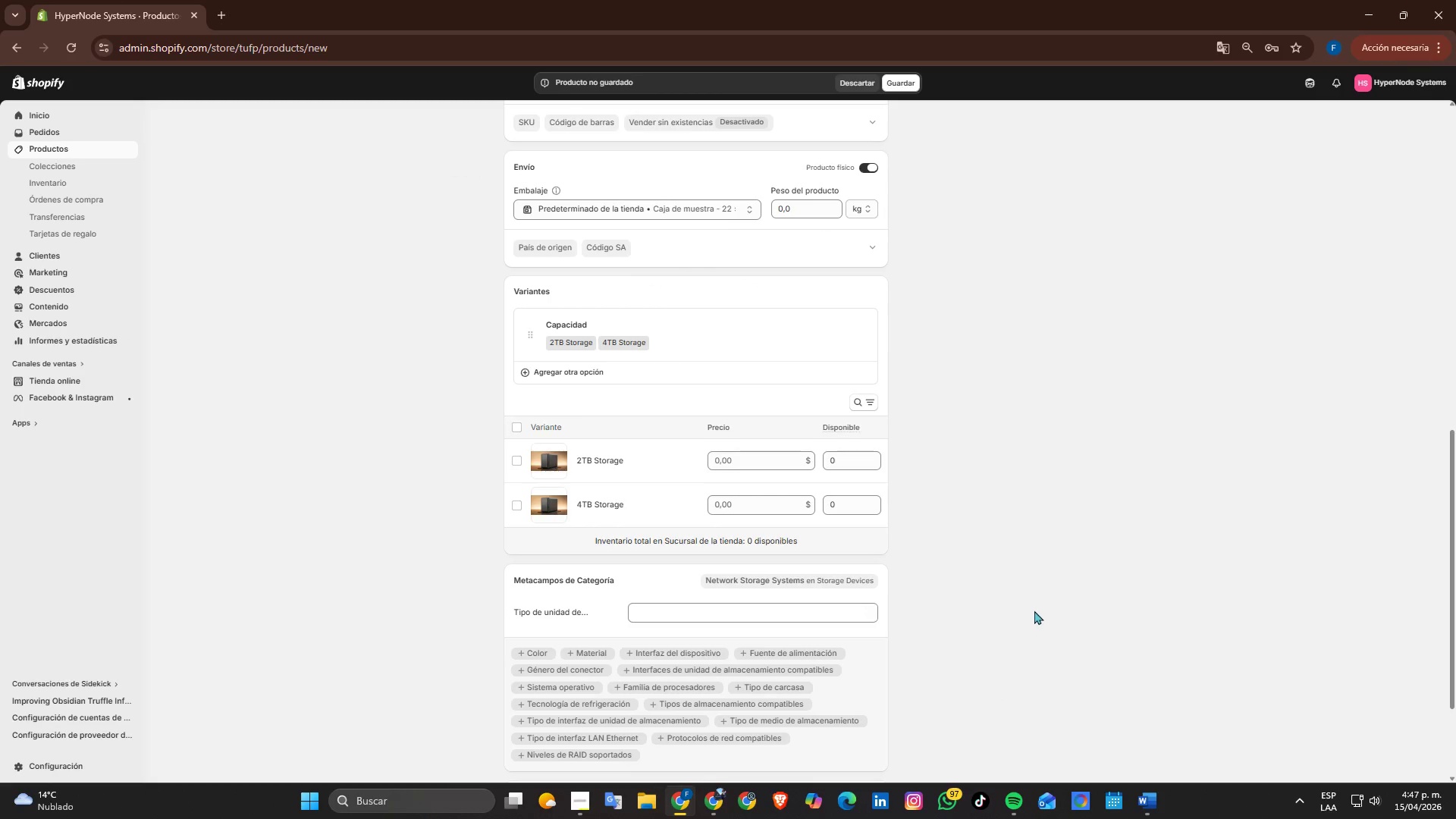 
scroll: coordinate [1034, 610], scroll_direction: down, amount: 1.0
 